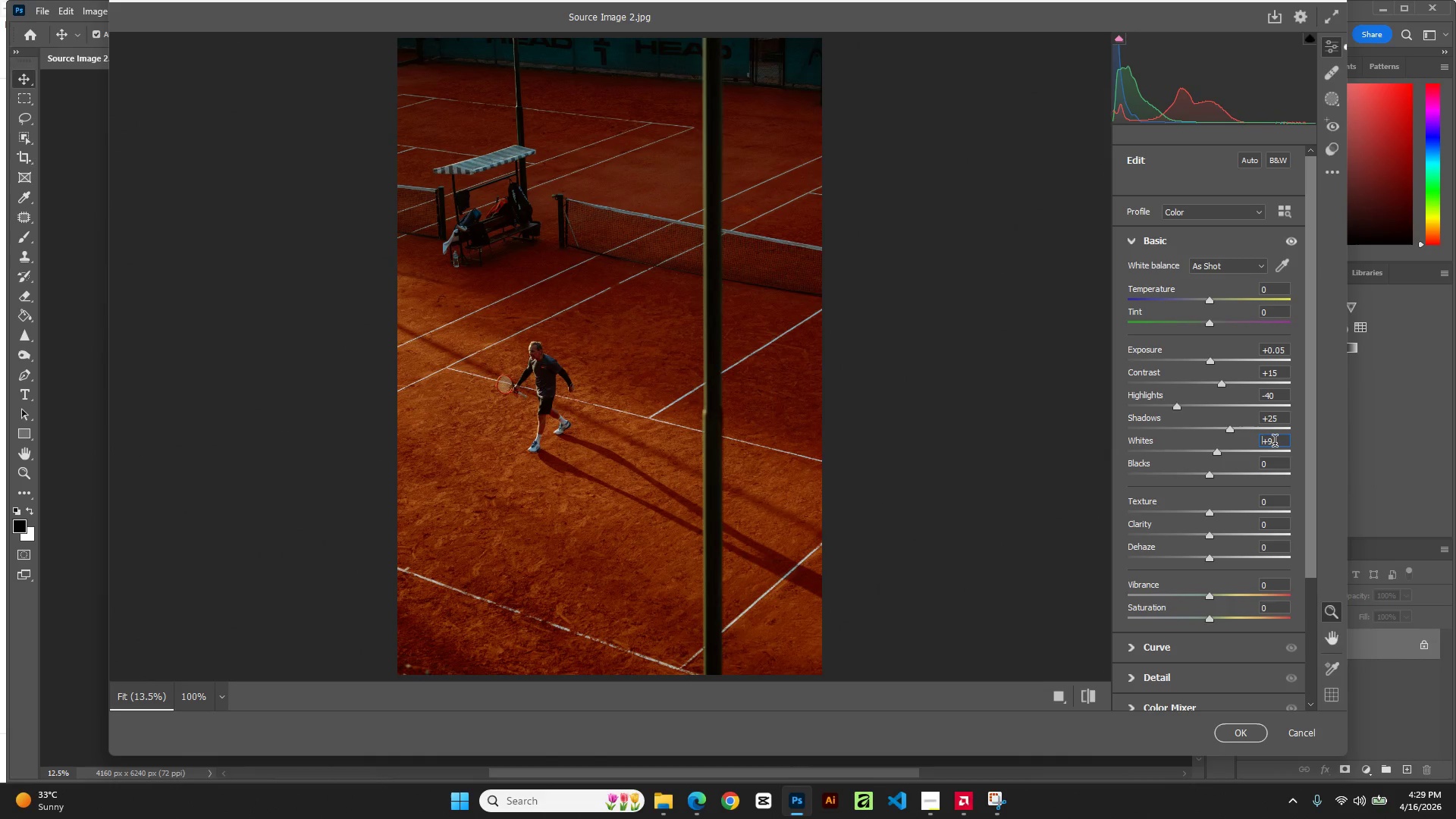 
key(ArrowUp)
 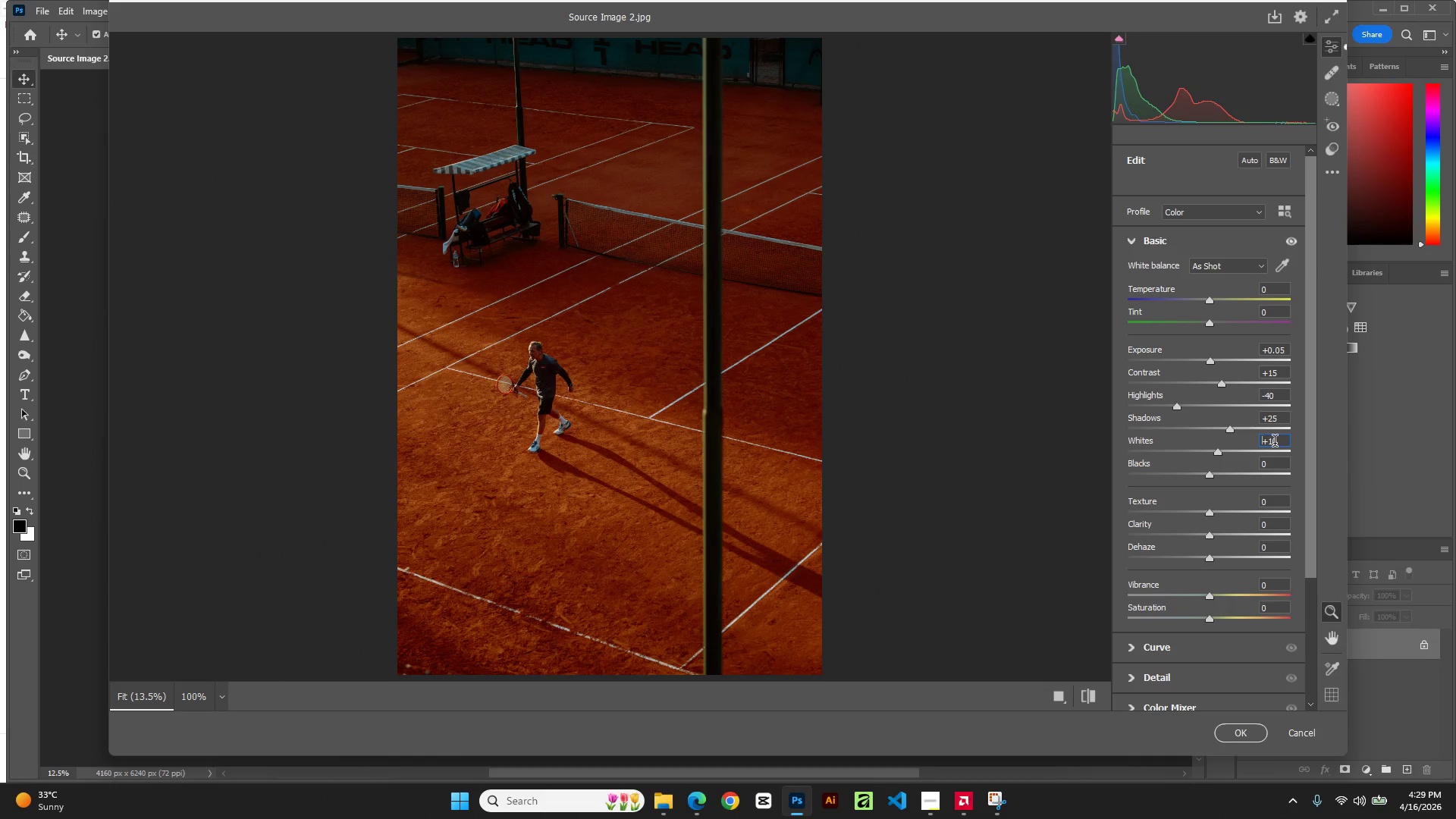 
key(ArrowUp)
 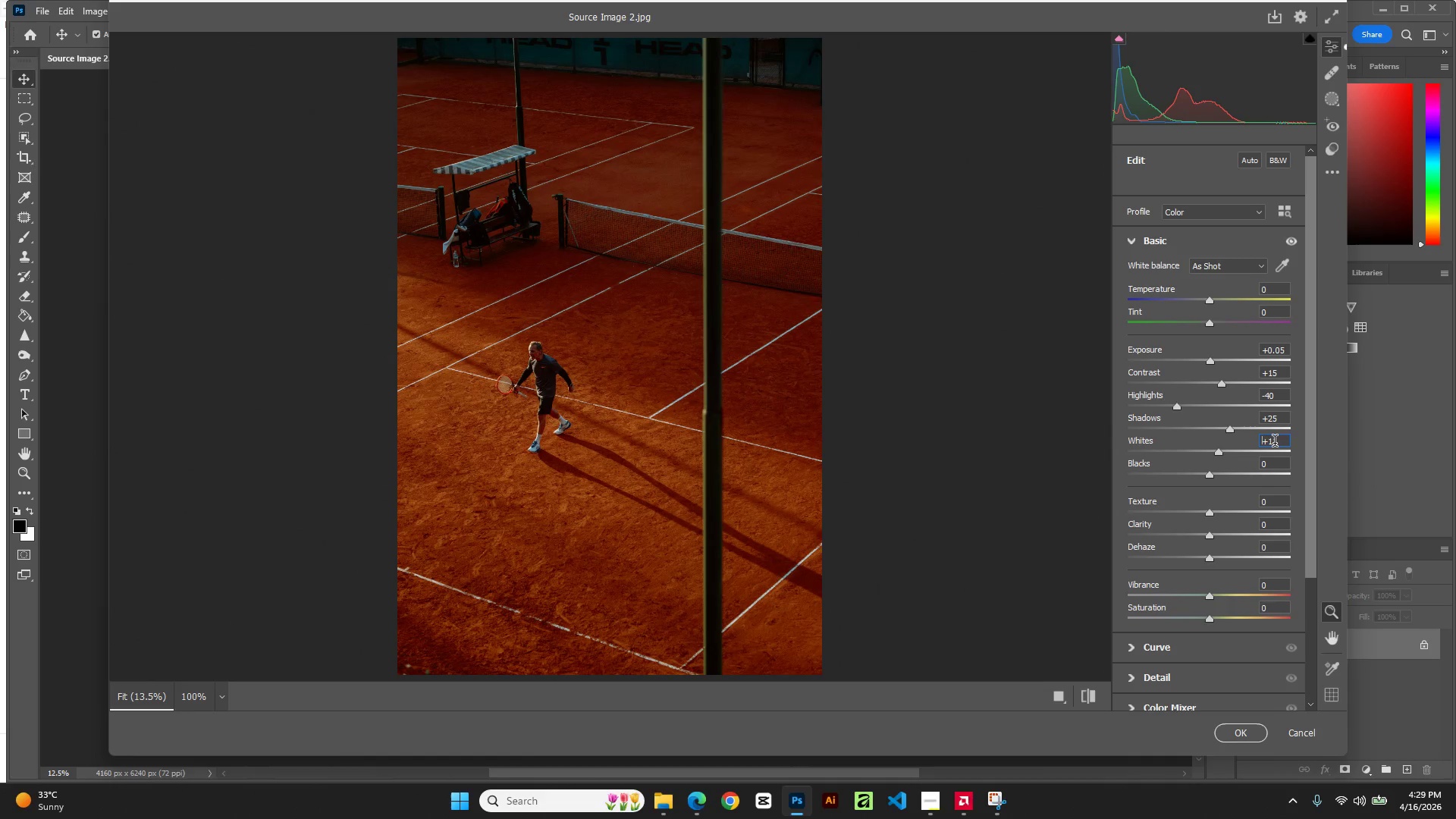 
key(ArrowDown)
 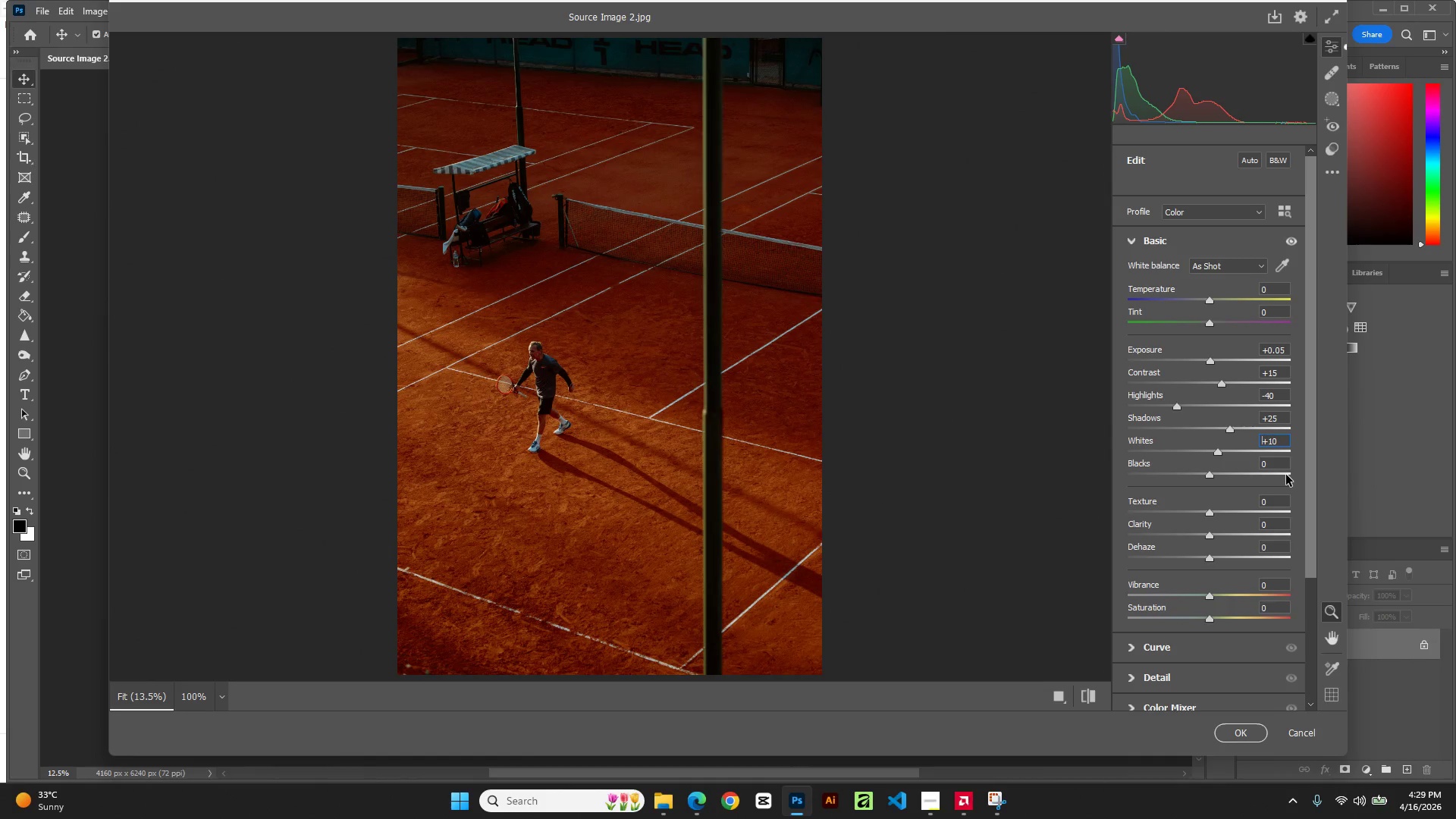 
left_click([1282, 460])
 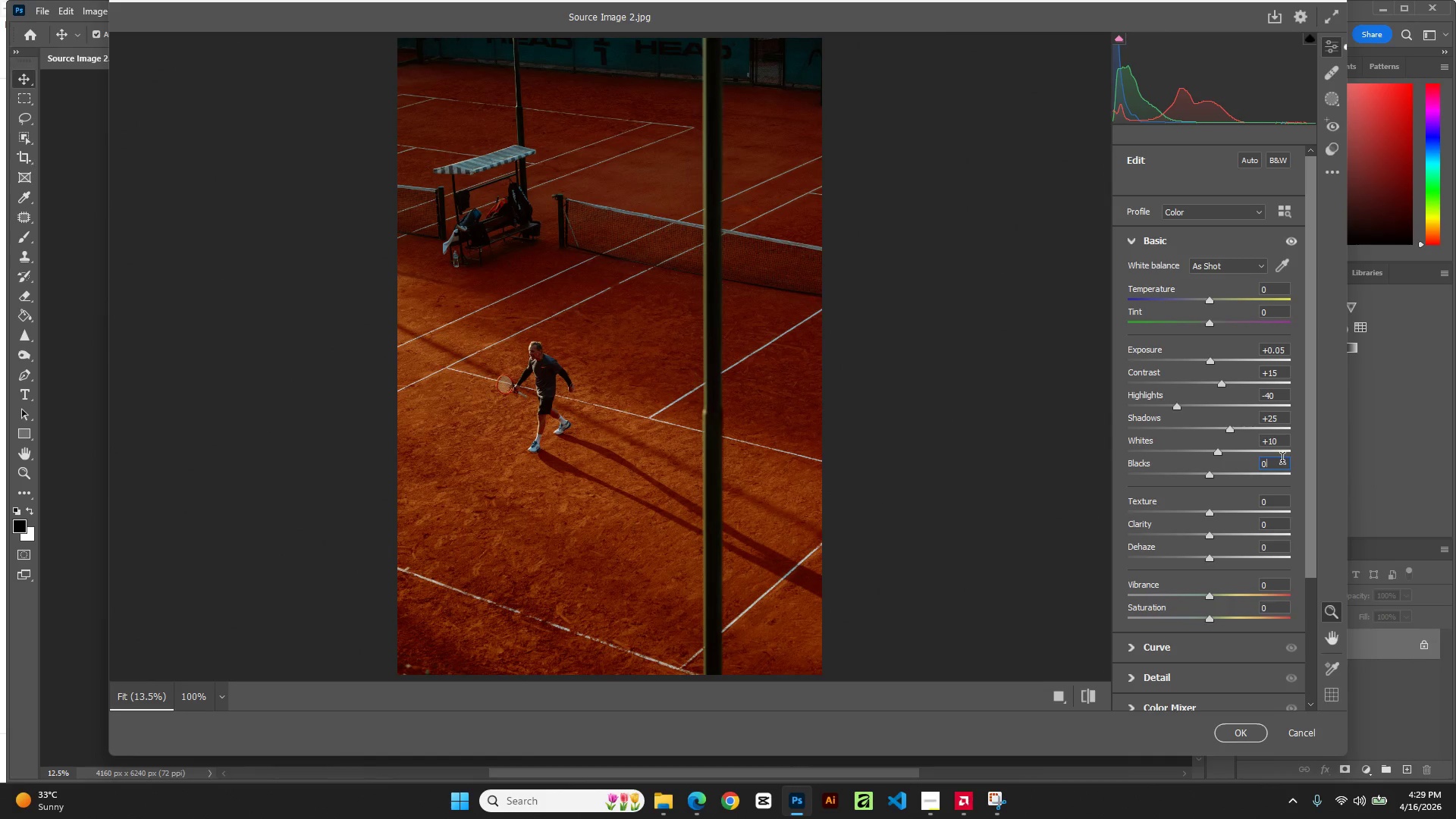 
key(ArrowDown)
 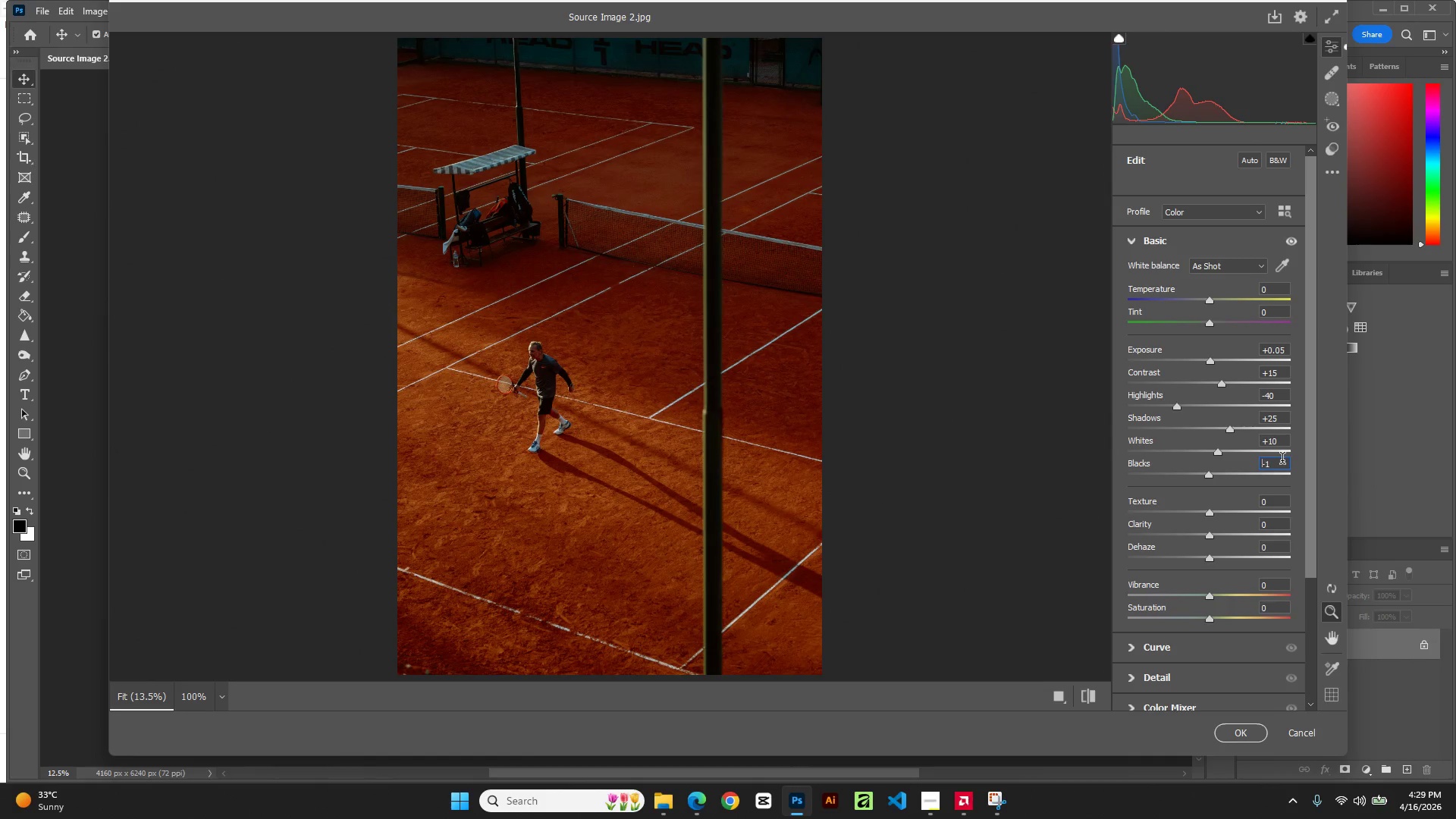 
key(ArrowDown)
 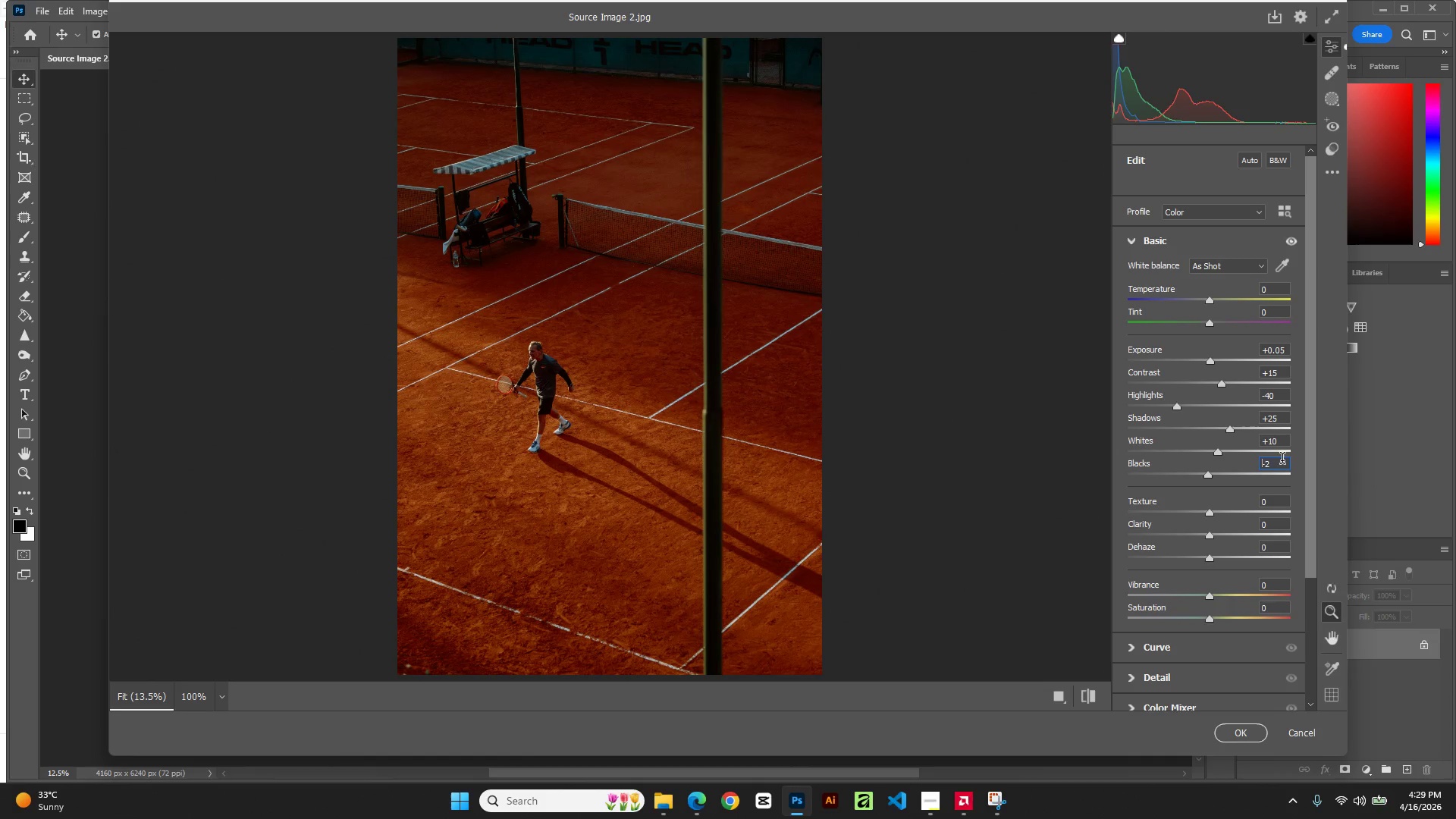 
key(ArrowDown)
 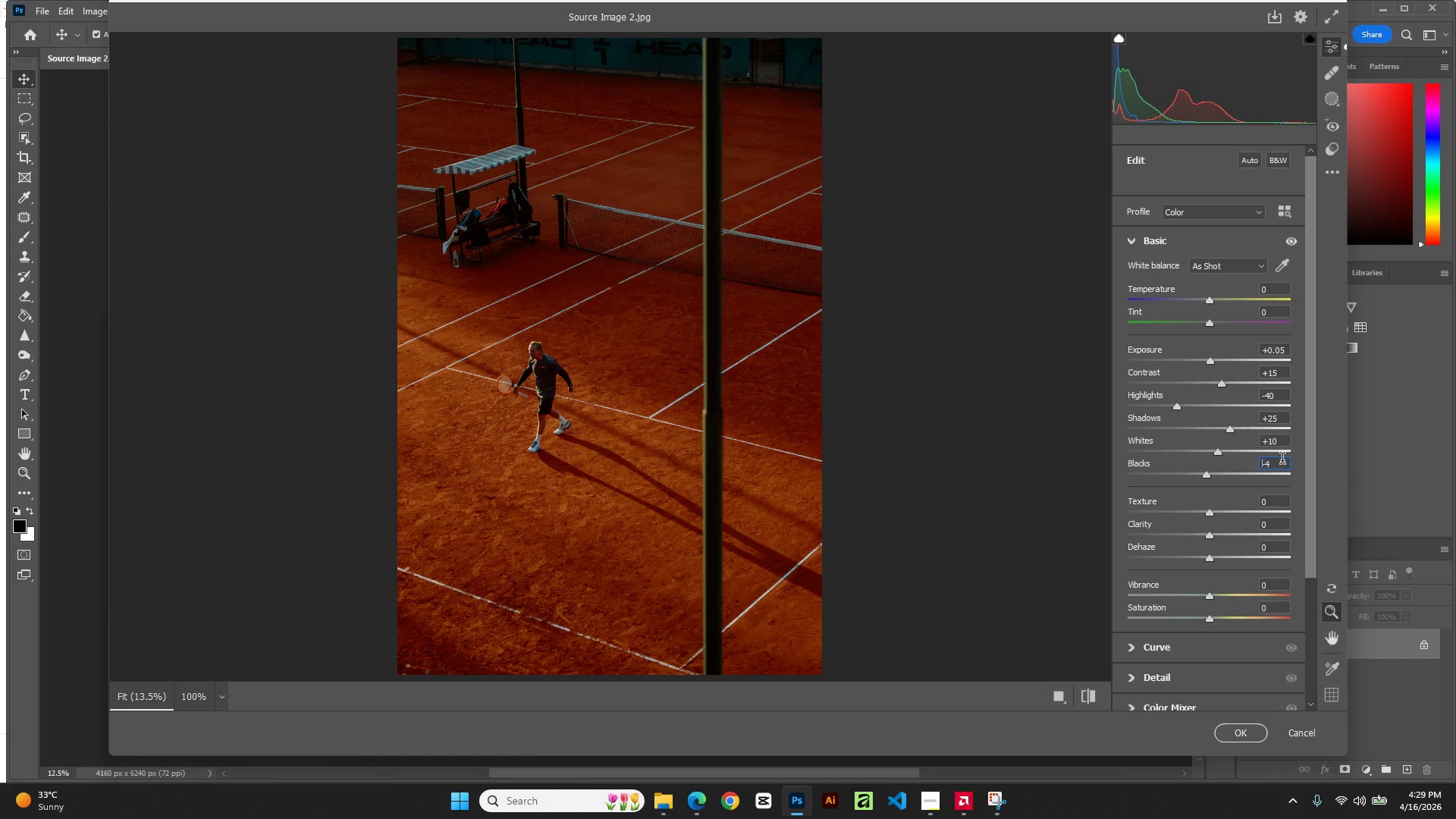 
key(ArrowDown)
 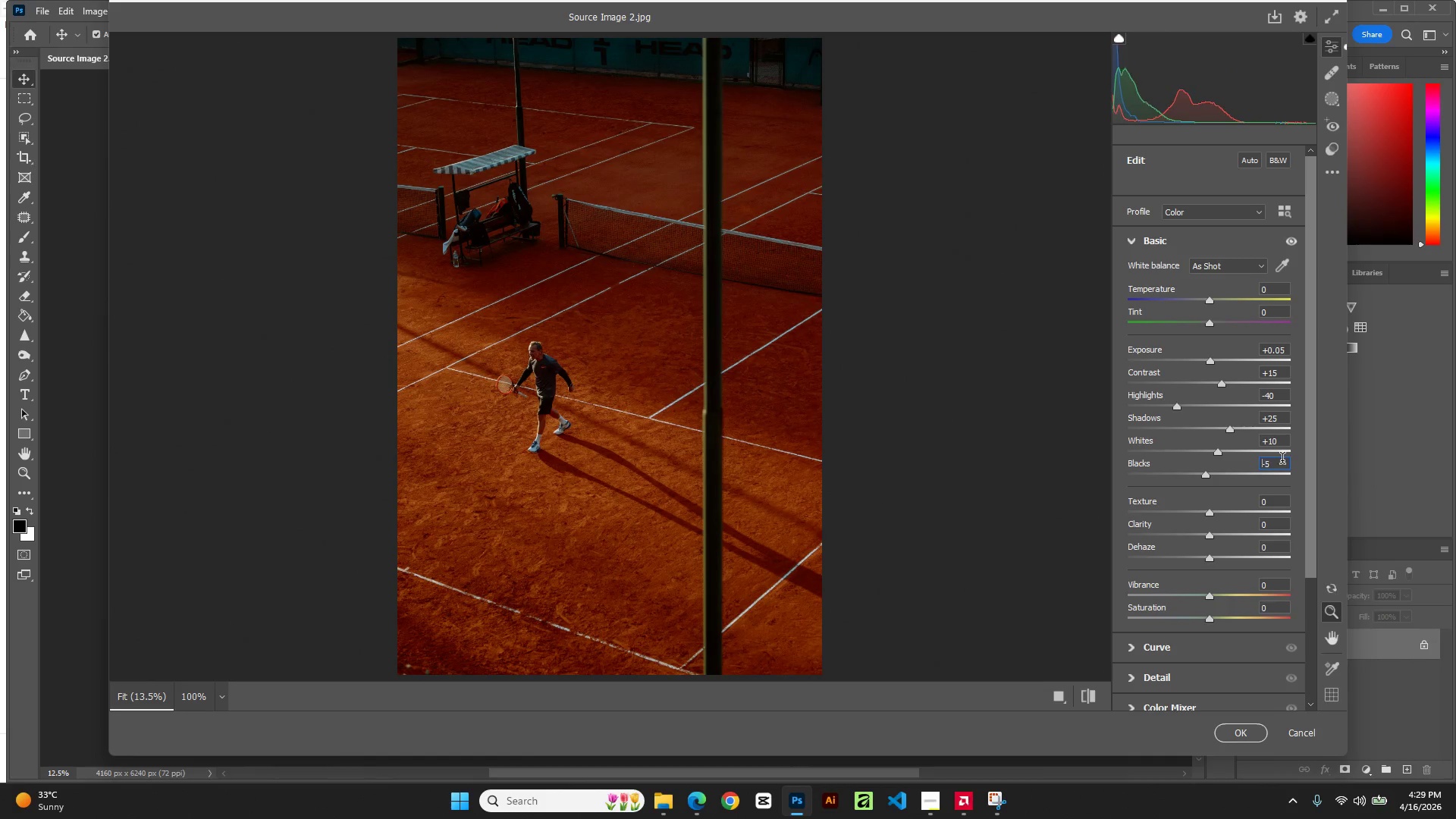 
key(ArrowDown)
 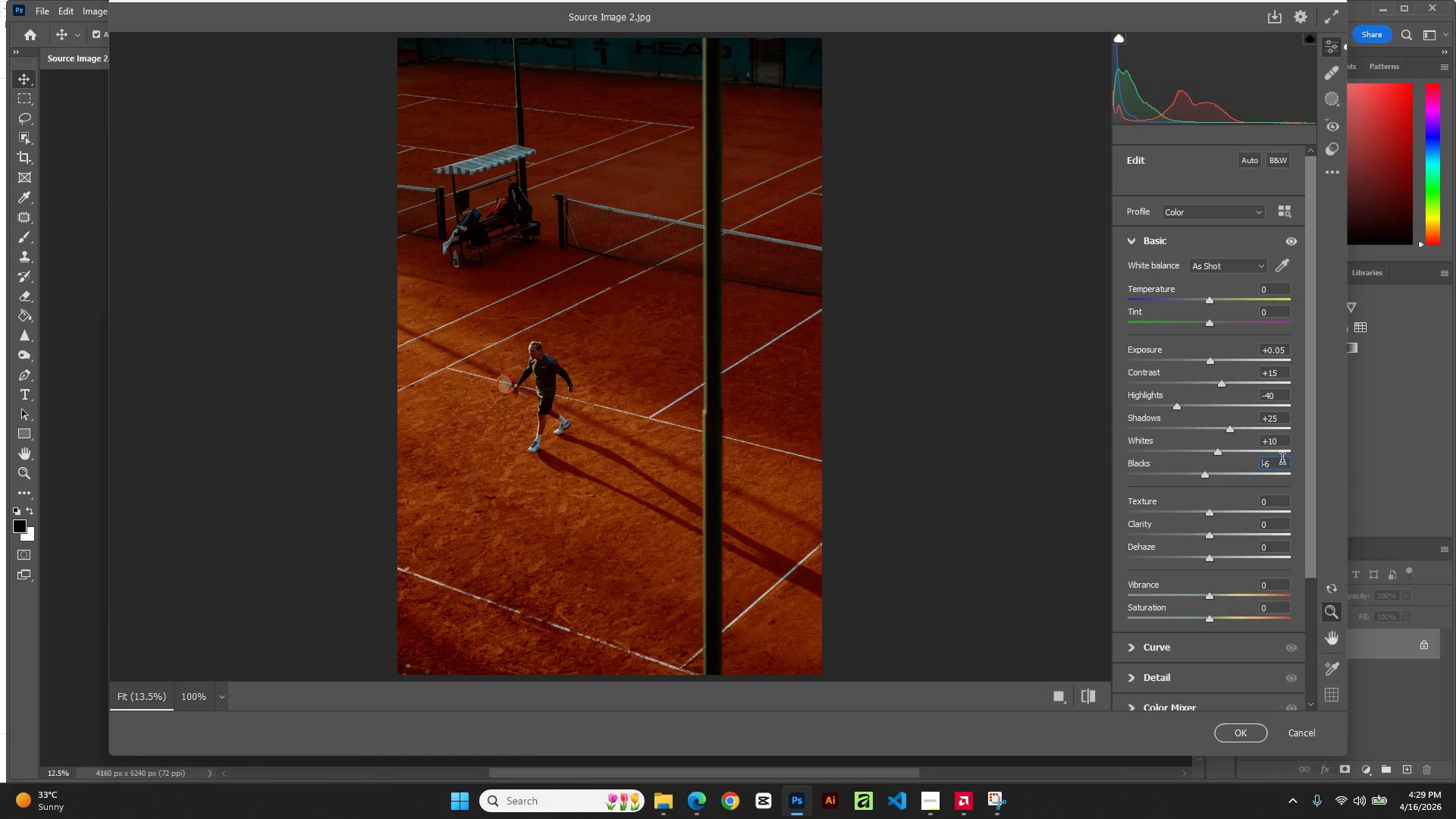 
key(ArrowDown)
 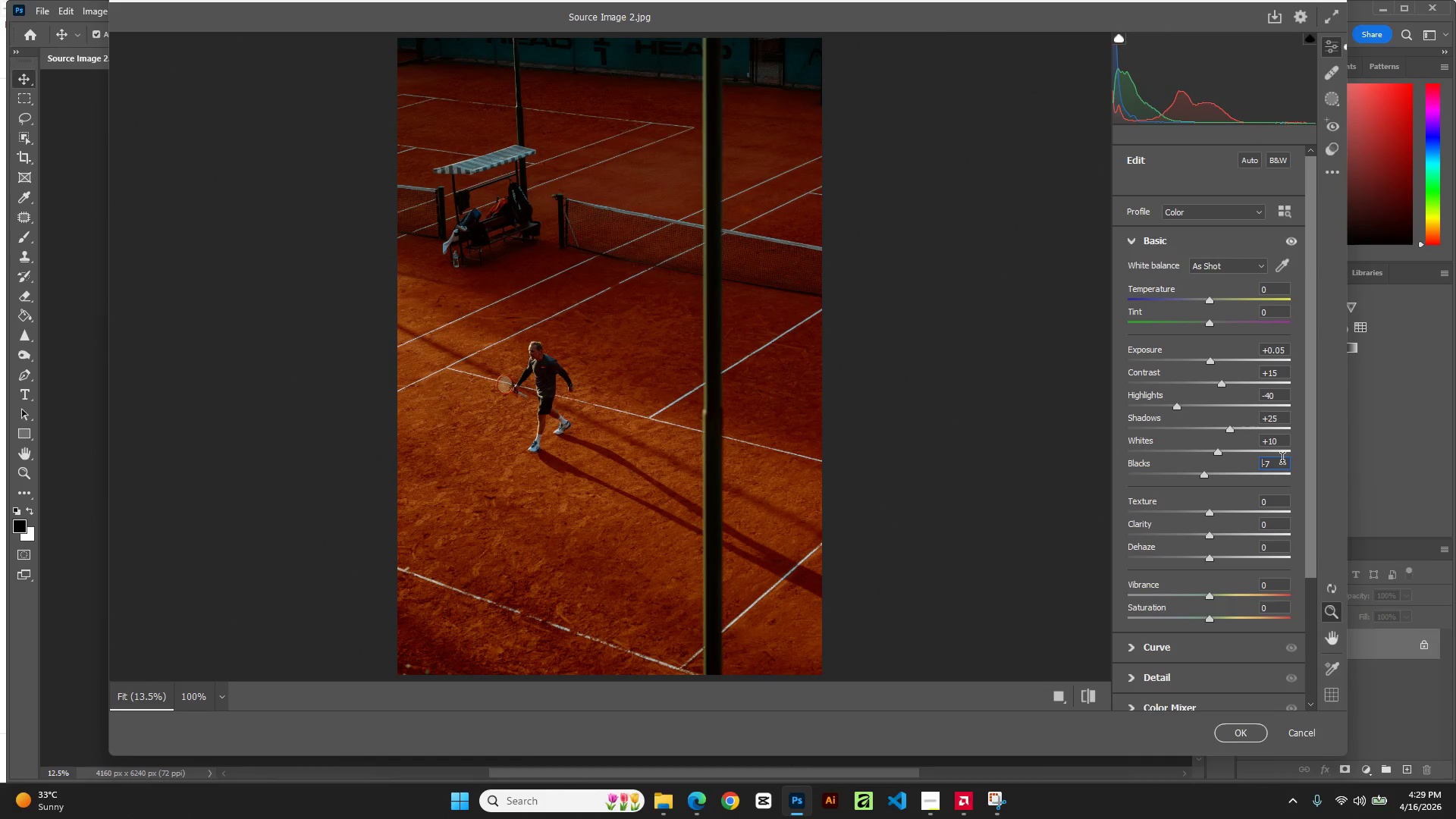 
key(ArrowDown)
 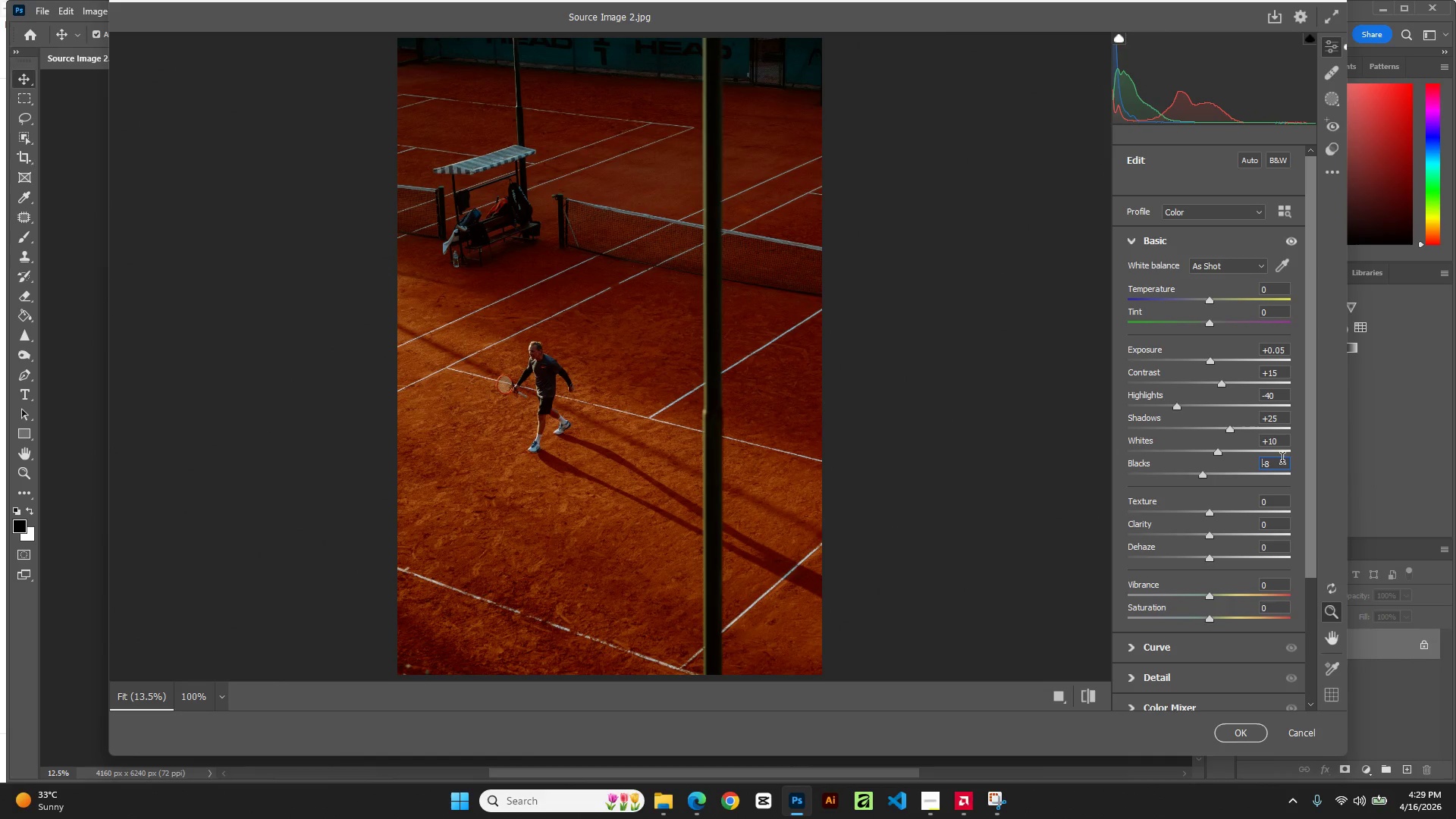 
hold_key(key=ArrowDown, duration=0.31)
 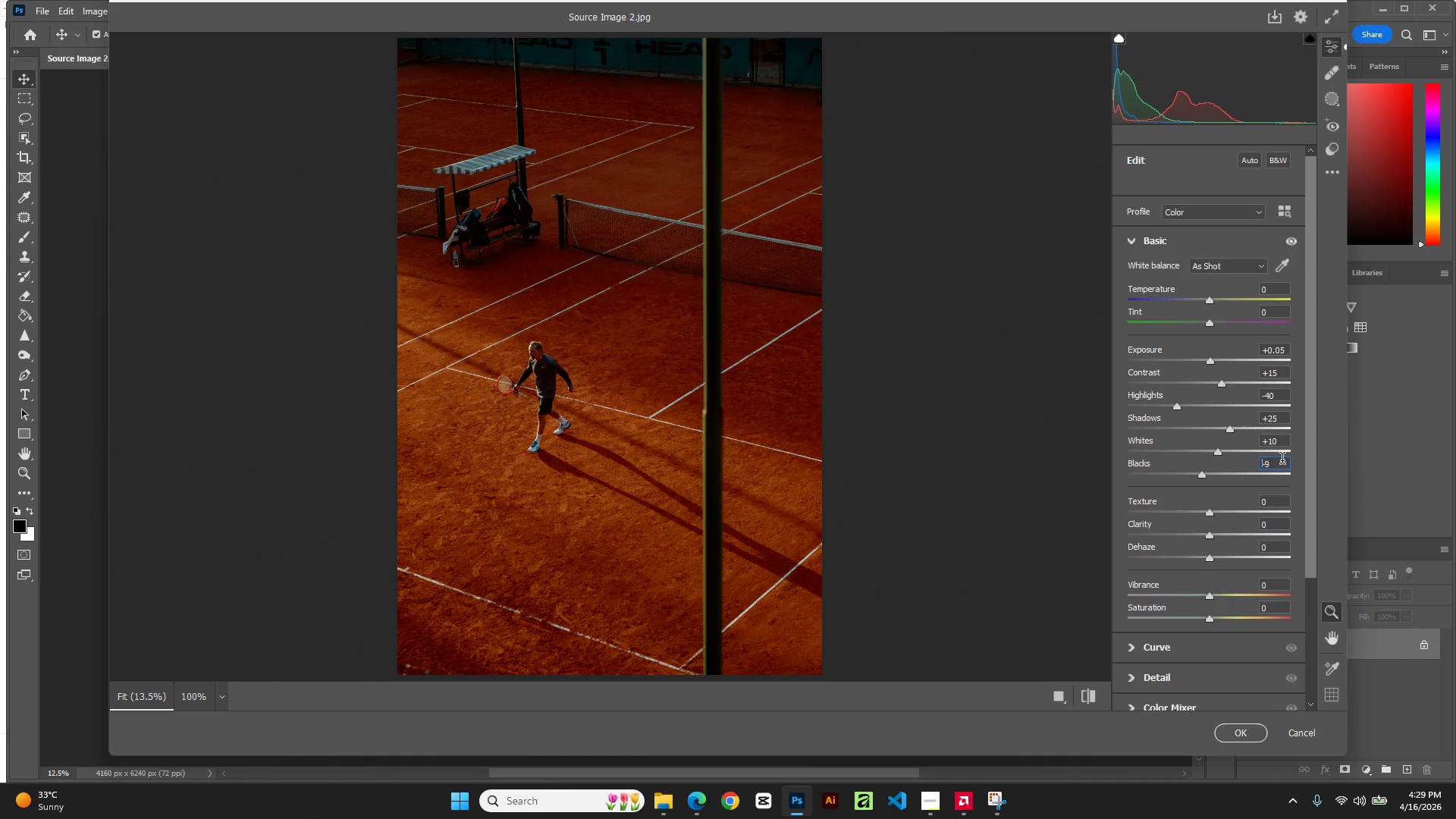 
key(ArrowDown)
 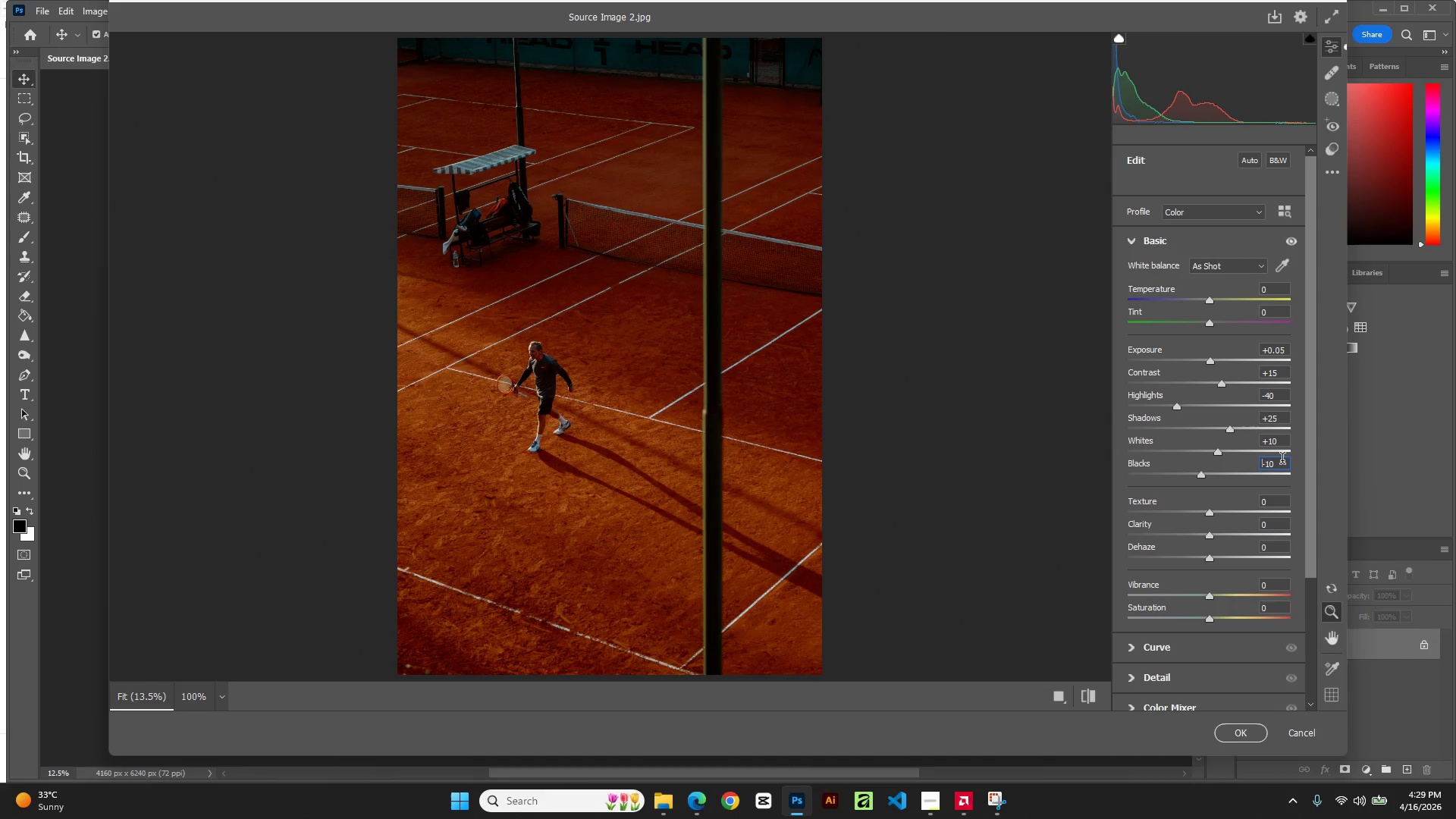 
key(ArrowDown)
 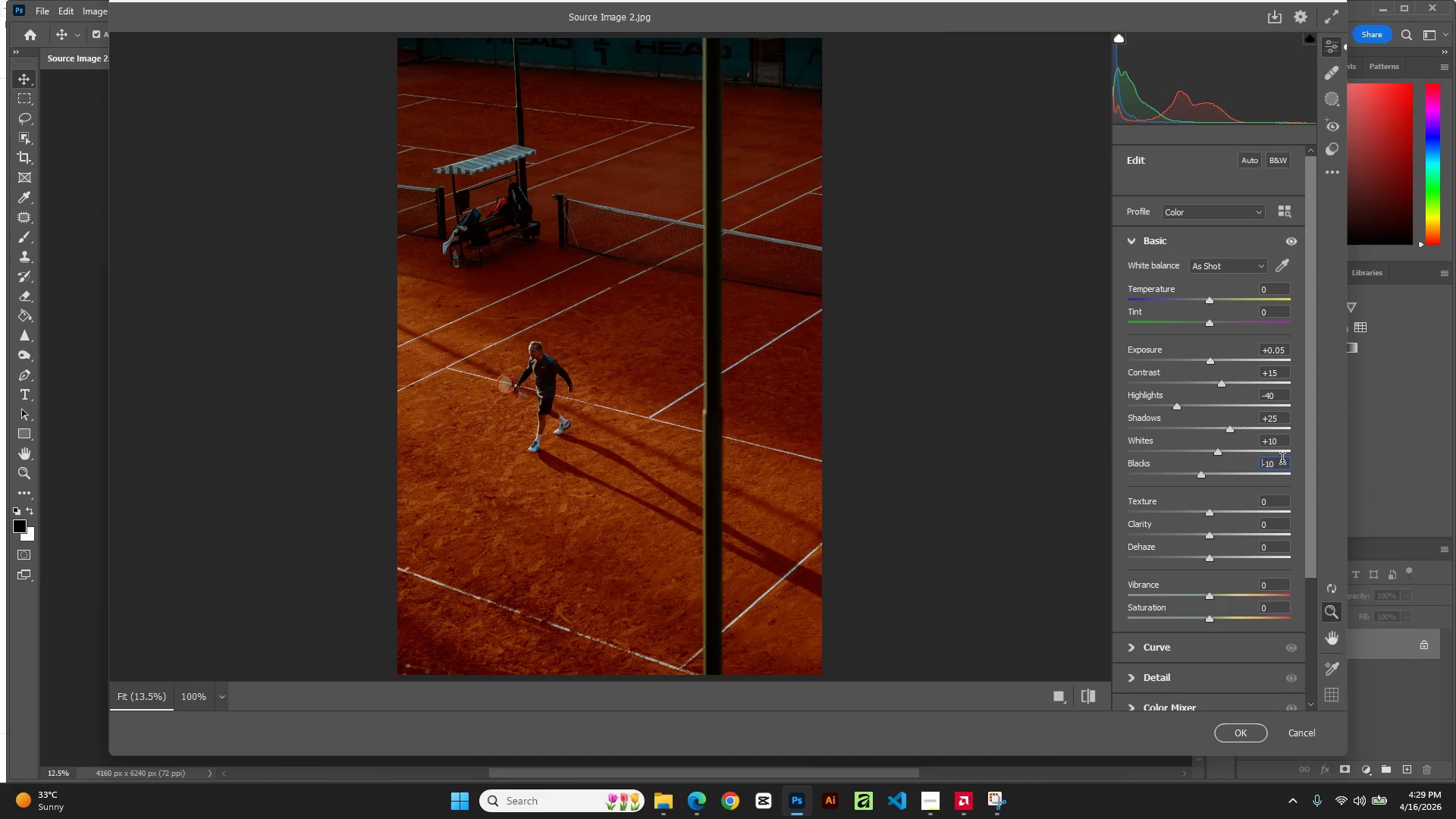 
key(ArrowDown)
 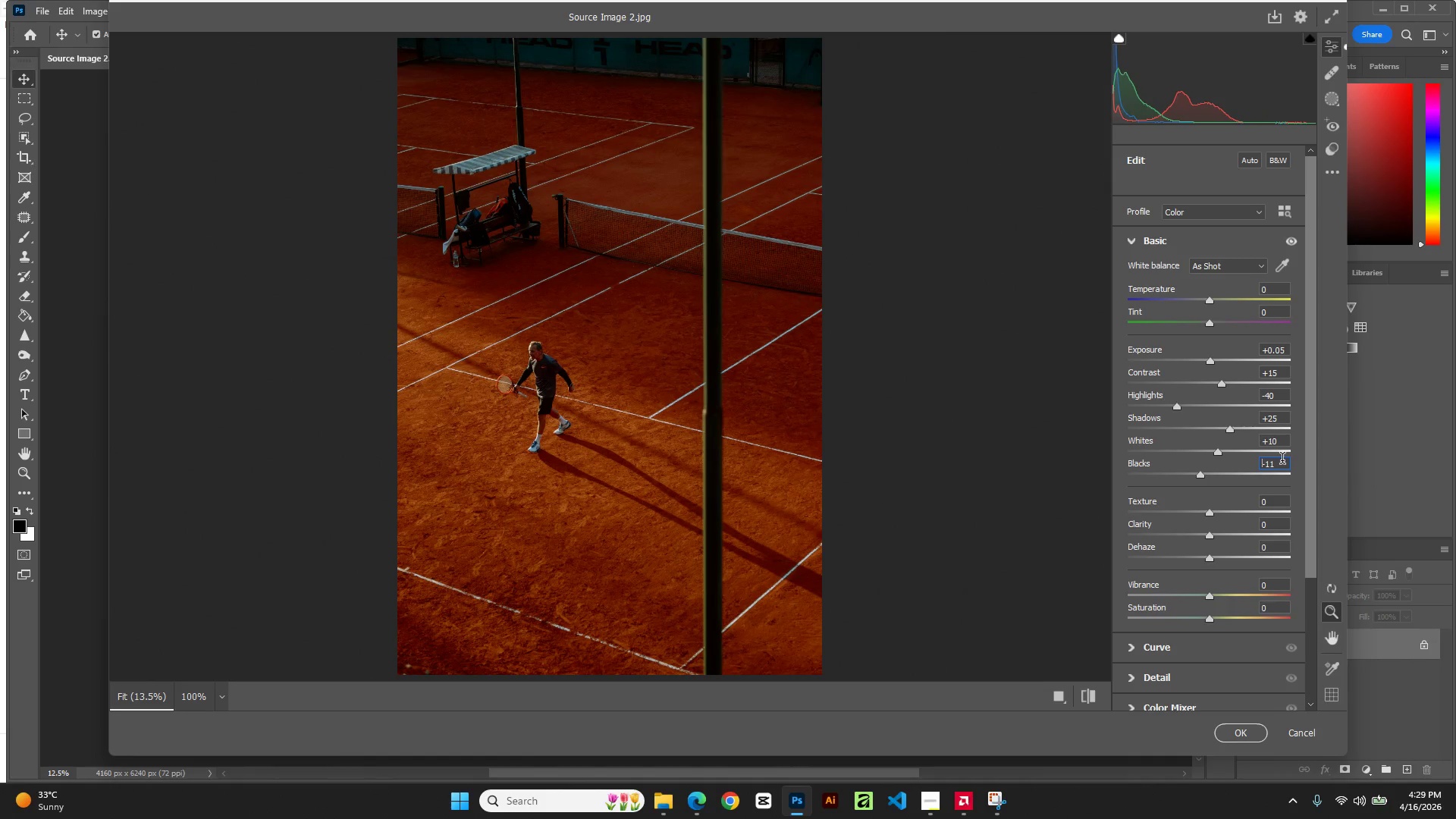 
key(ArrowDown)
 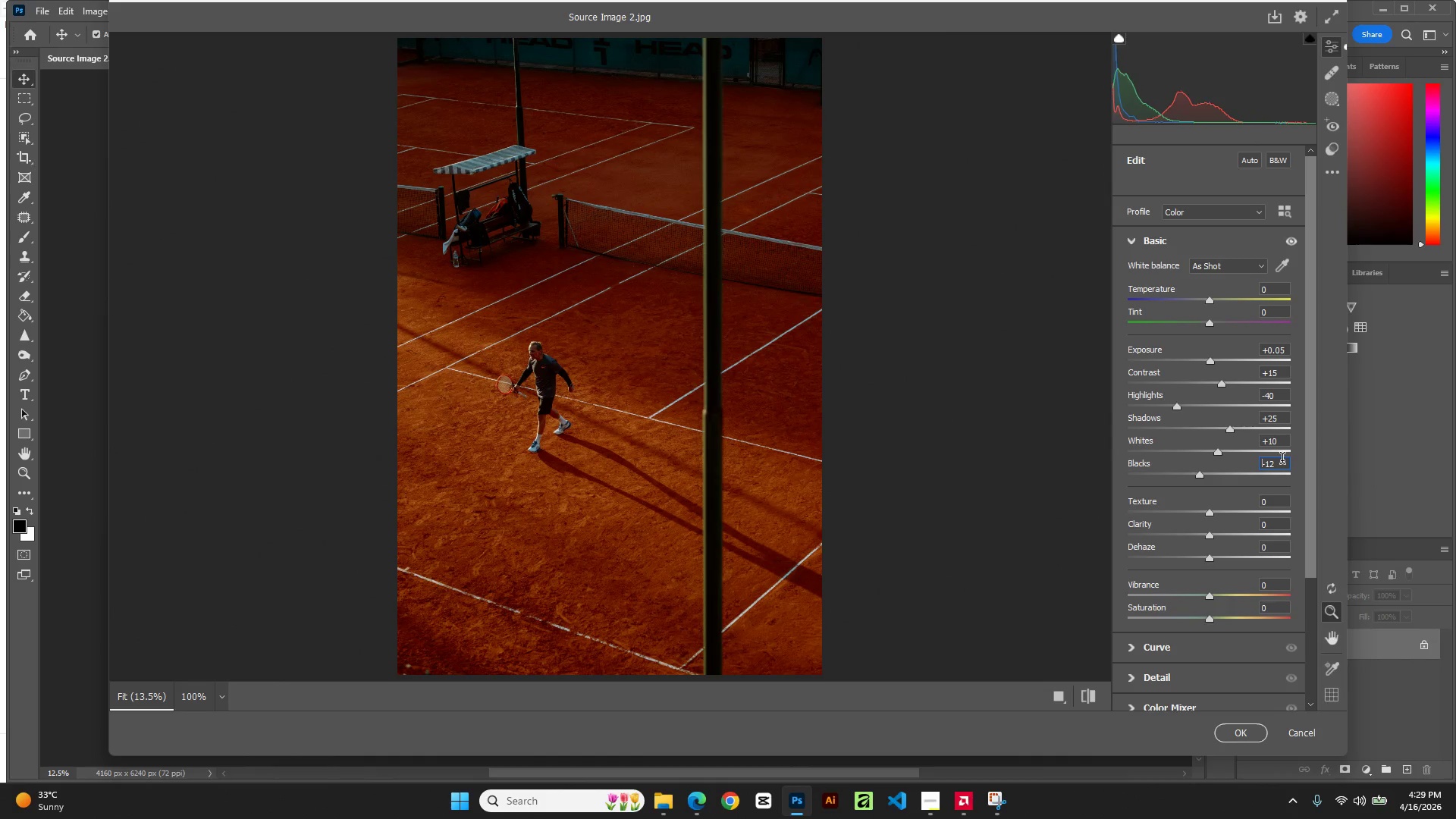 
key(ArrowDown)
 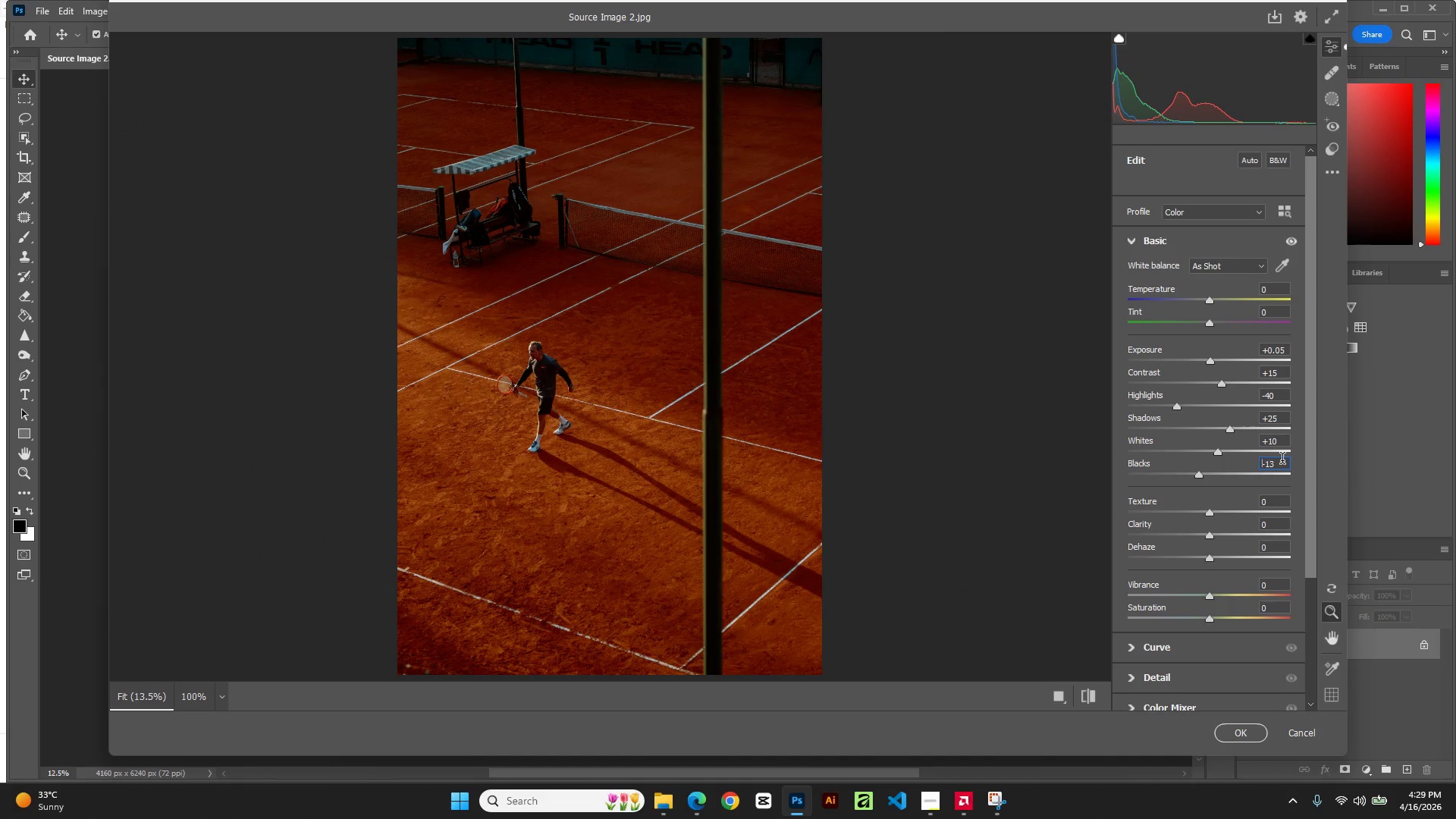 
key(ArrowDown)
 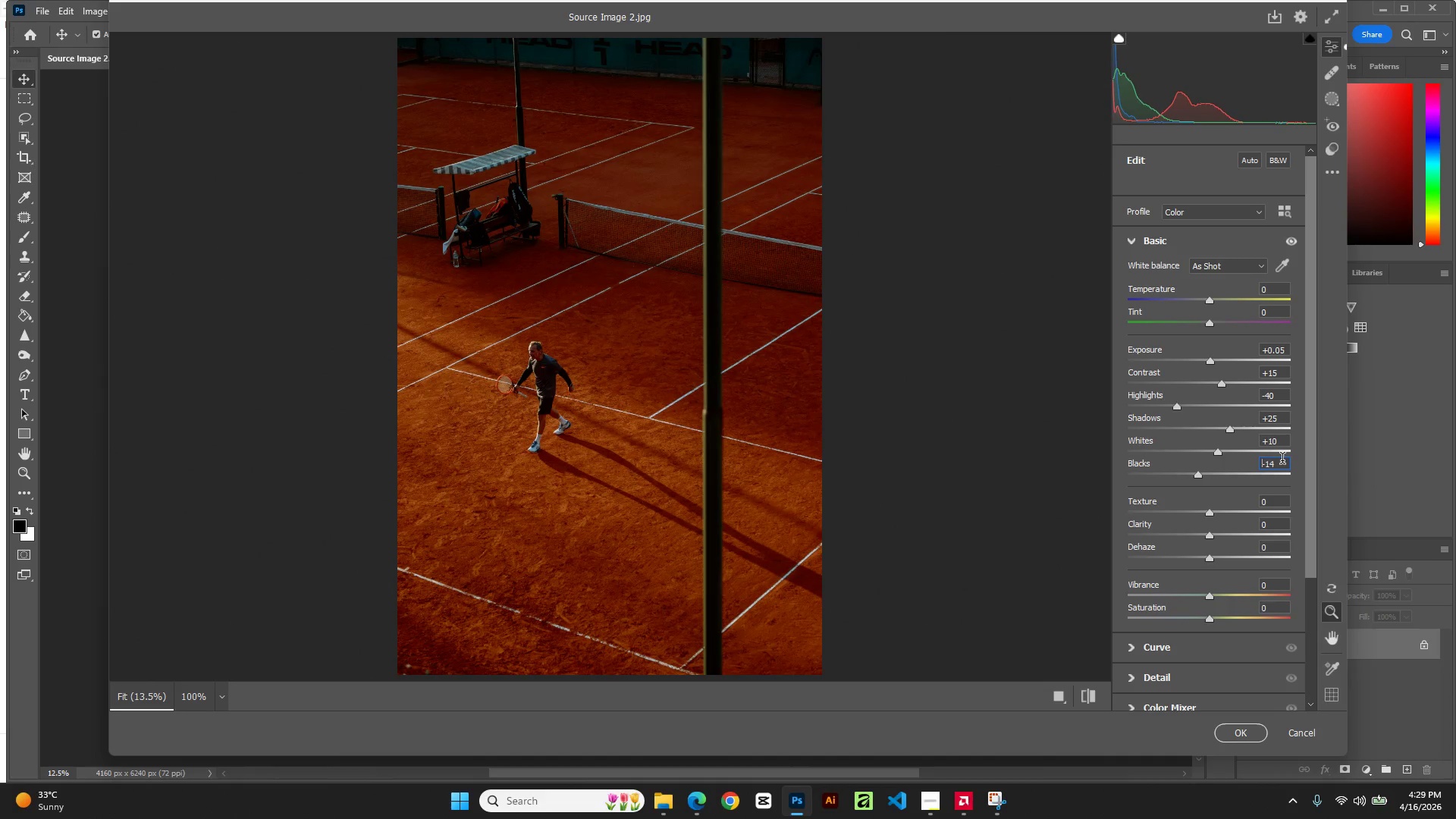 
key(ArrowDown)
 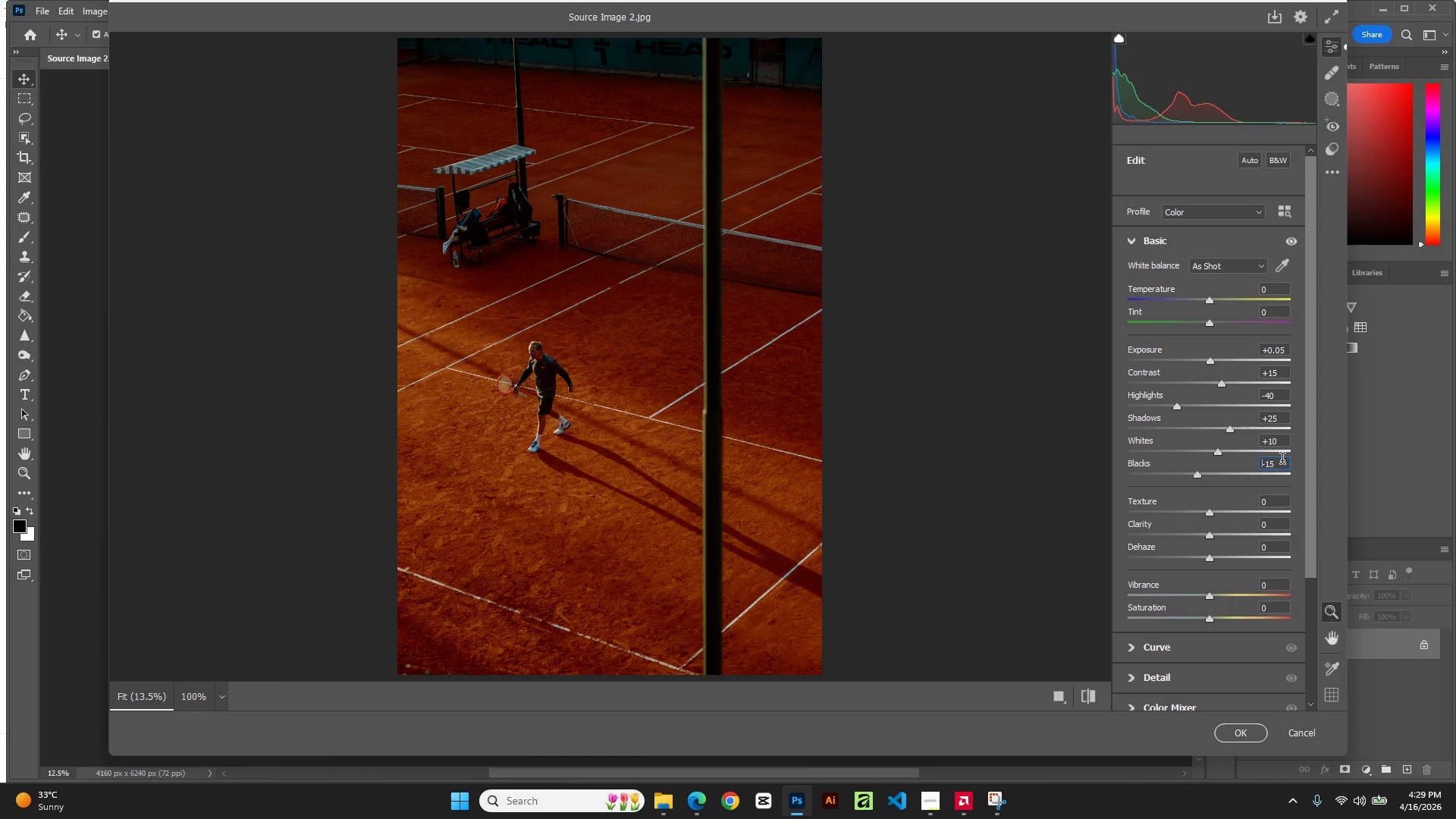 
key(ArrowDown)
 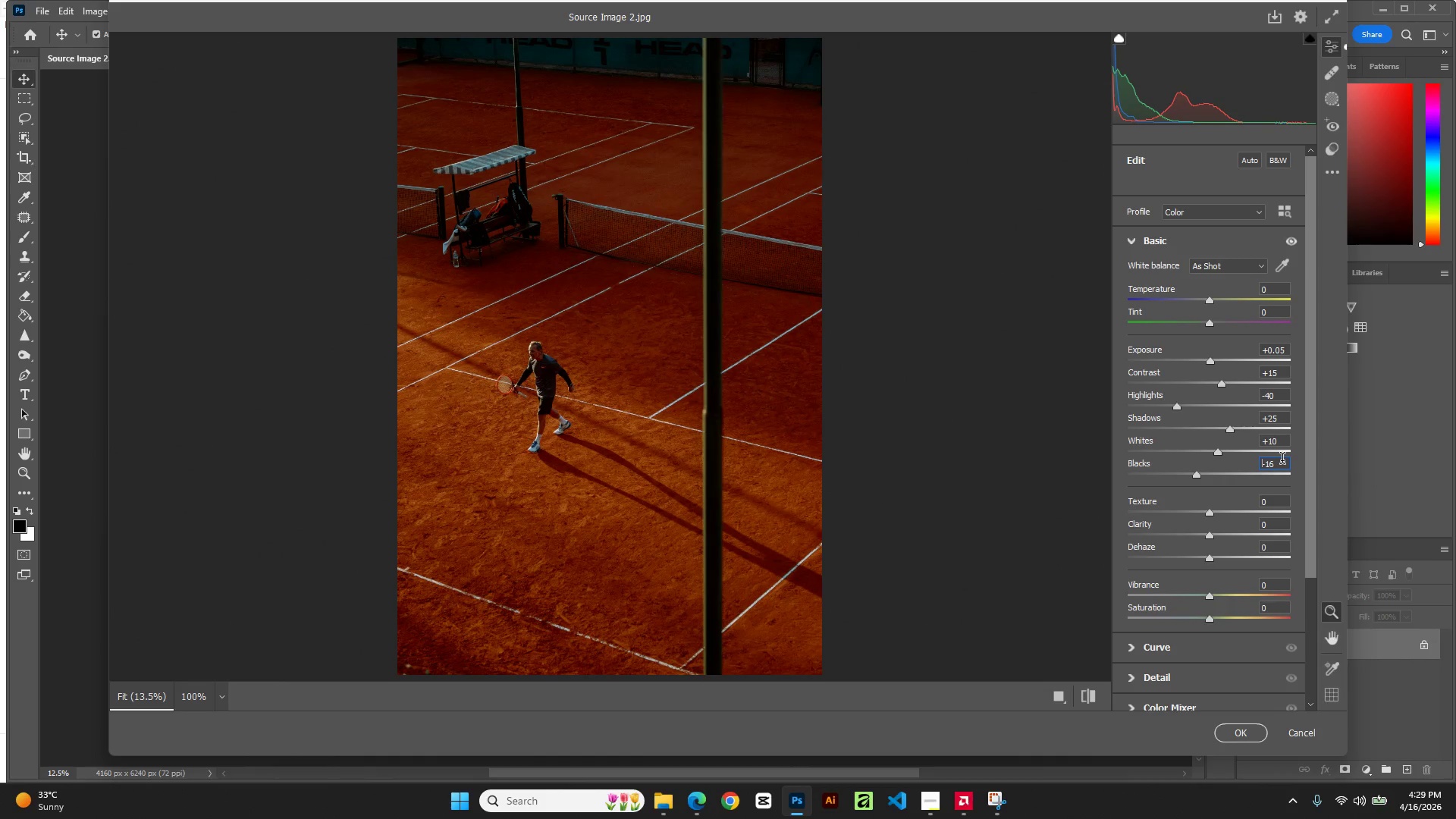 
key(ArrowDown)
 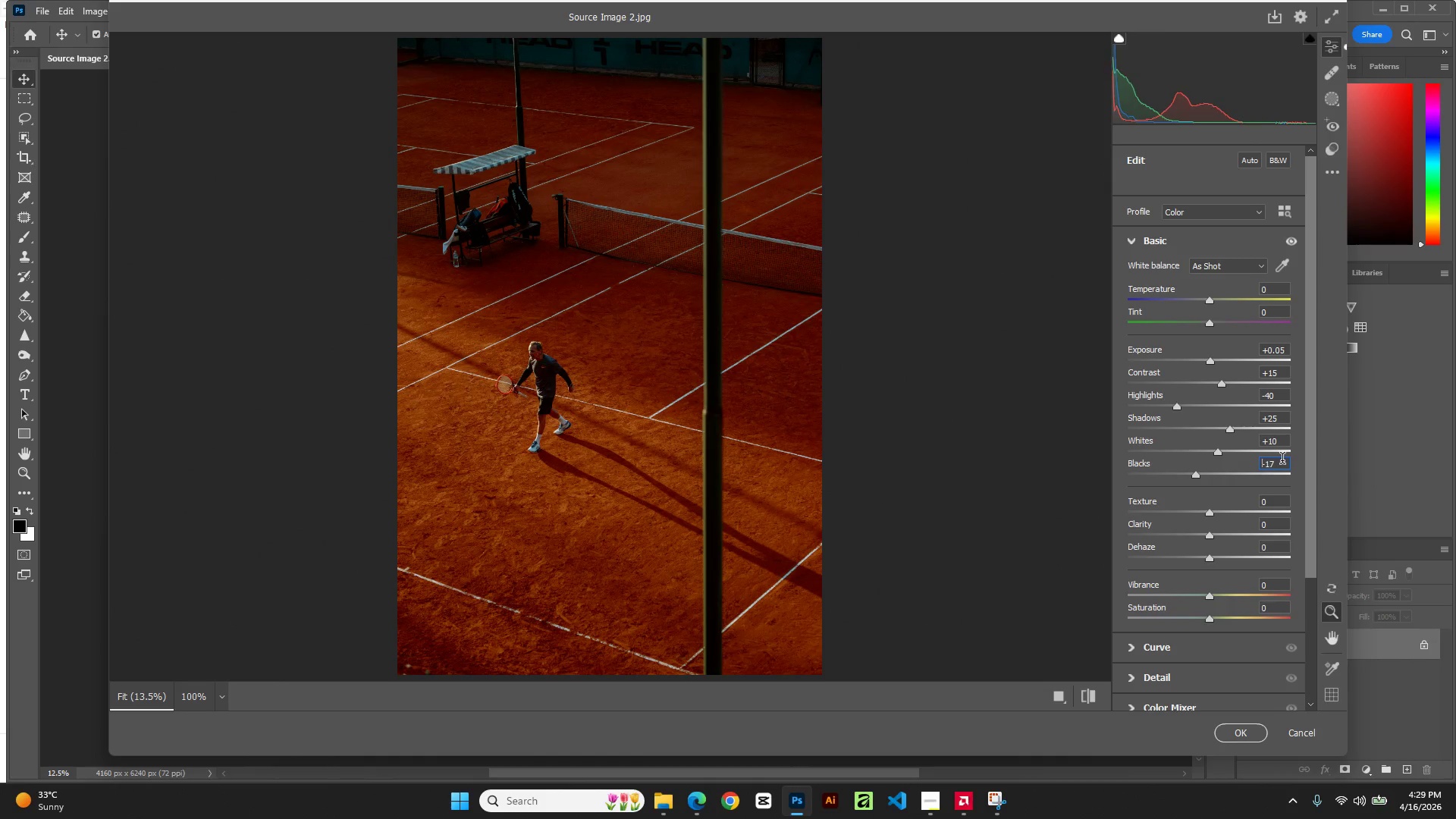 
key(ArrowDown)
 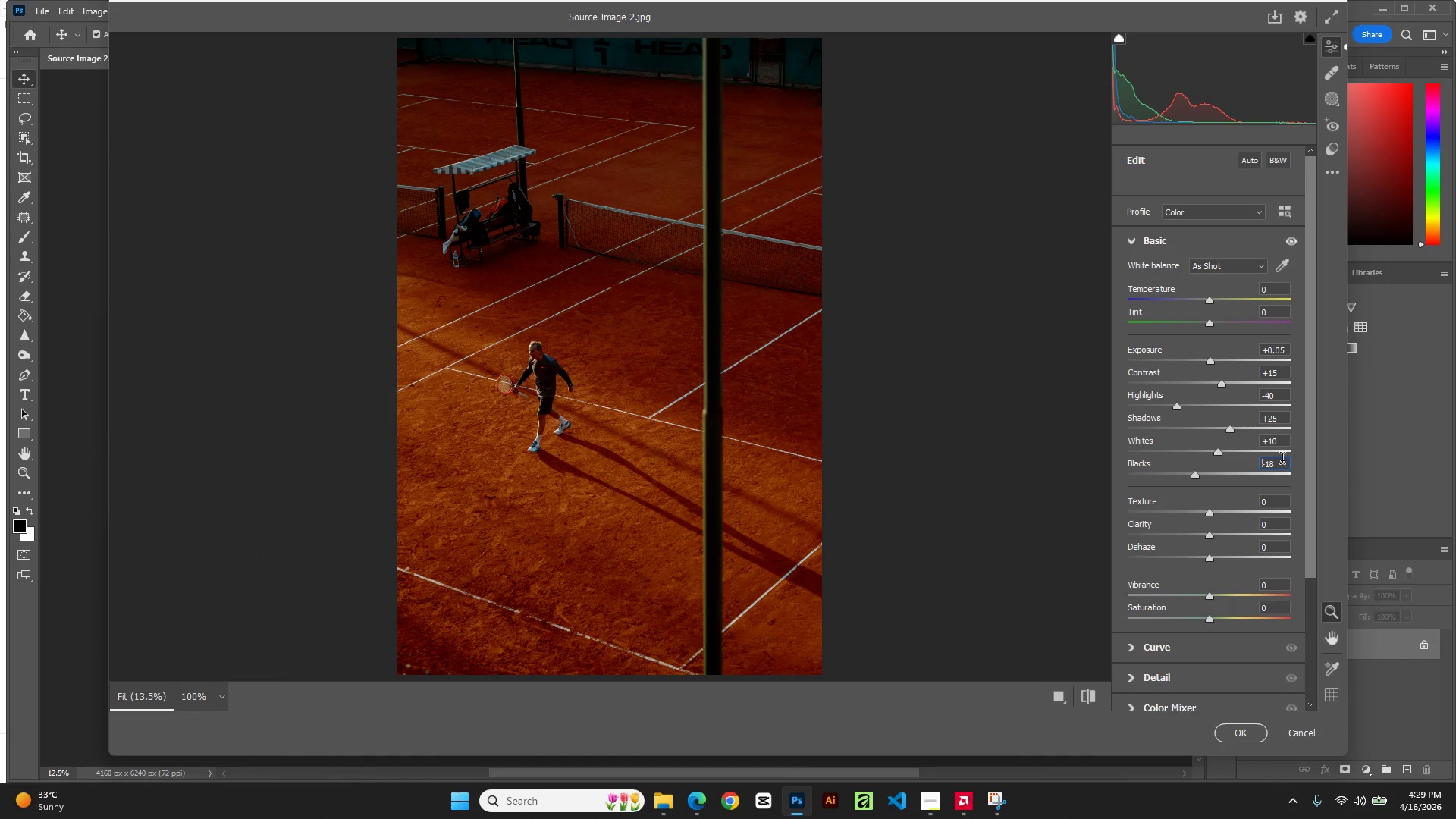 
key(ArrowDown)
 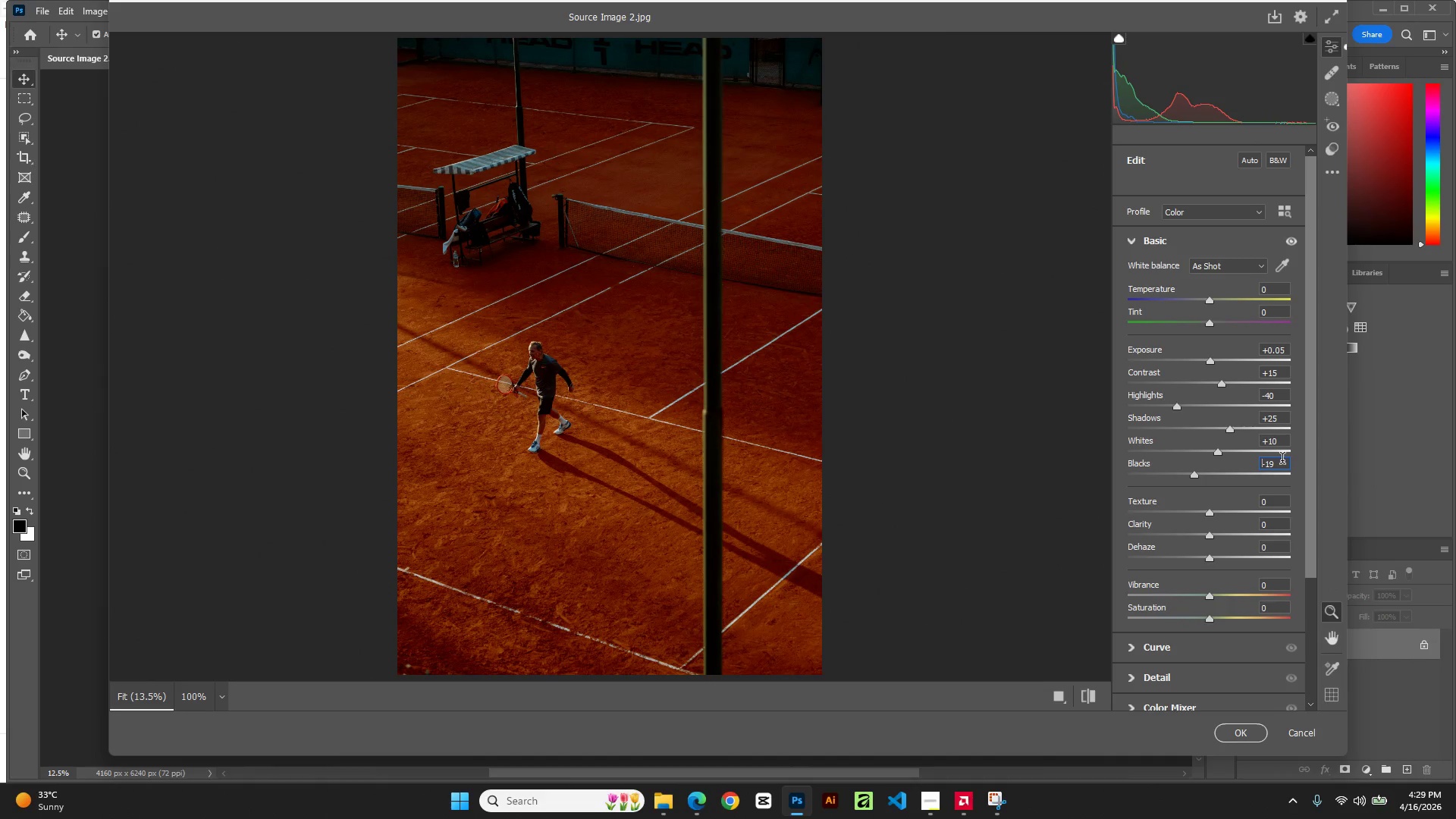 
key(ArrowDown)
 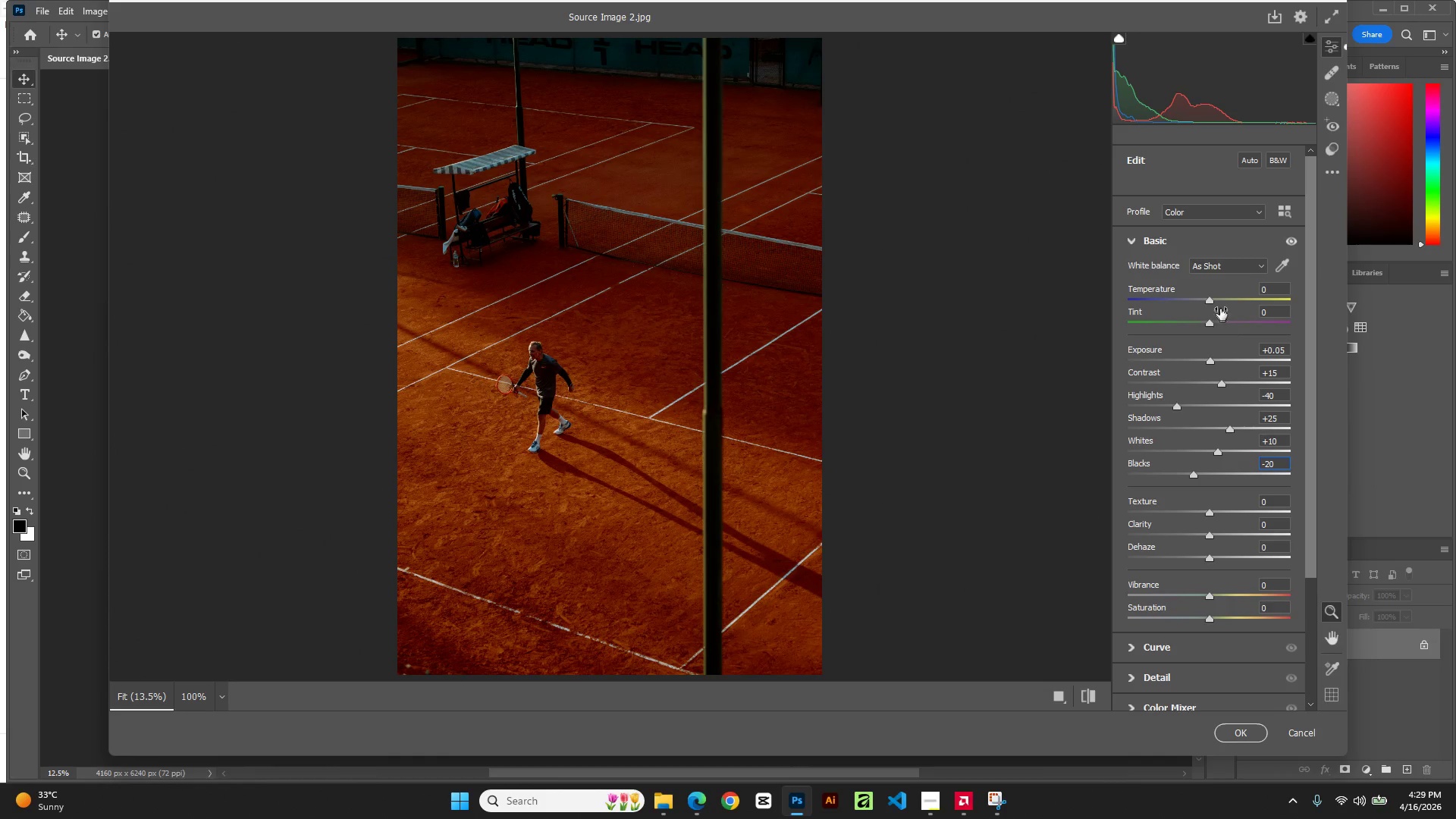 
left_click([1277, 293])
 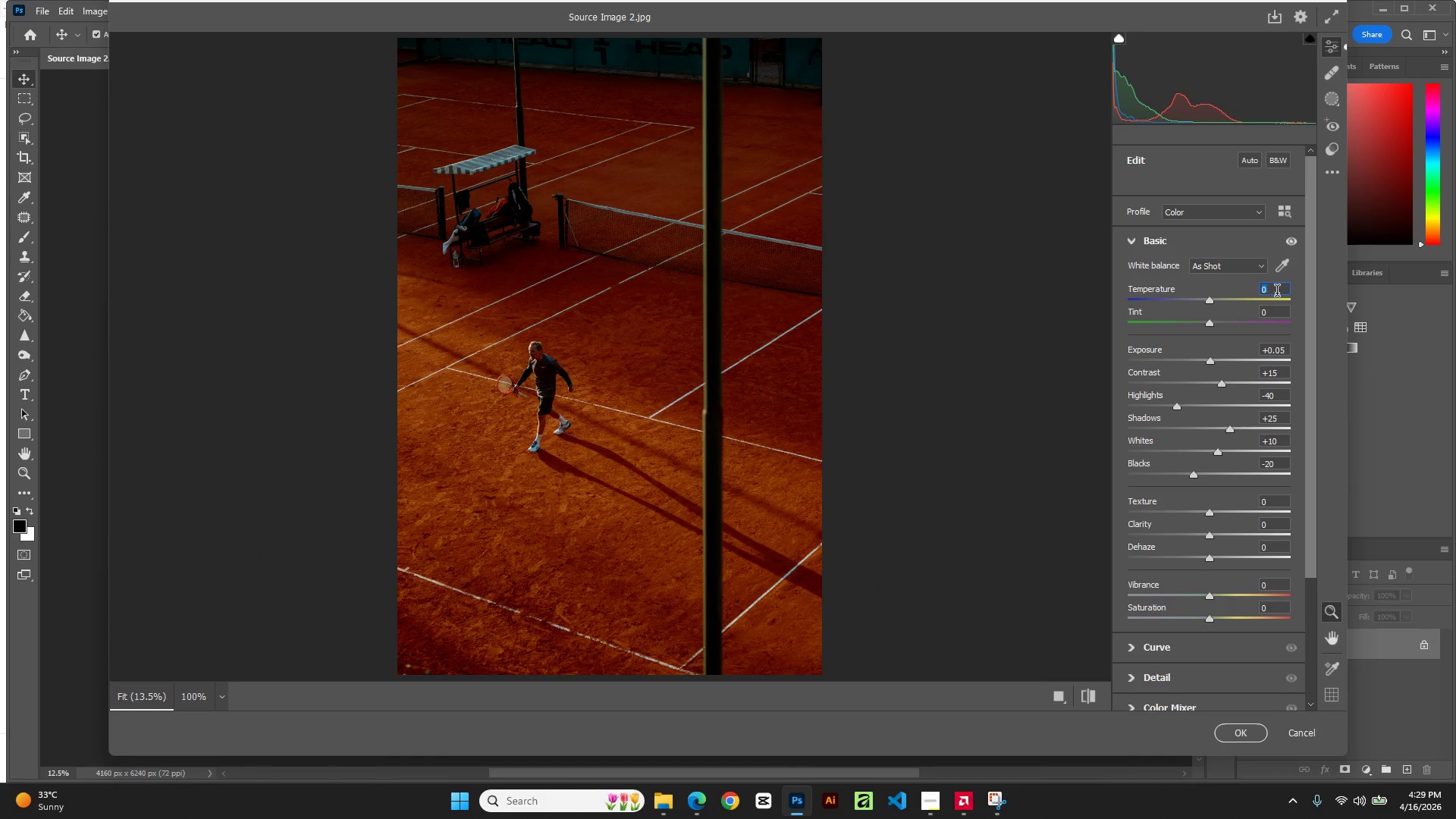 
key(NumpadSubtract)
 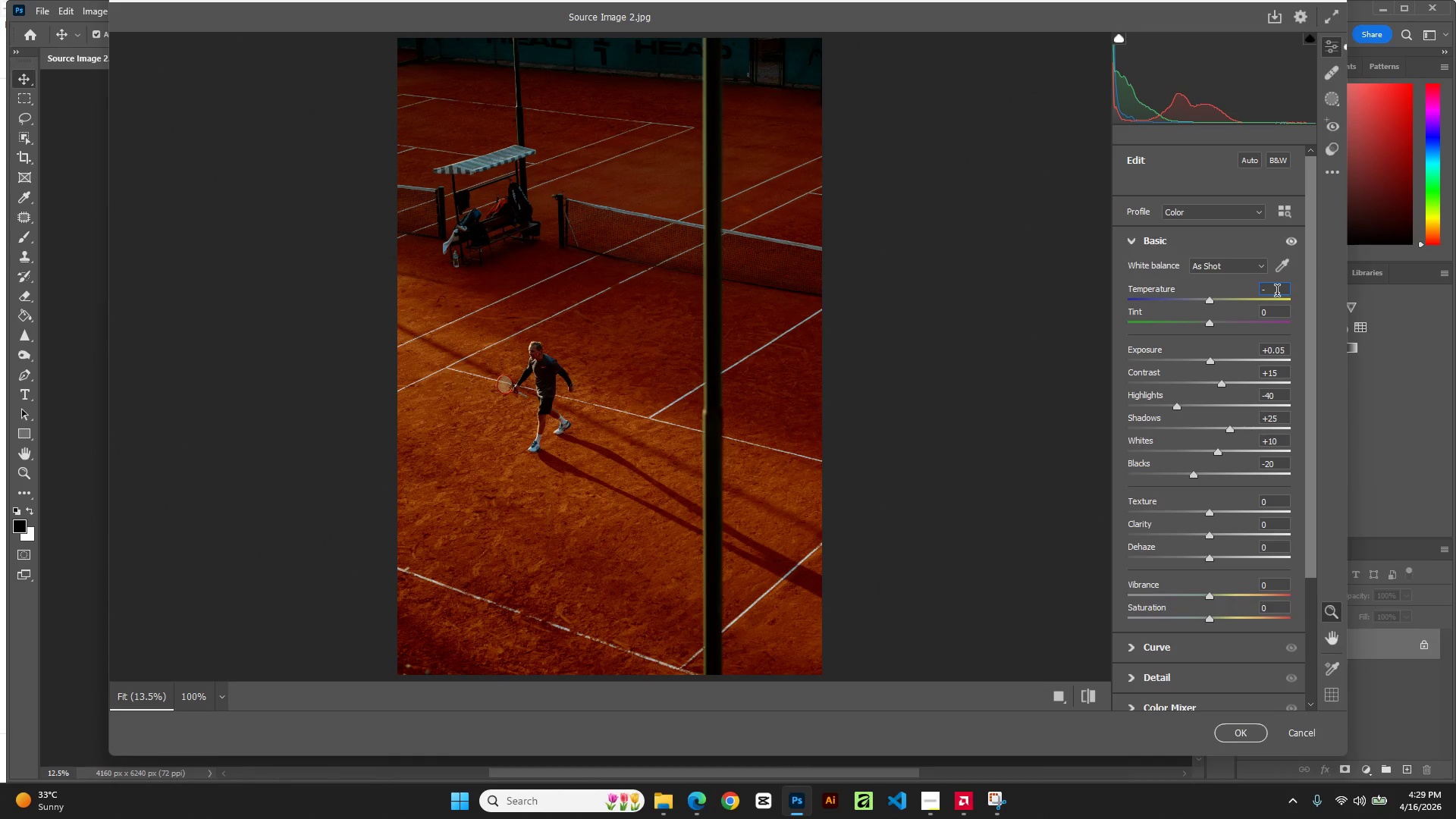 
key(Numpad1)
 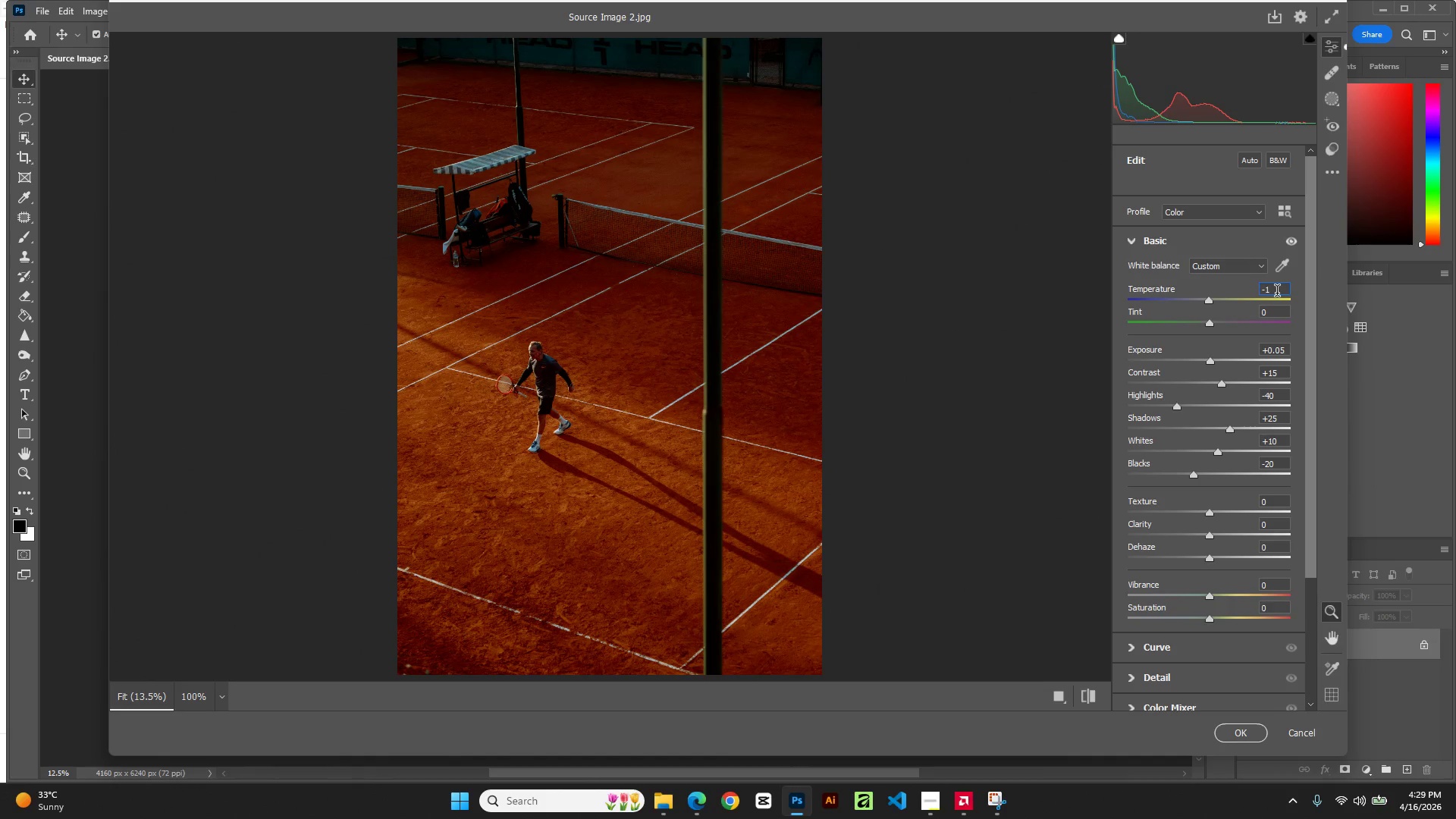 
key(Numpad0)
 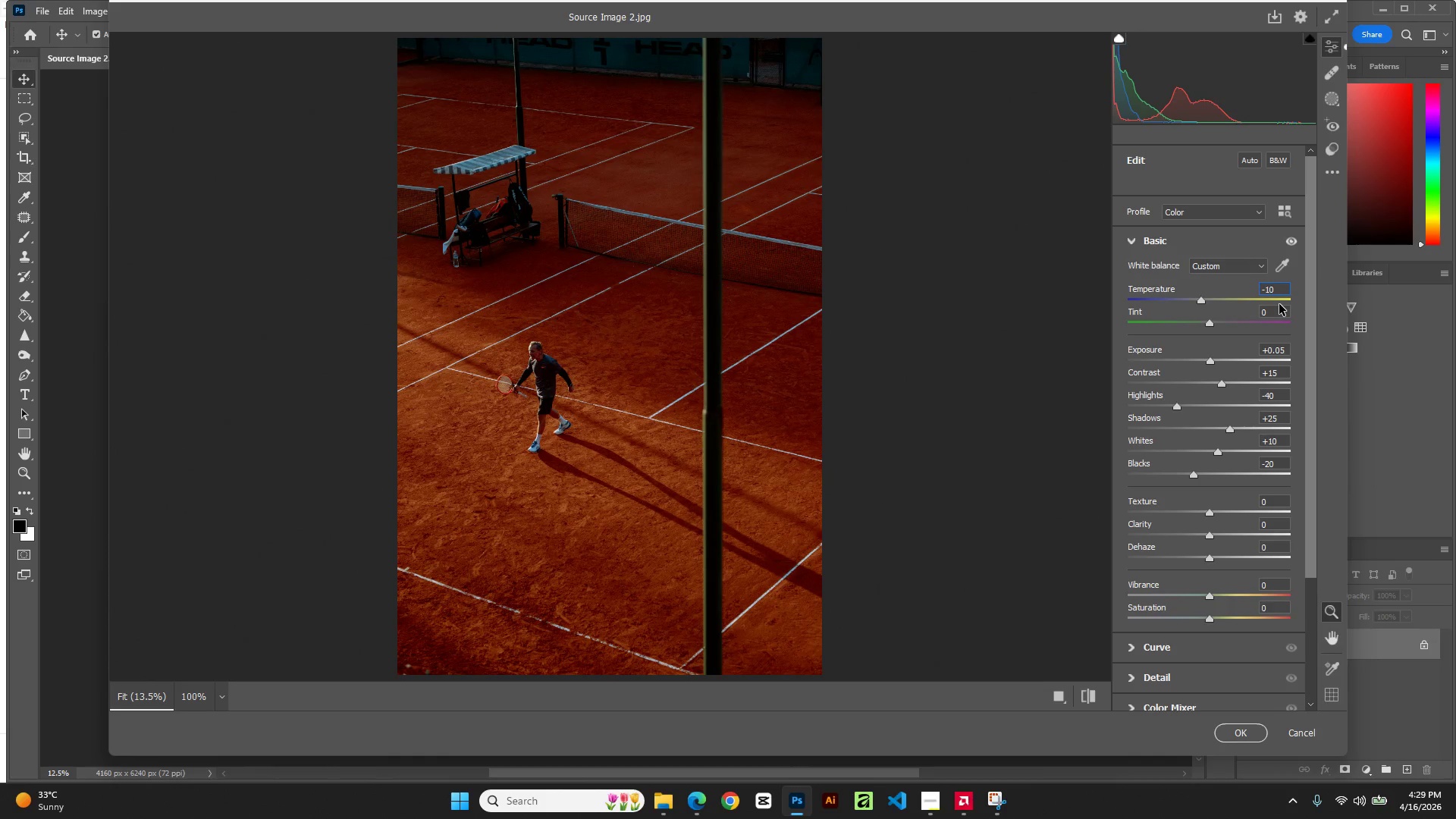 
left_click([1278, 310])
 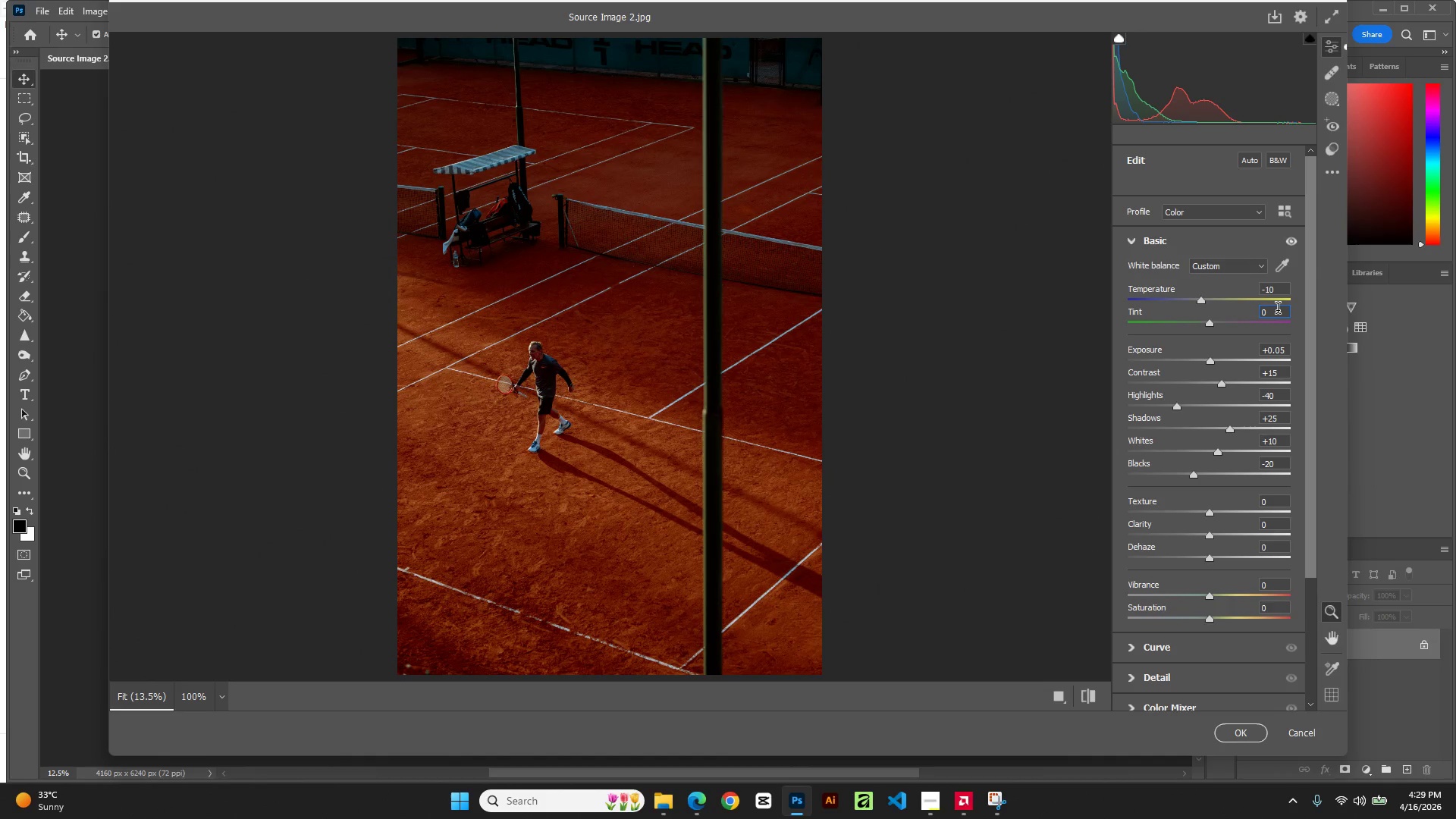 
double_click([1278, 310])
 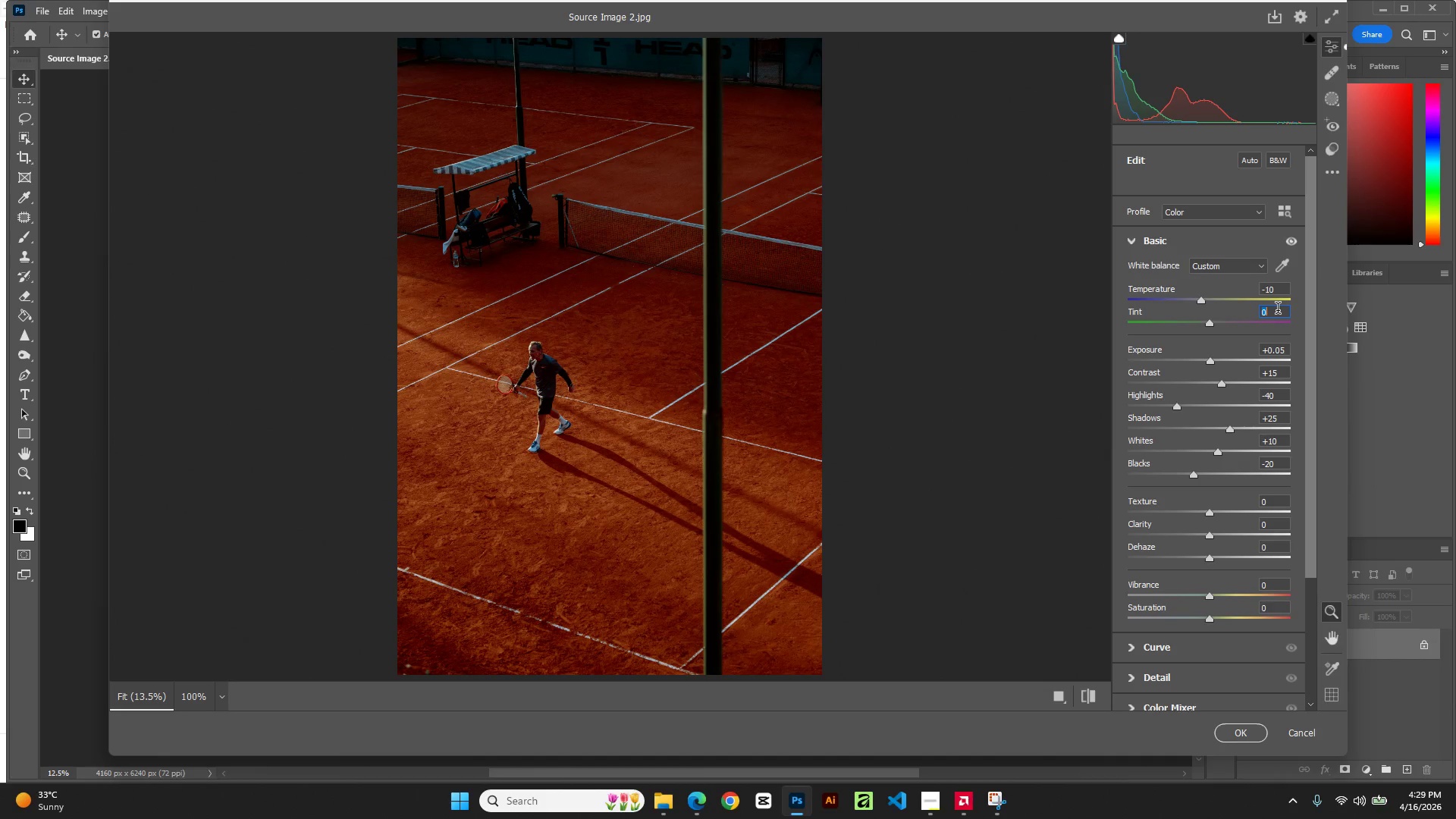 
key(NumpadAdd)
 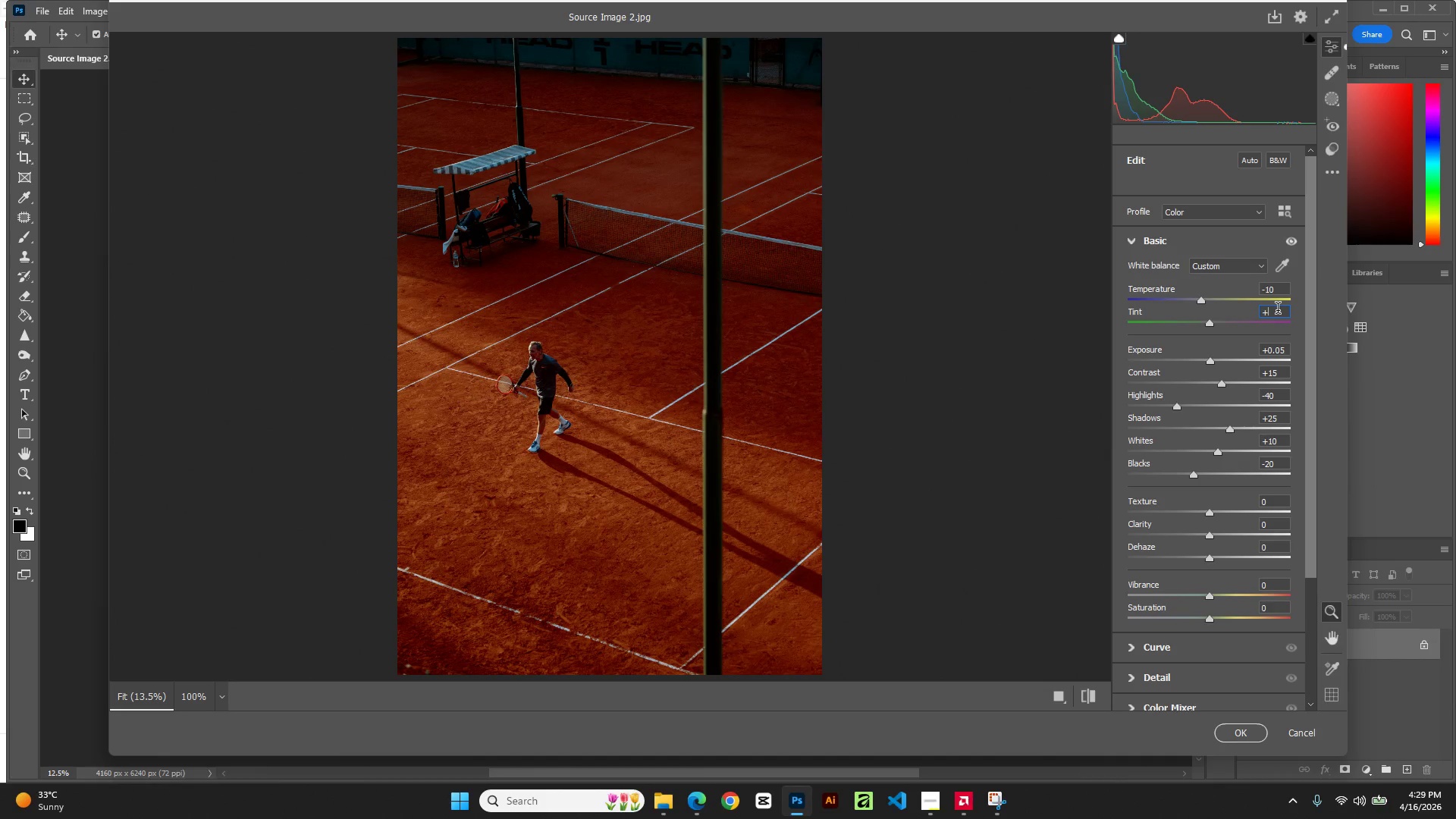 
key(Numpad5)
 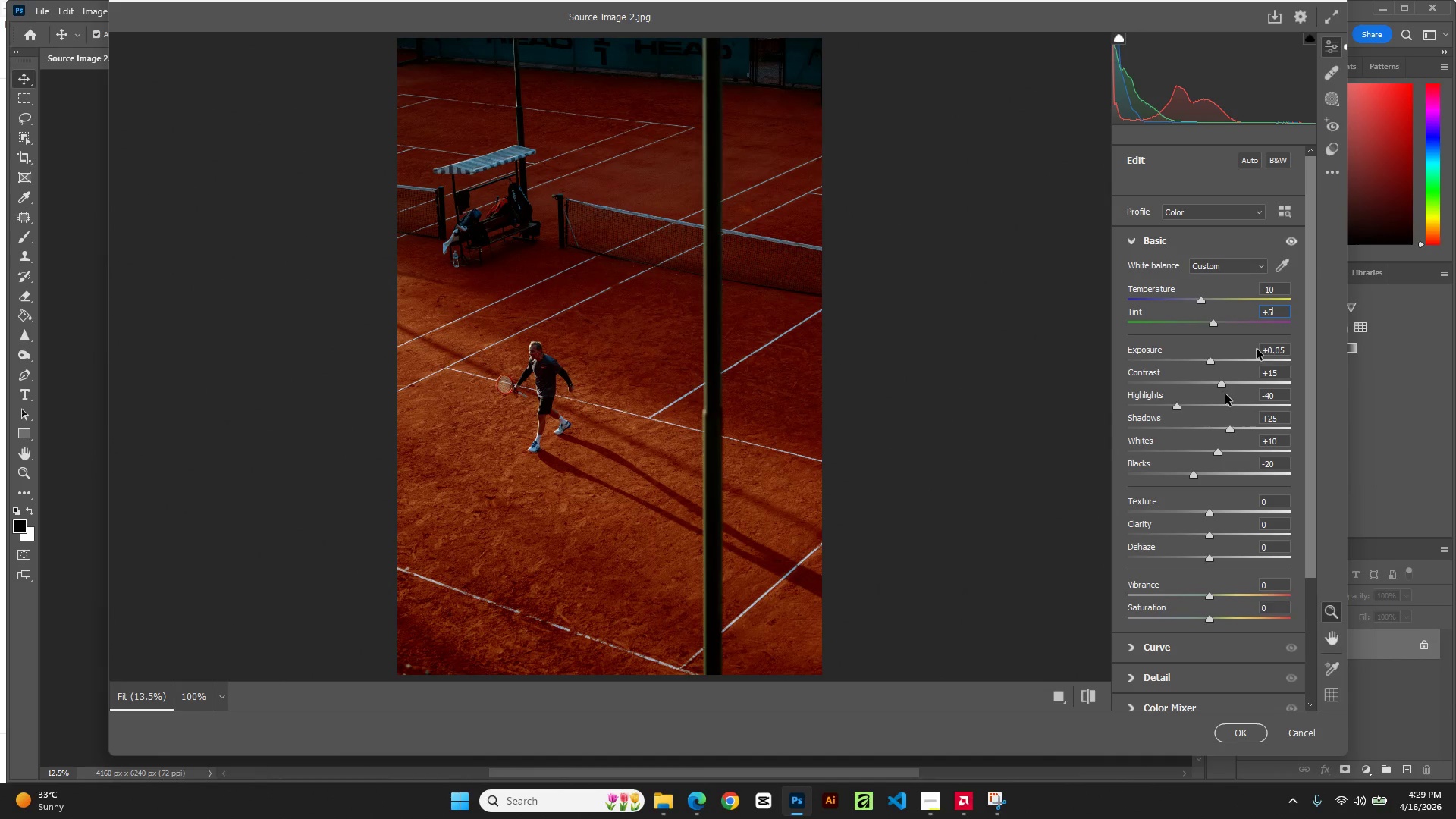 
scroll: coordinate [1206, 425], scroll_direction: down, amount: 2.0
 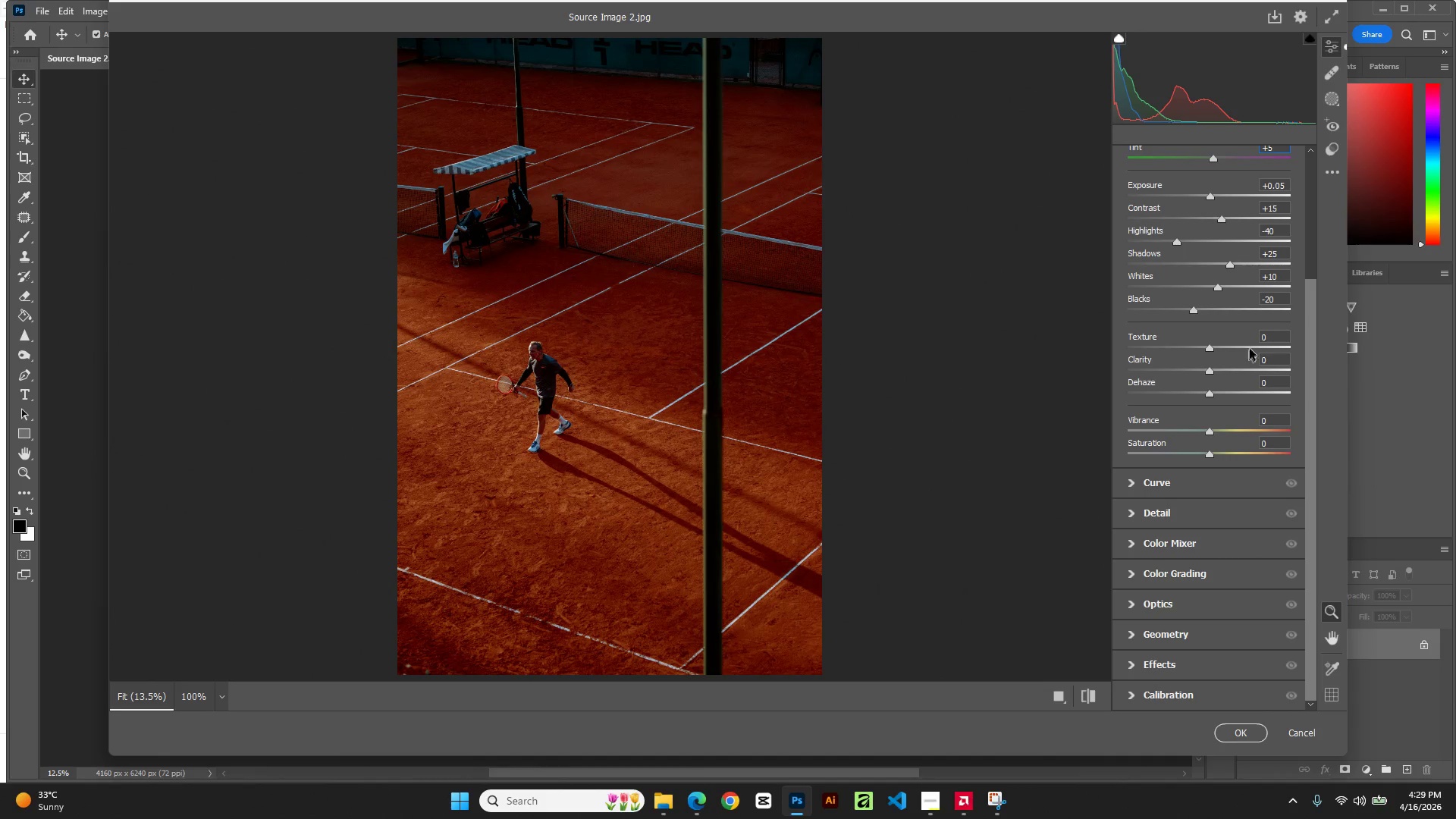 
double_click([1278, 337])
 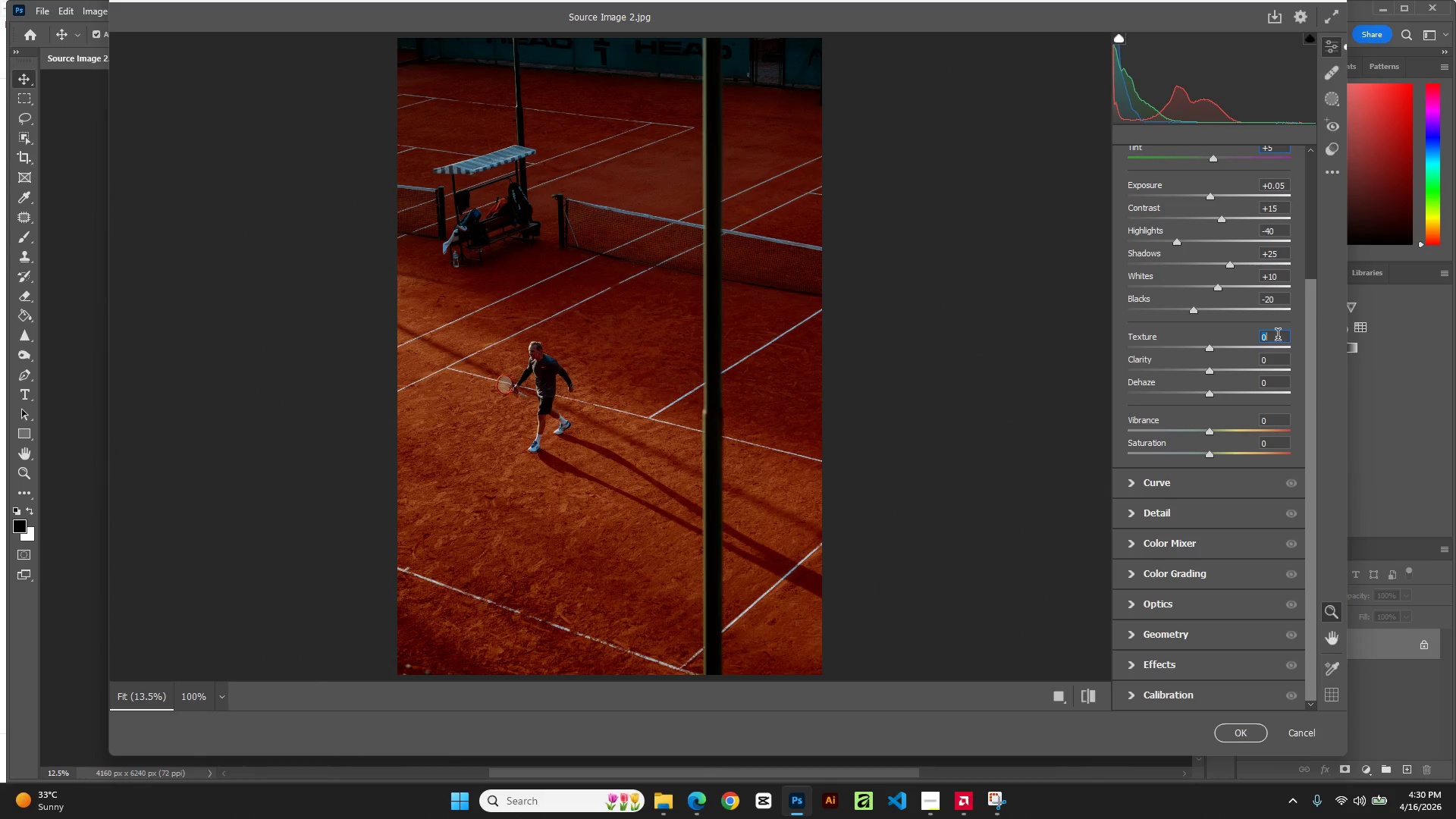 
key(NumpadAdd)
 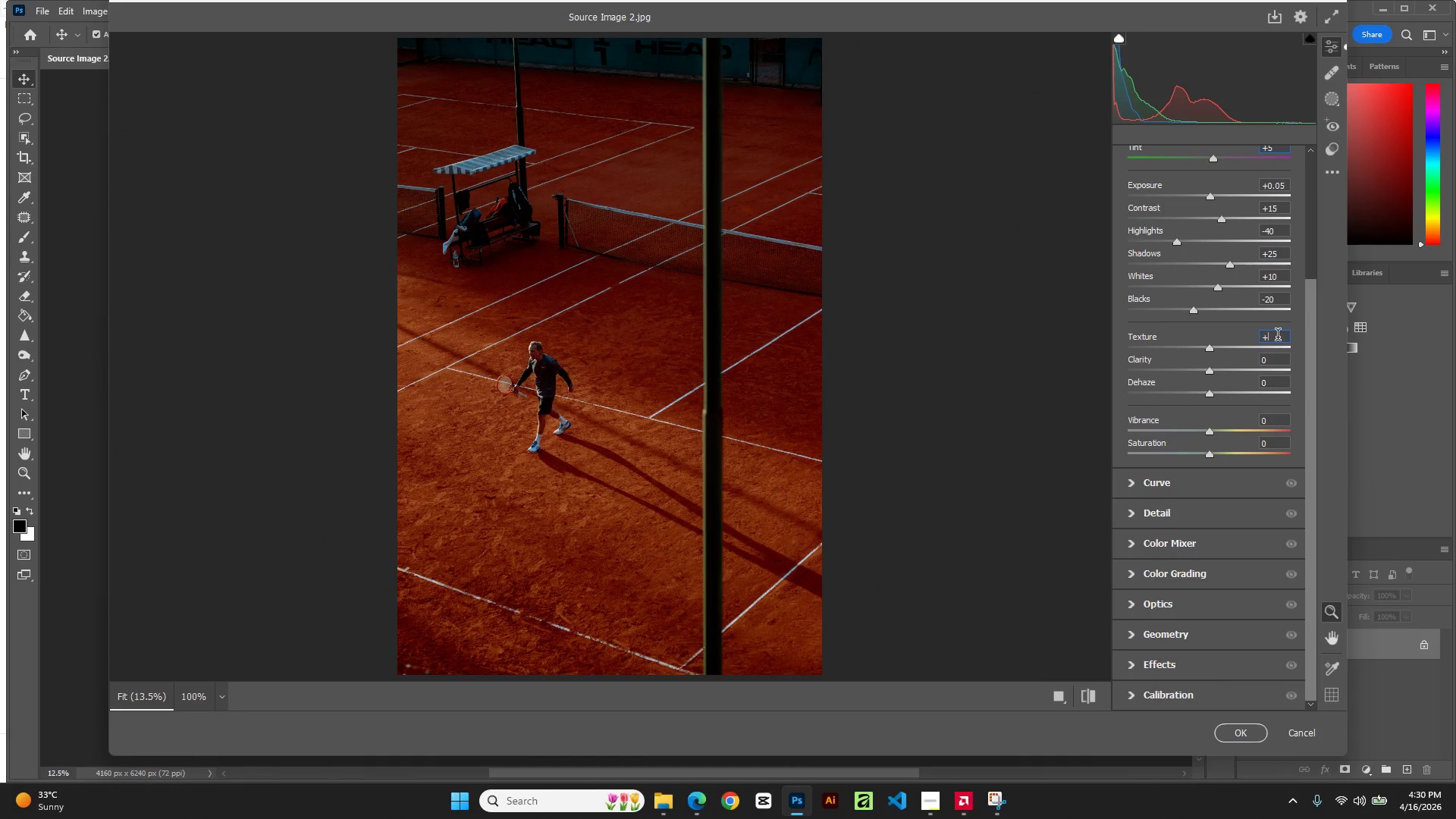 
key(Numpad4)
 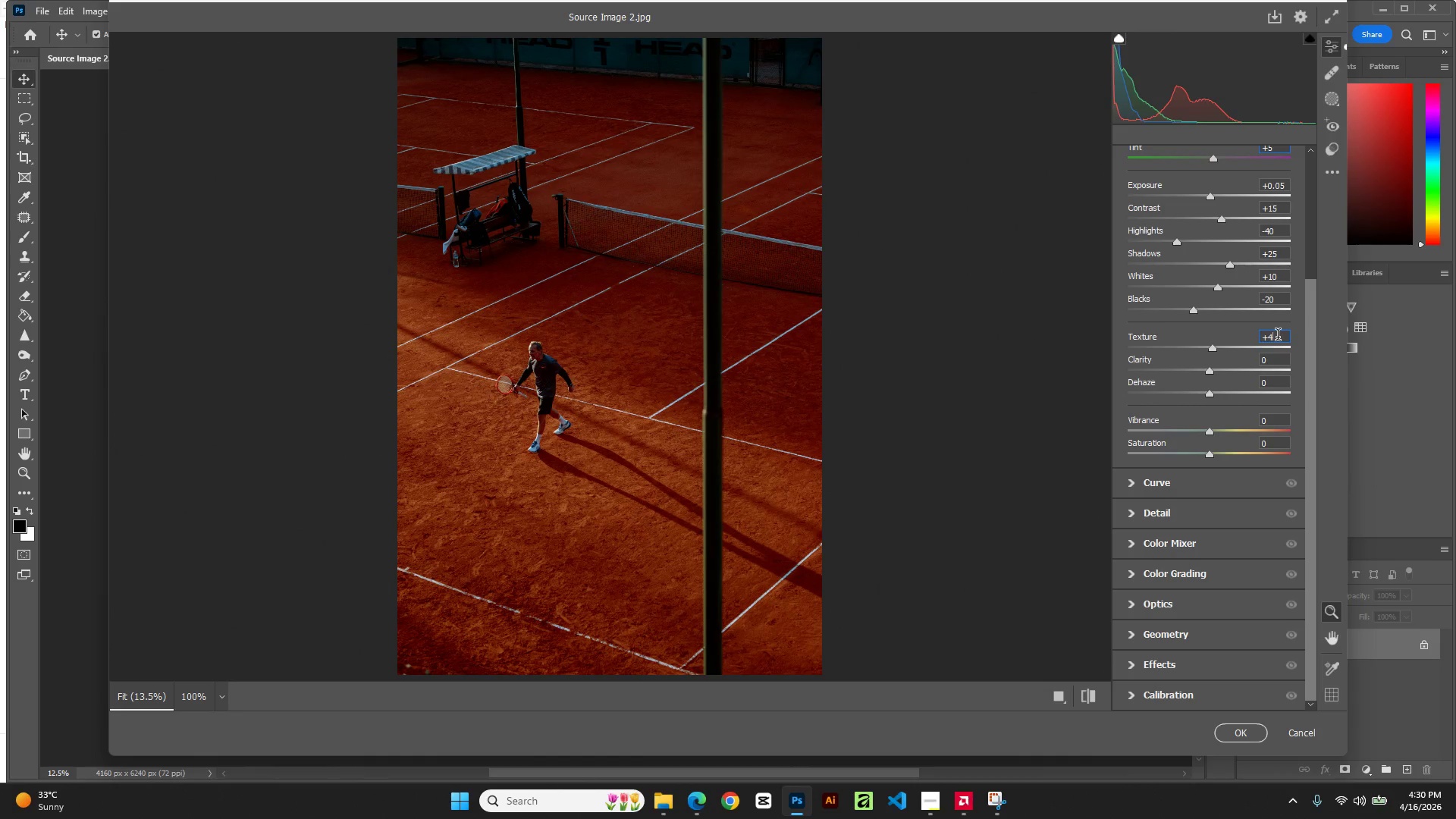 
key(Numpad0)
 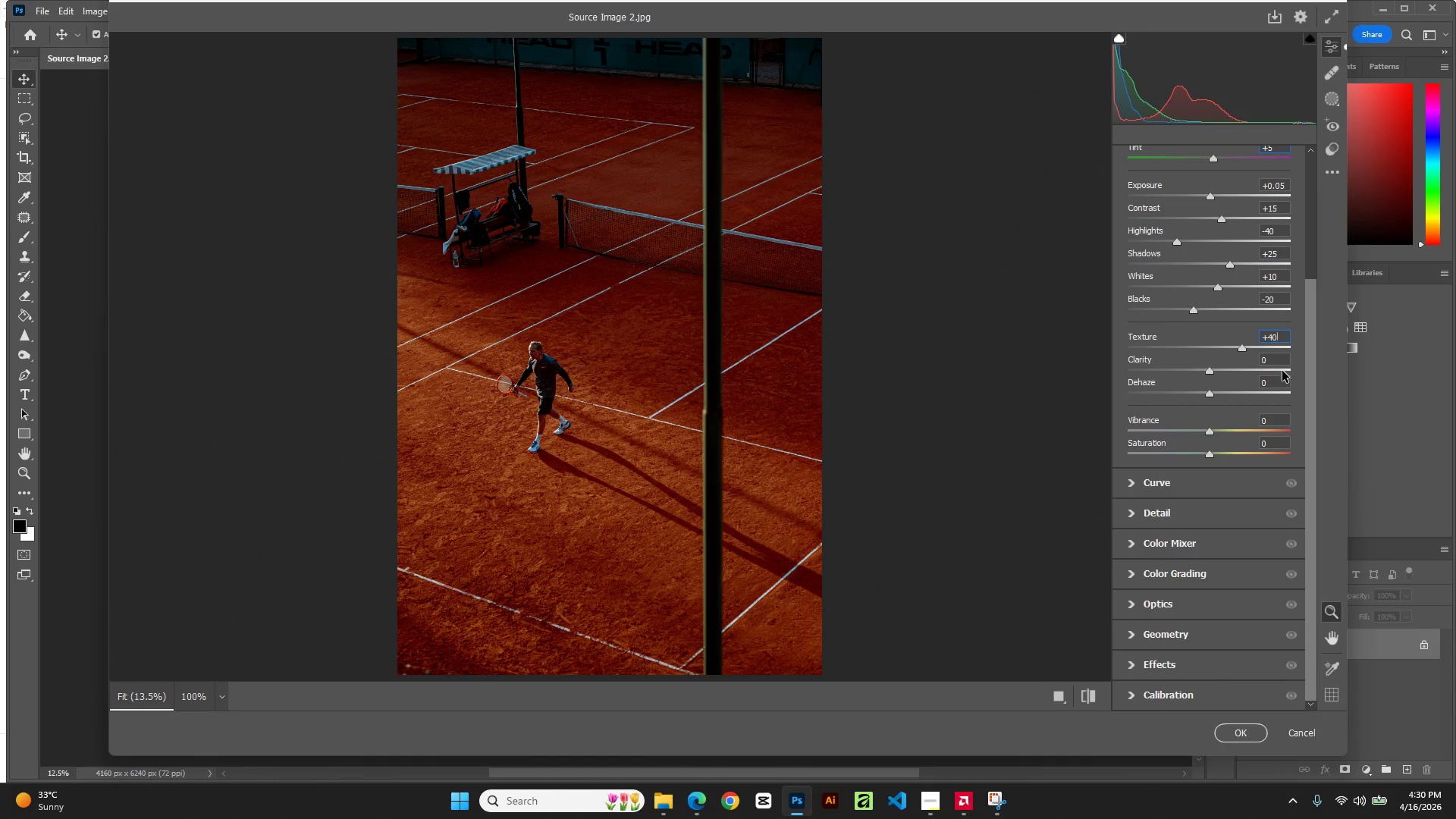 
double_click([1281, 356])
 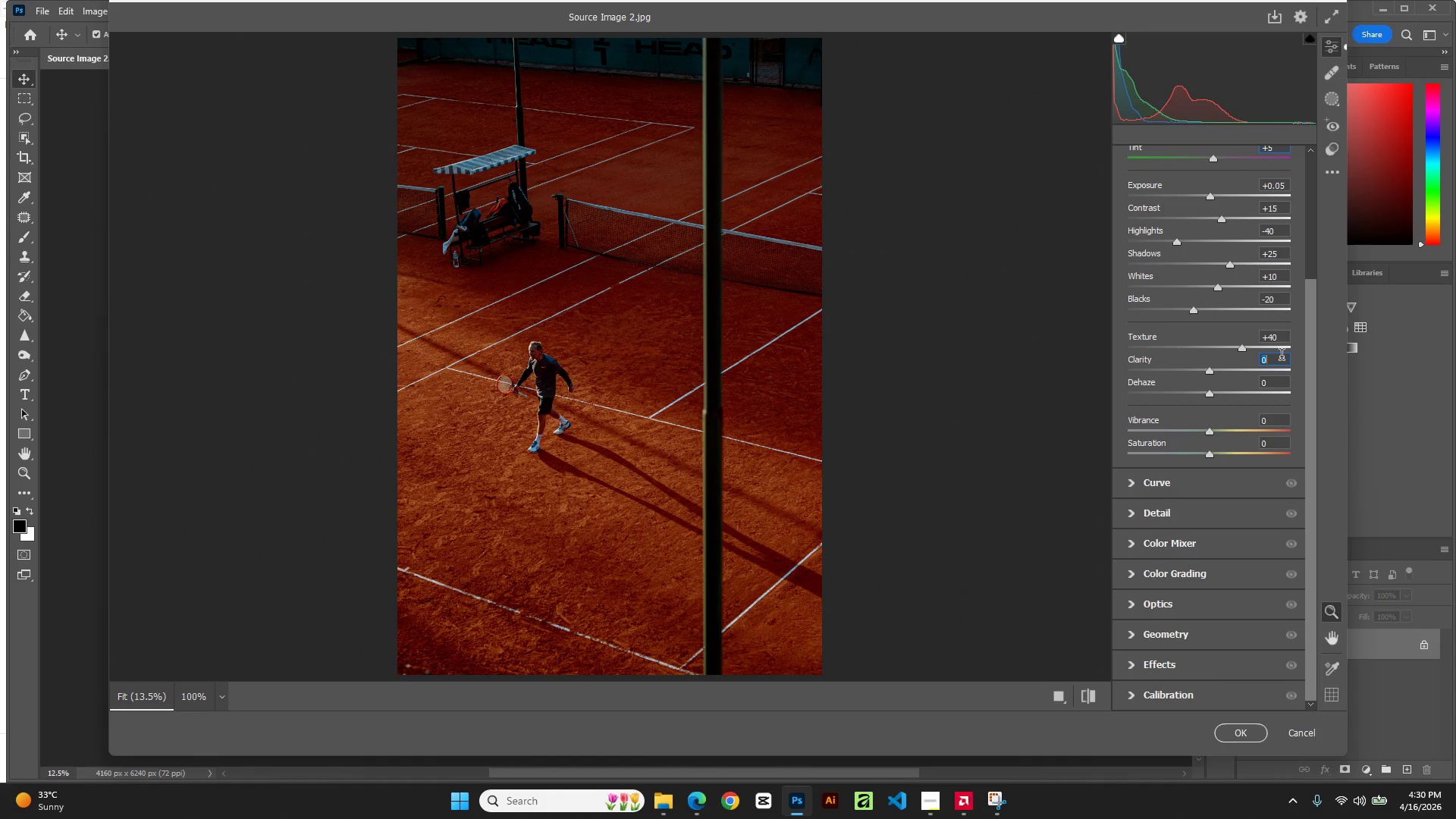 
key(NumpadAdd)
 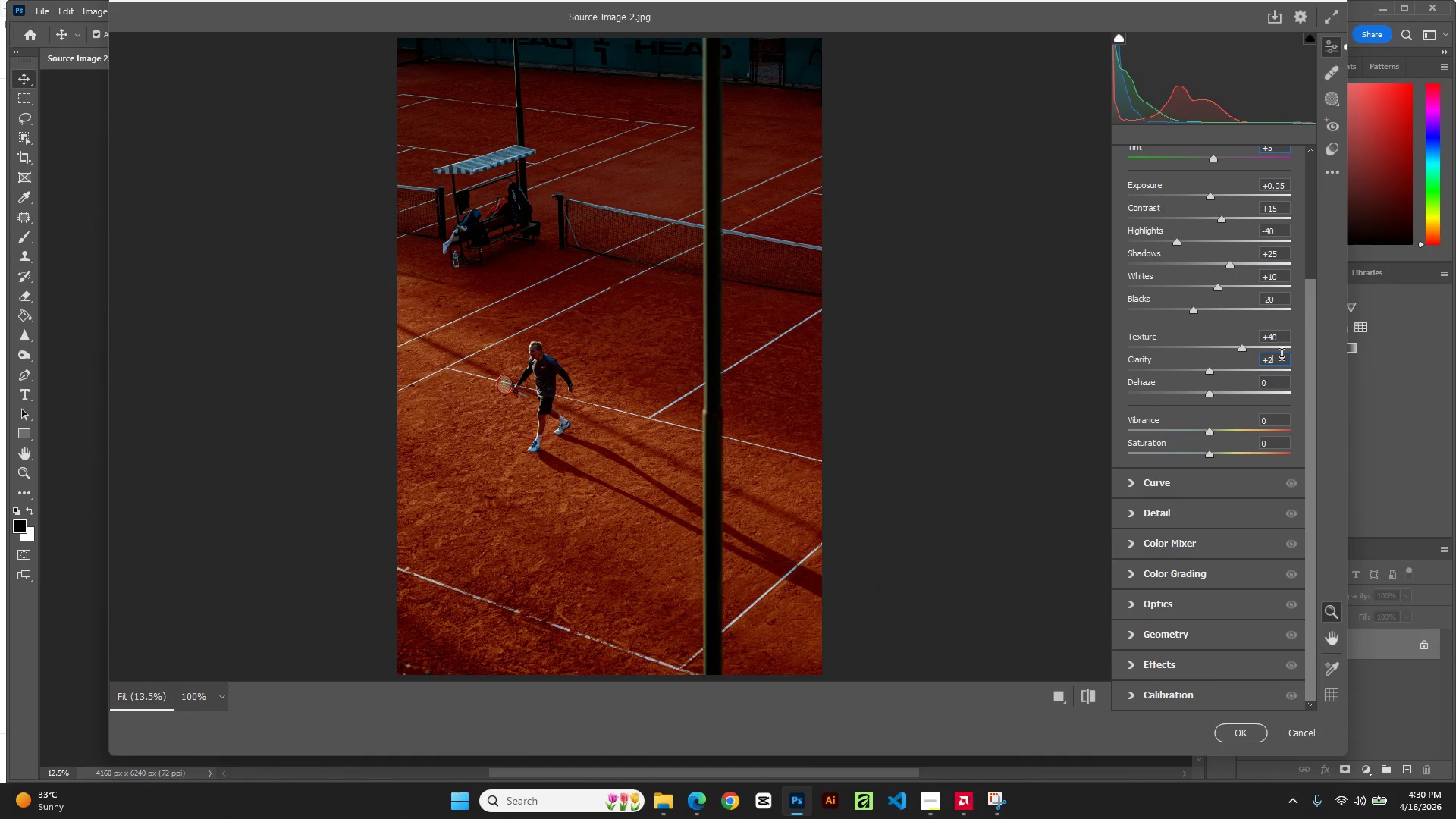 
key(Numpad2)
 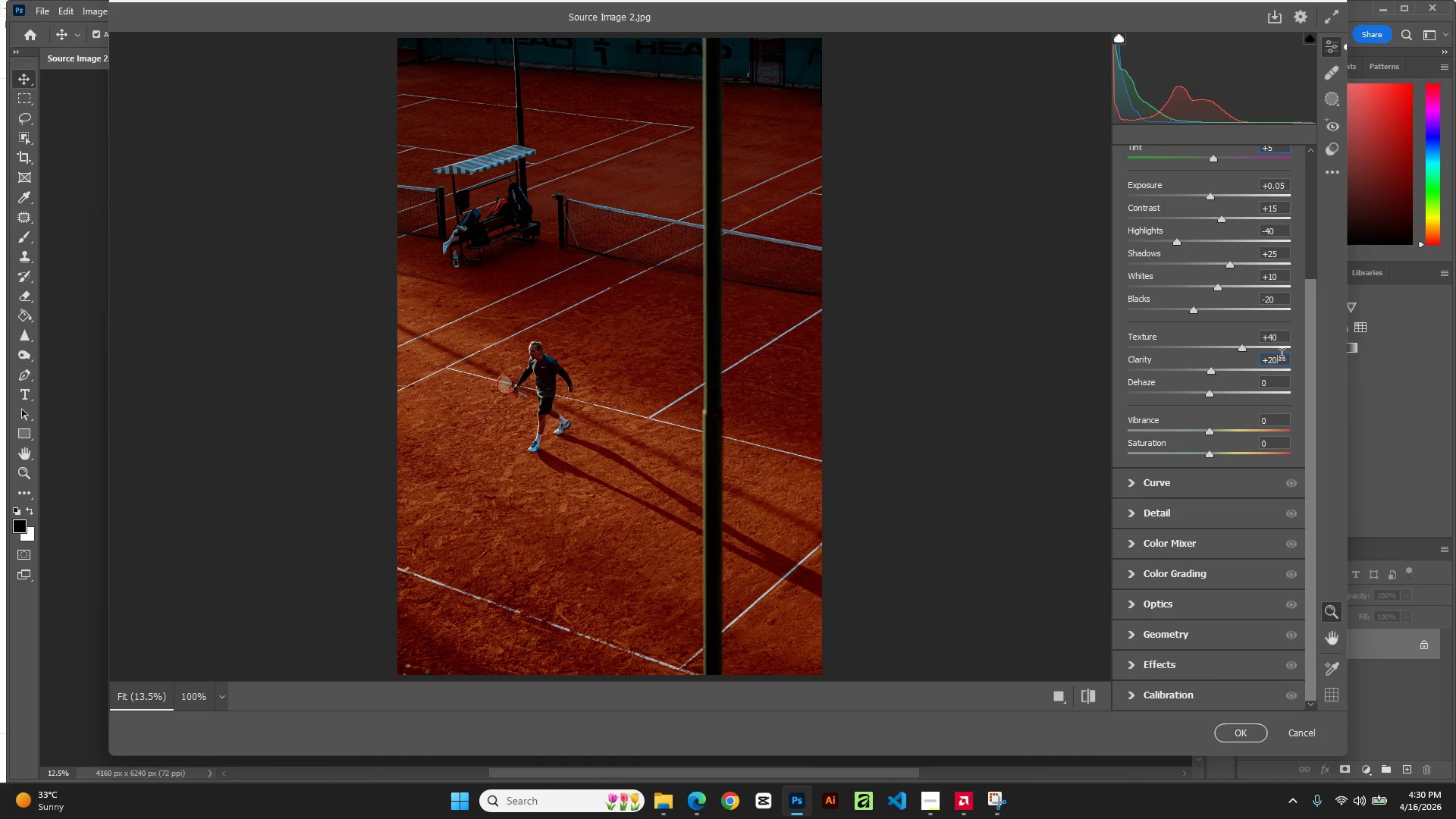 
key(Numpad0)
 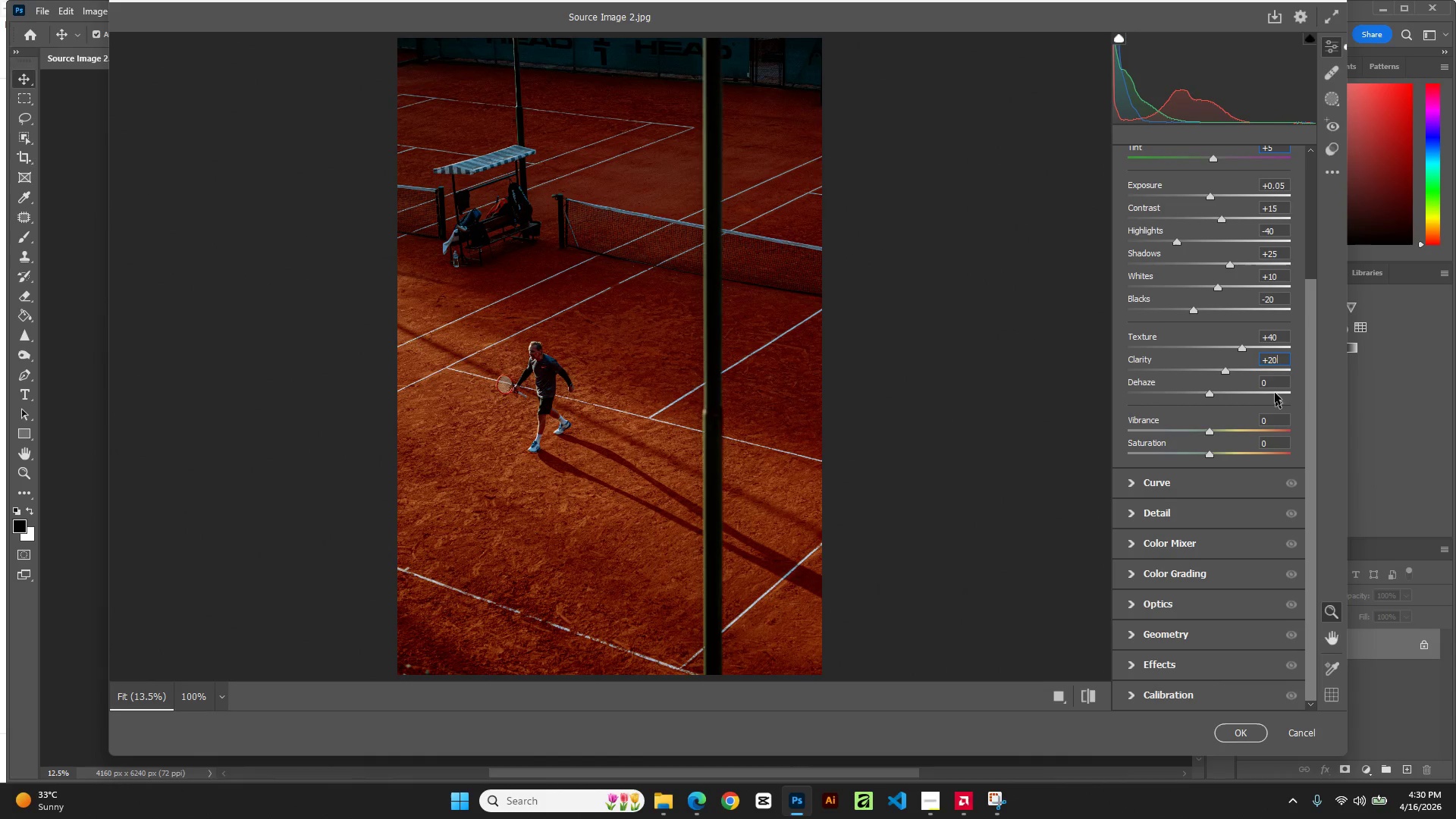 
left_click([1279, 391])
 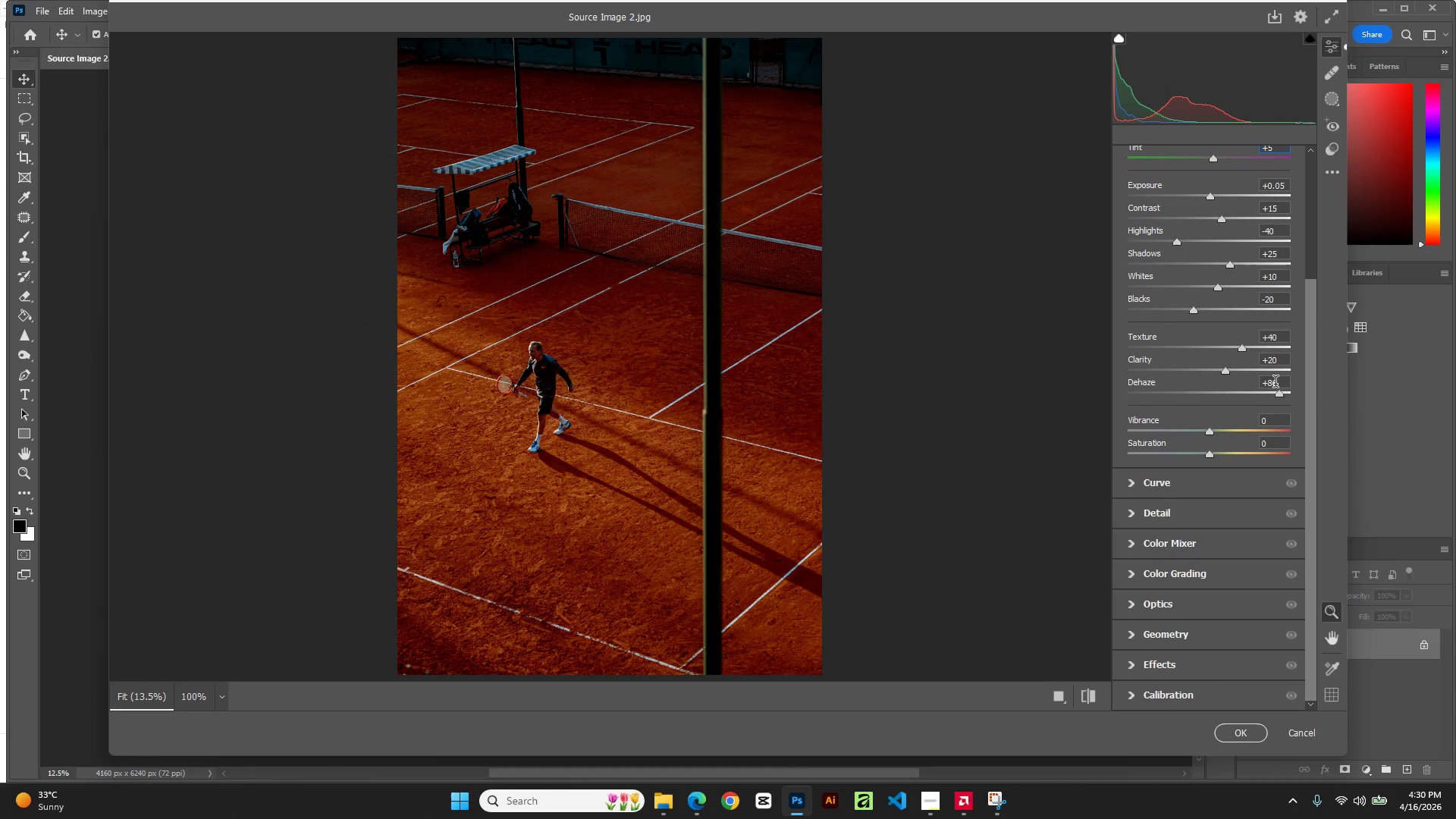 
double_click([1276, 384])
 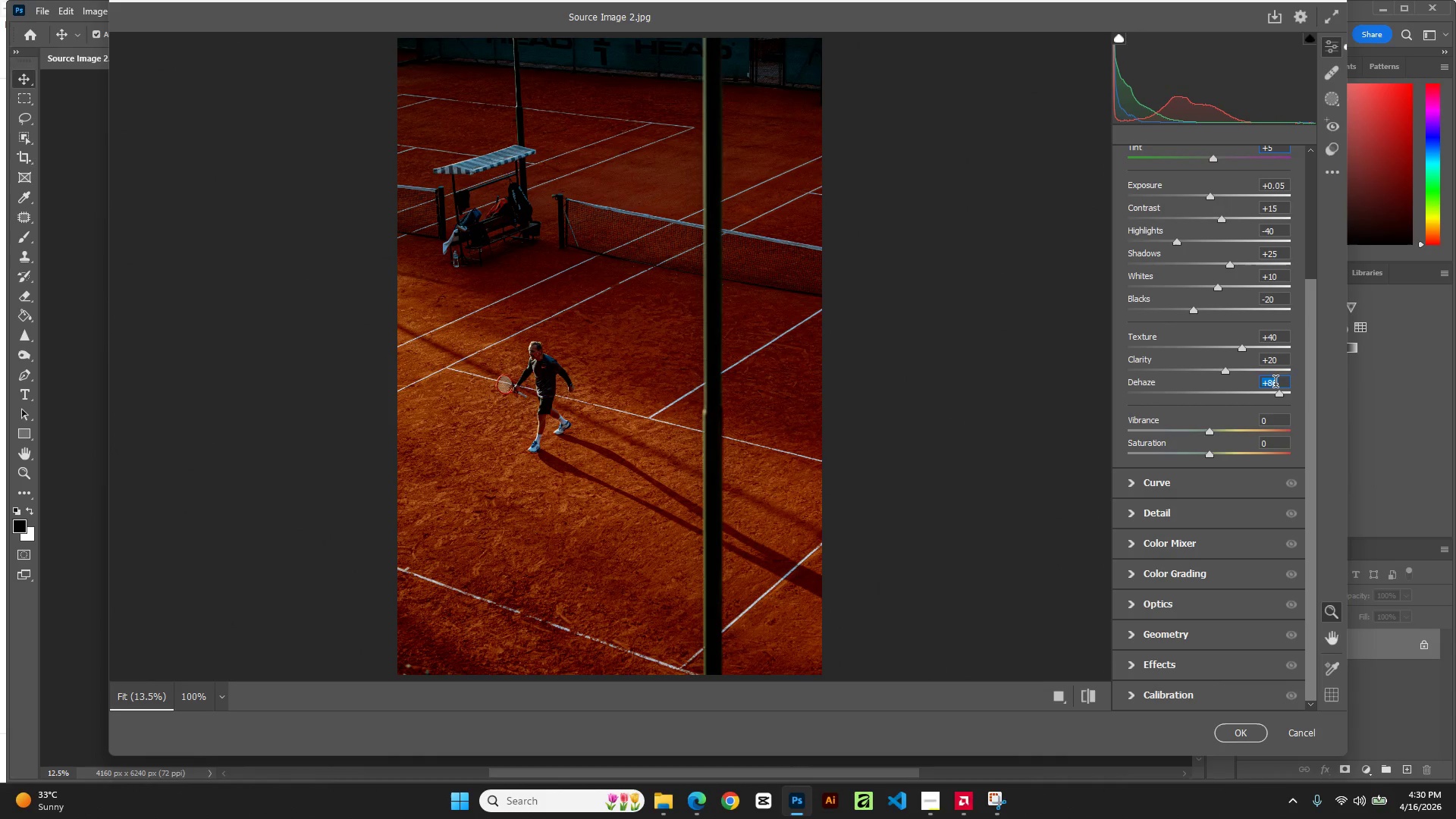 
key(NumpadAdd)
 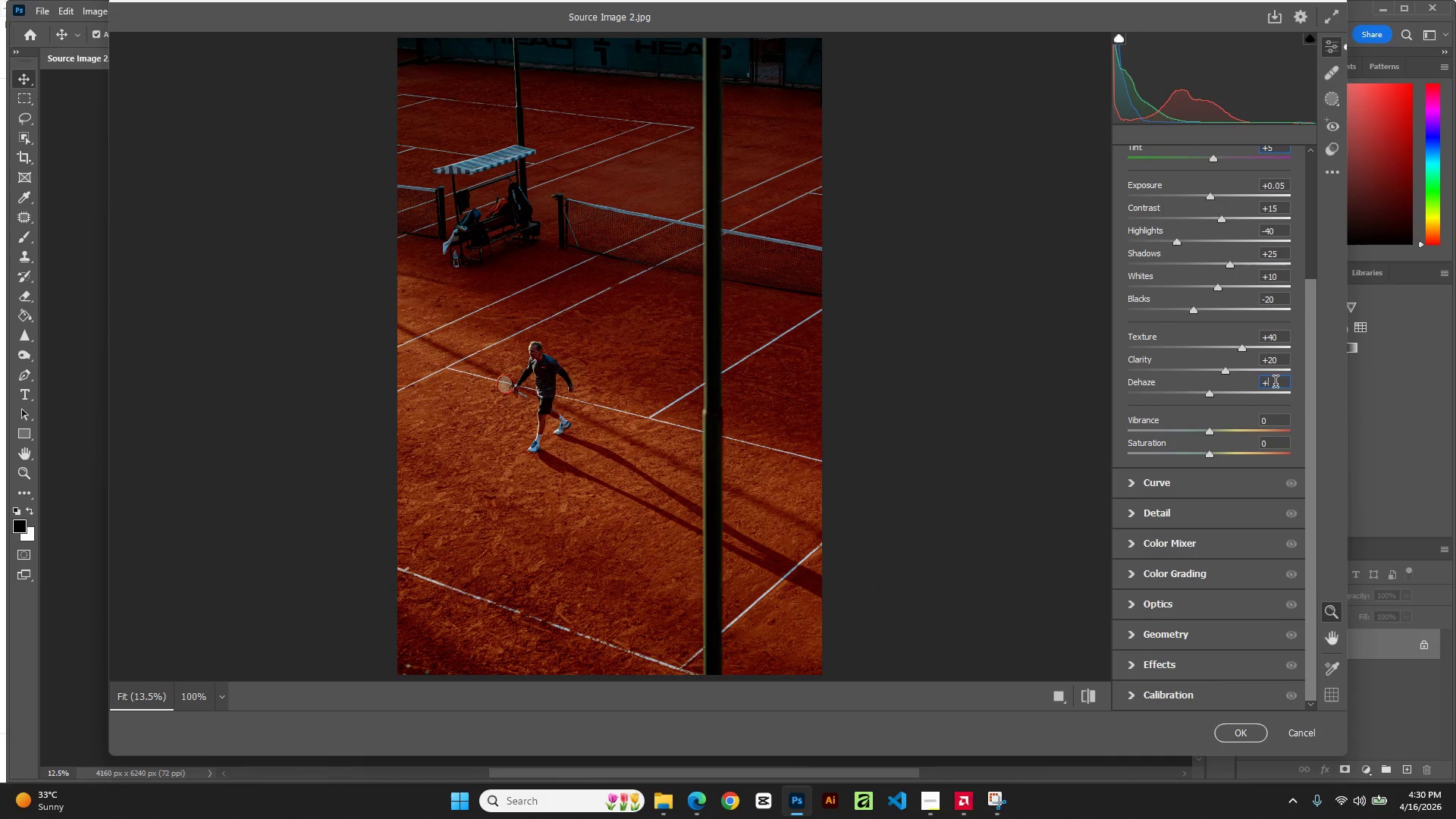 
key(Numpad5)
 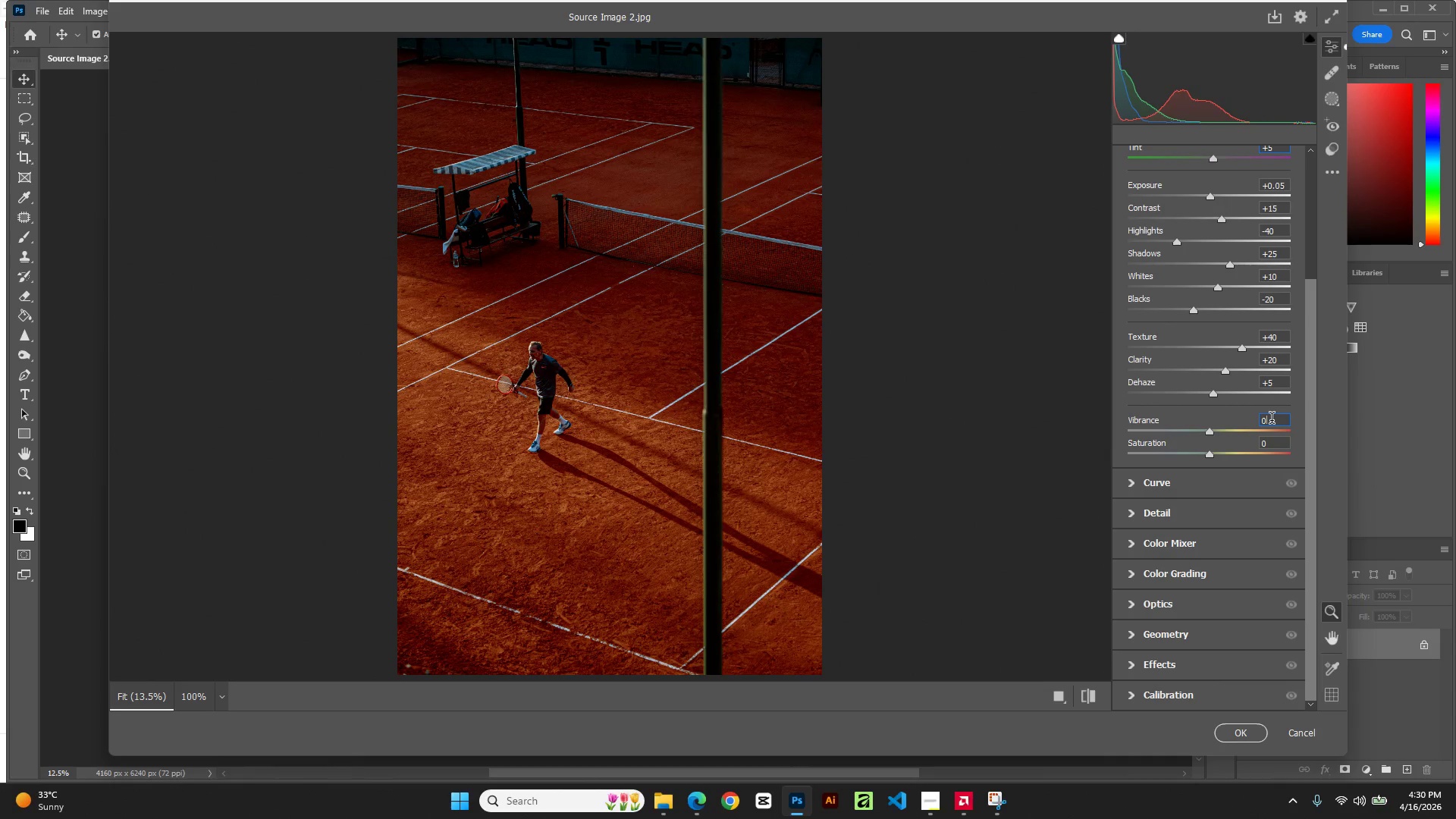 
key(NumpadAdd)
 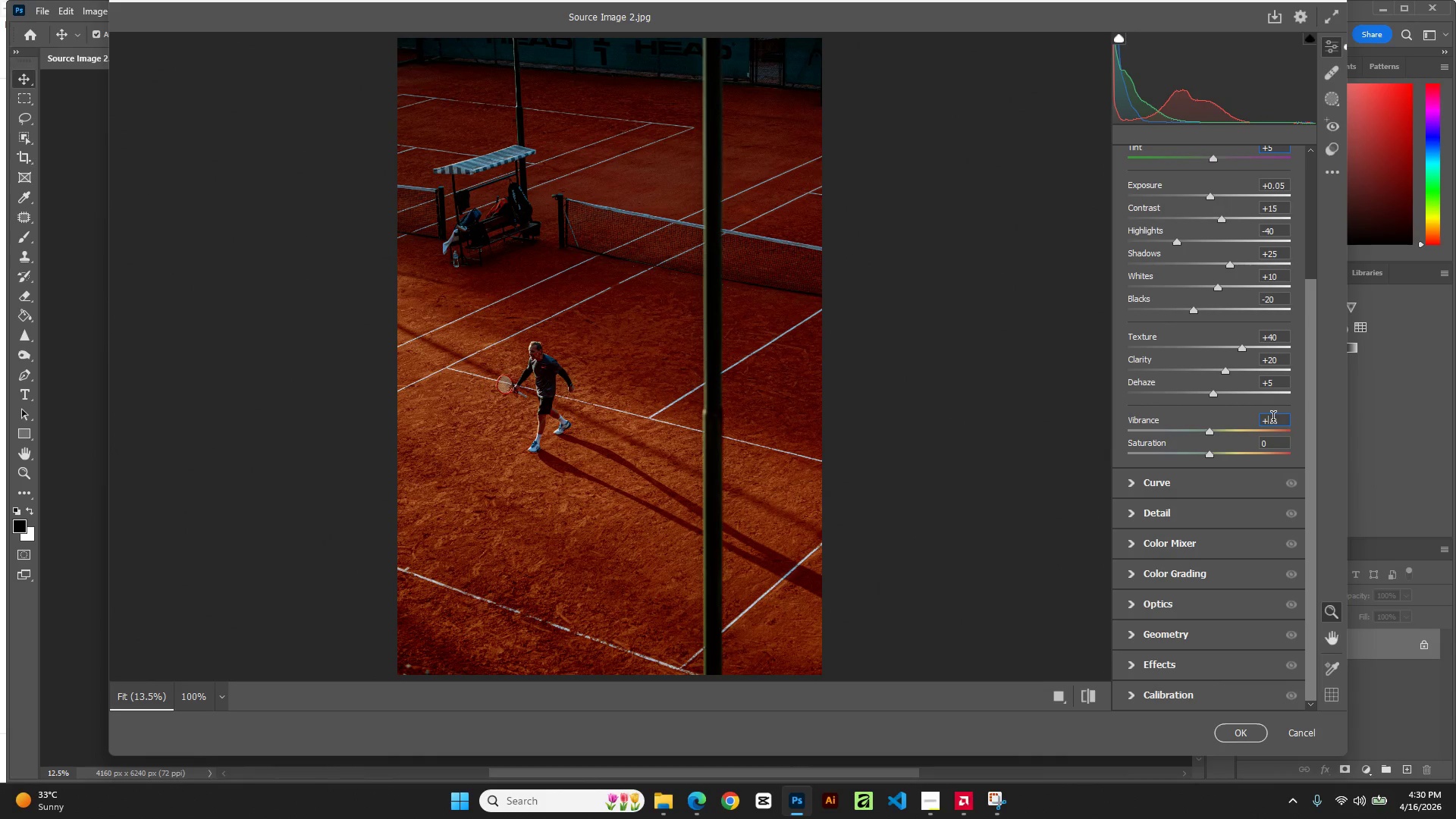 
key(Numpad2)
 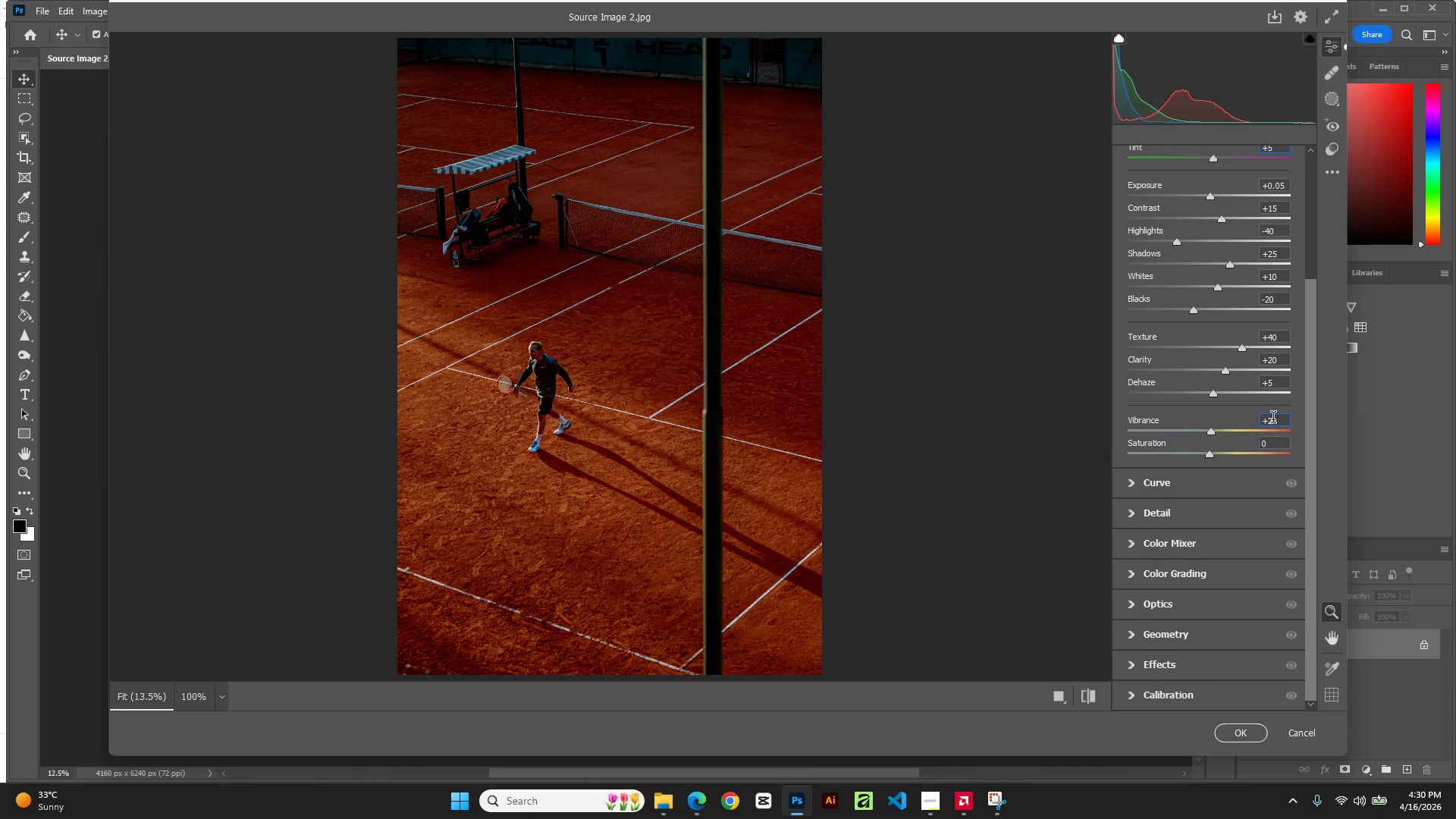 
key(Numpad5)
 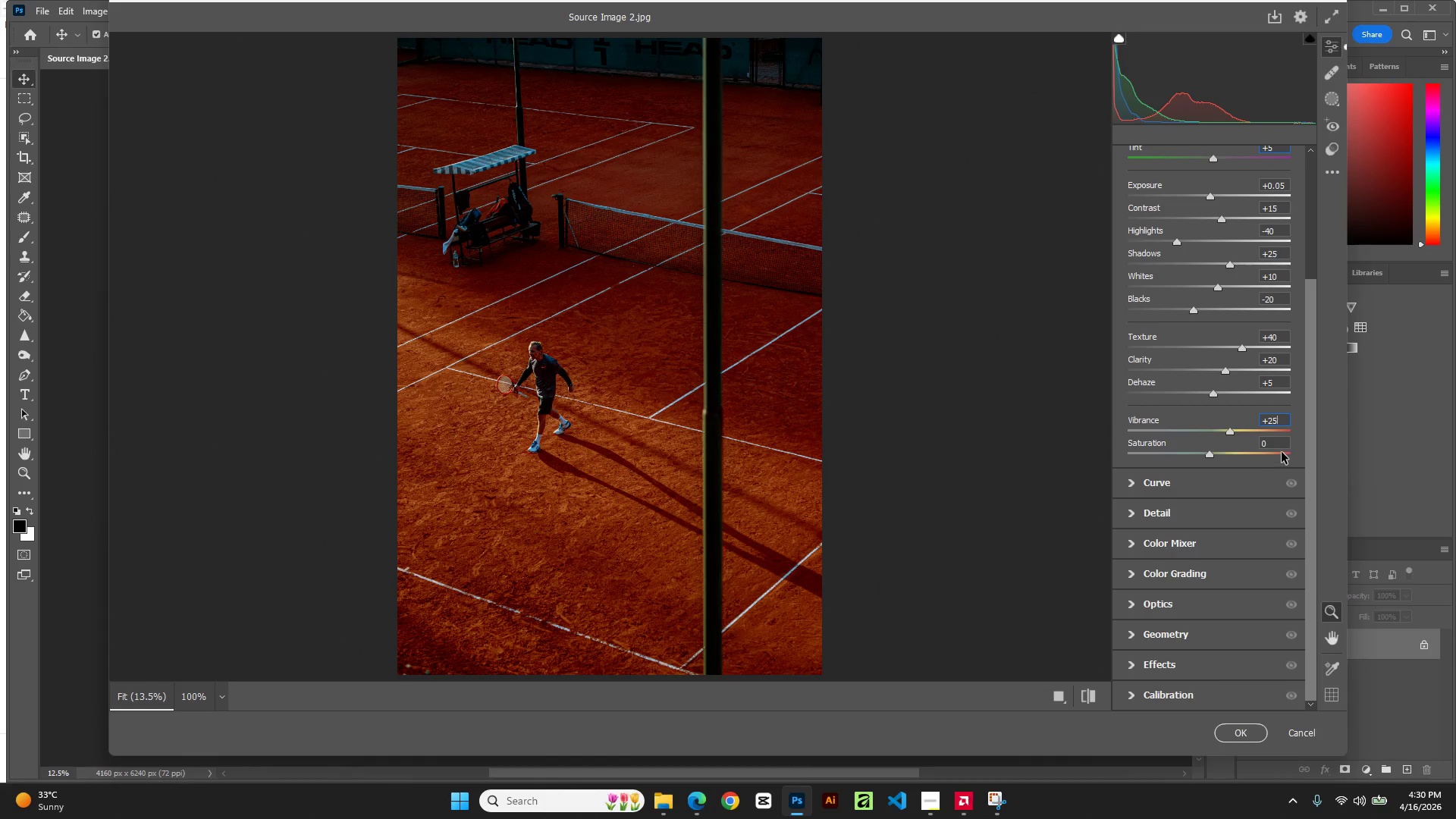 
left_click([1279, 445])
 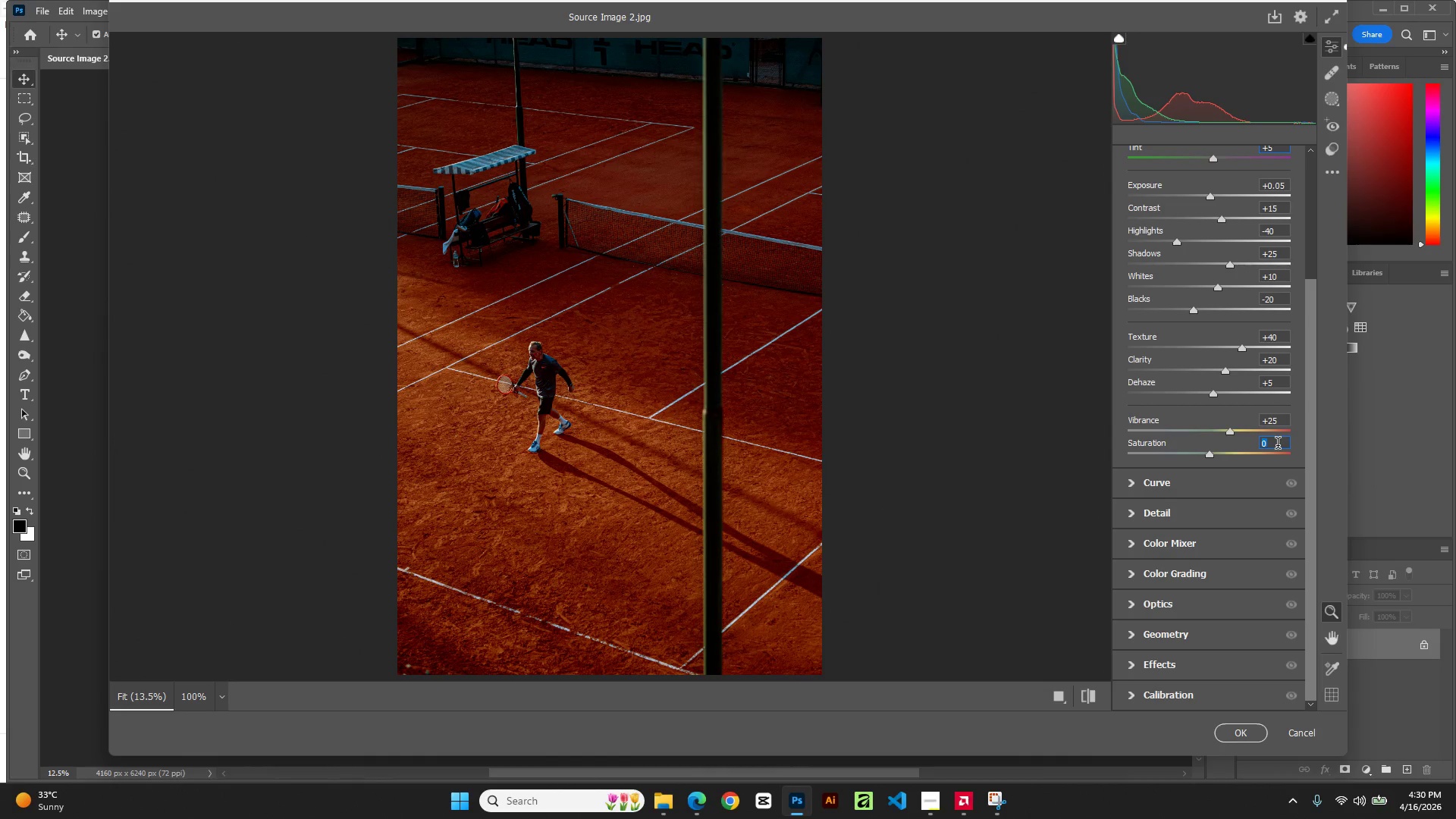 
key(NumpadSubtract)
 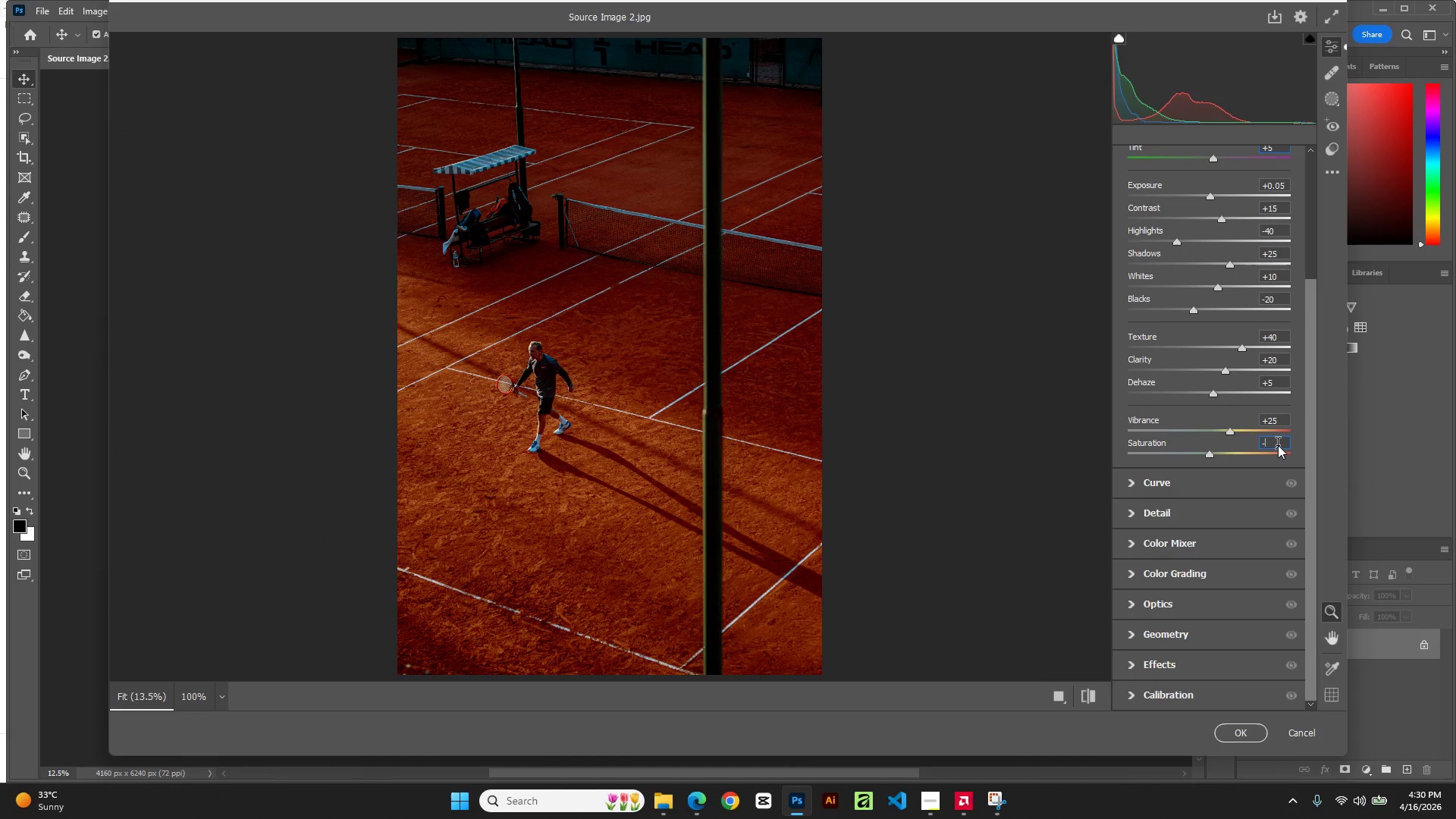 
key(Numpad5)
 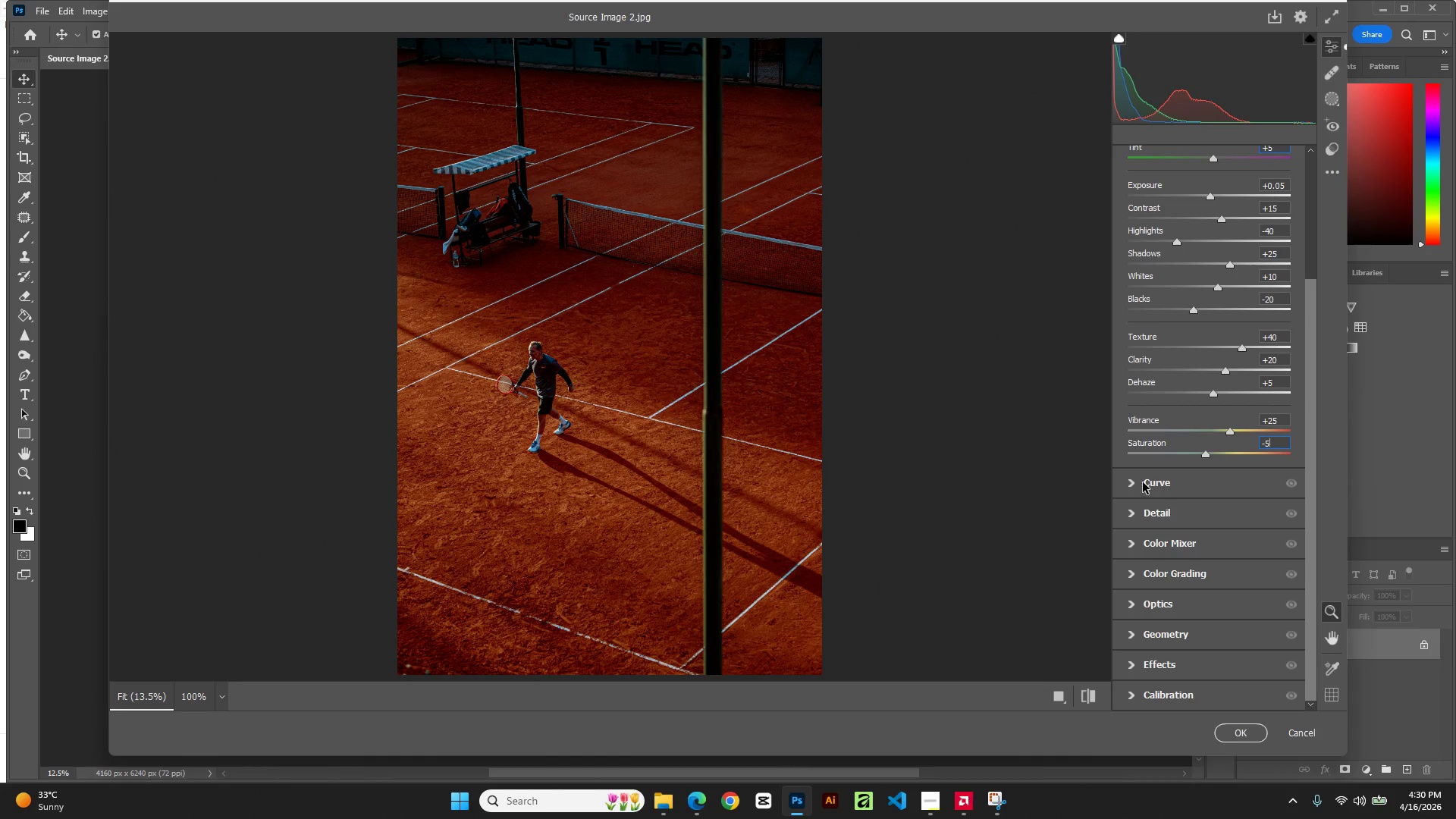 
scroll: coordinate [1163, 203], scroll_direction: up, amount: 2.0
 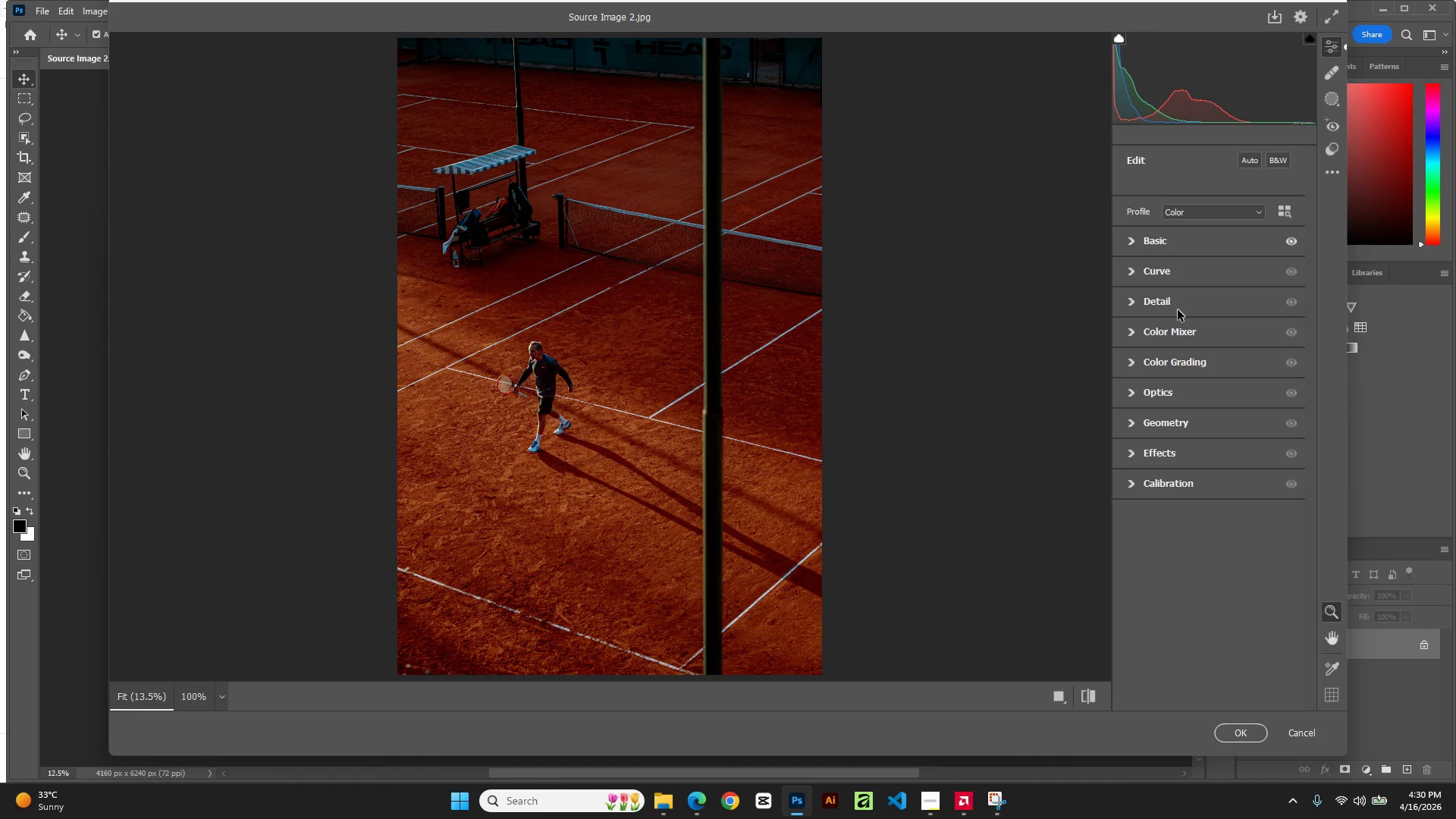 
left_click([1174, 332])
 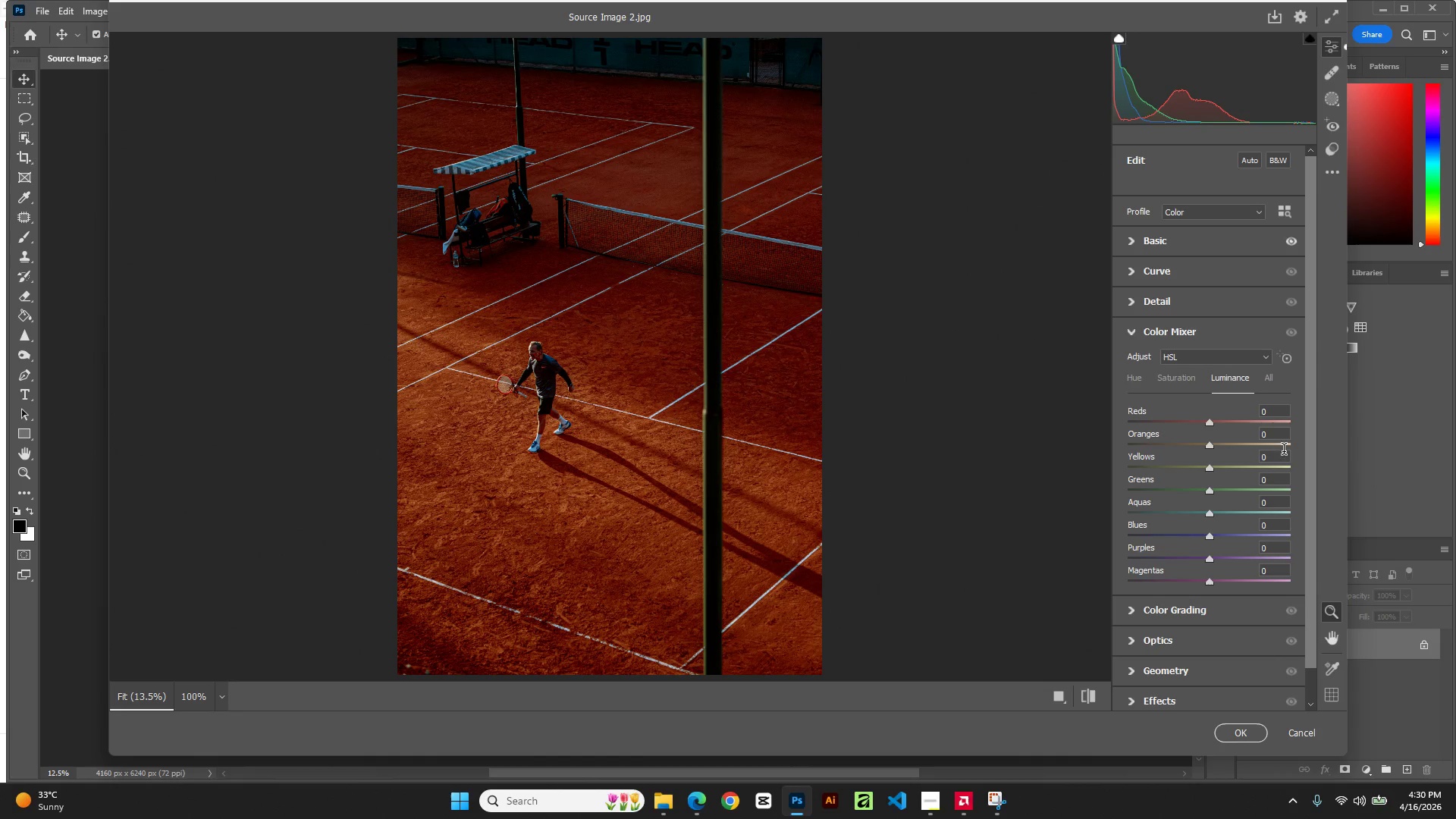 
left_click([1173, 377])
 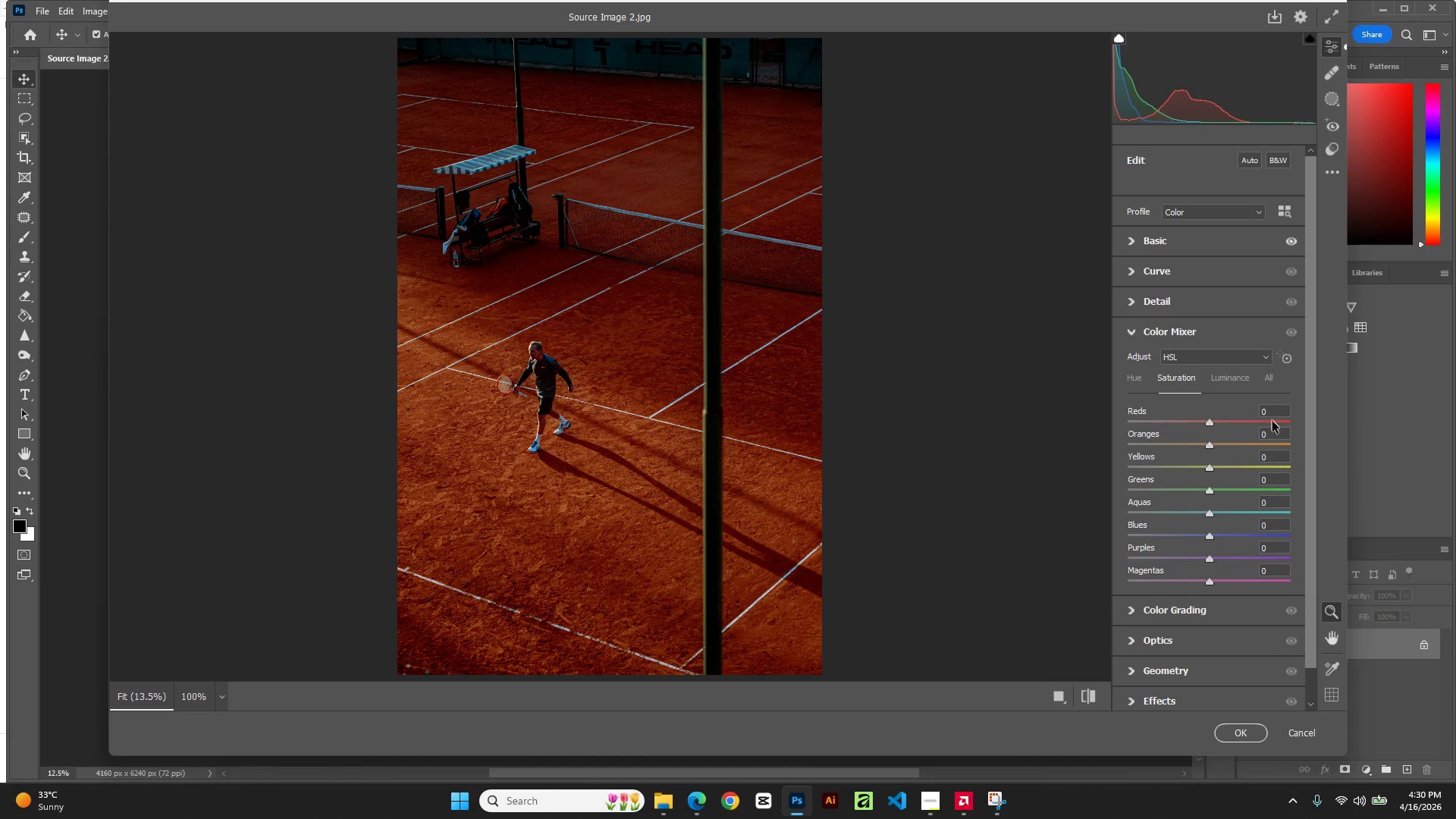 
double_click([1283, 456])
 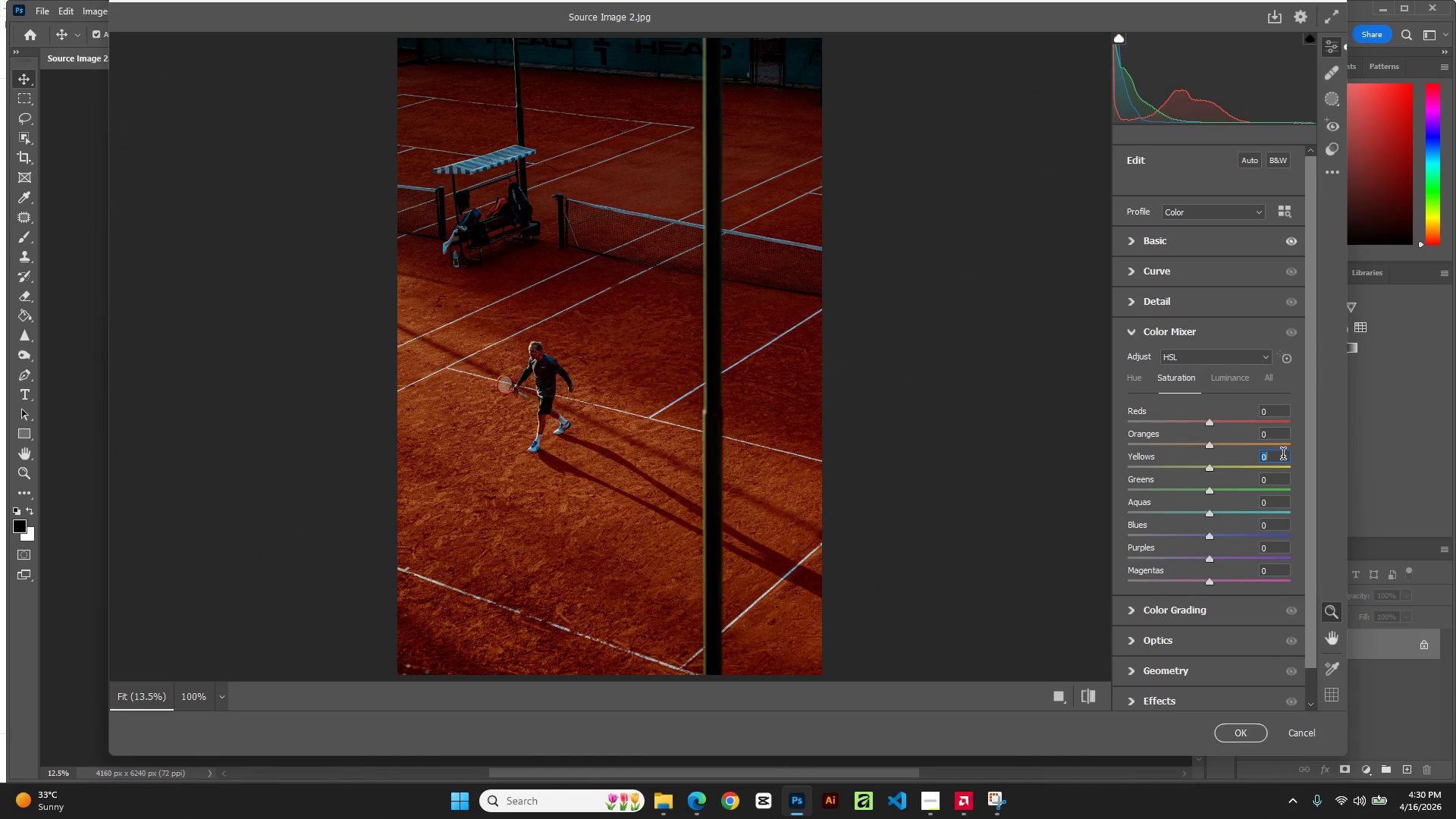 
key(NumpadAdd)
 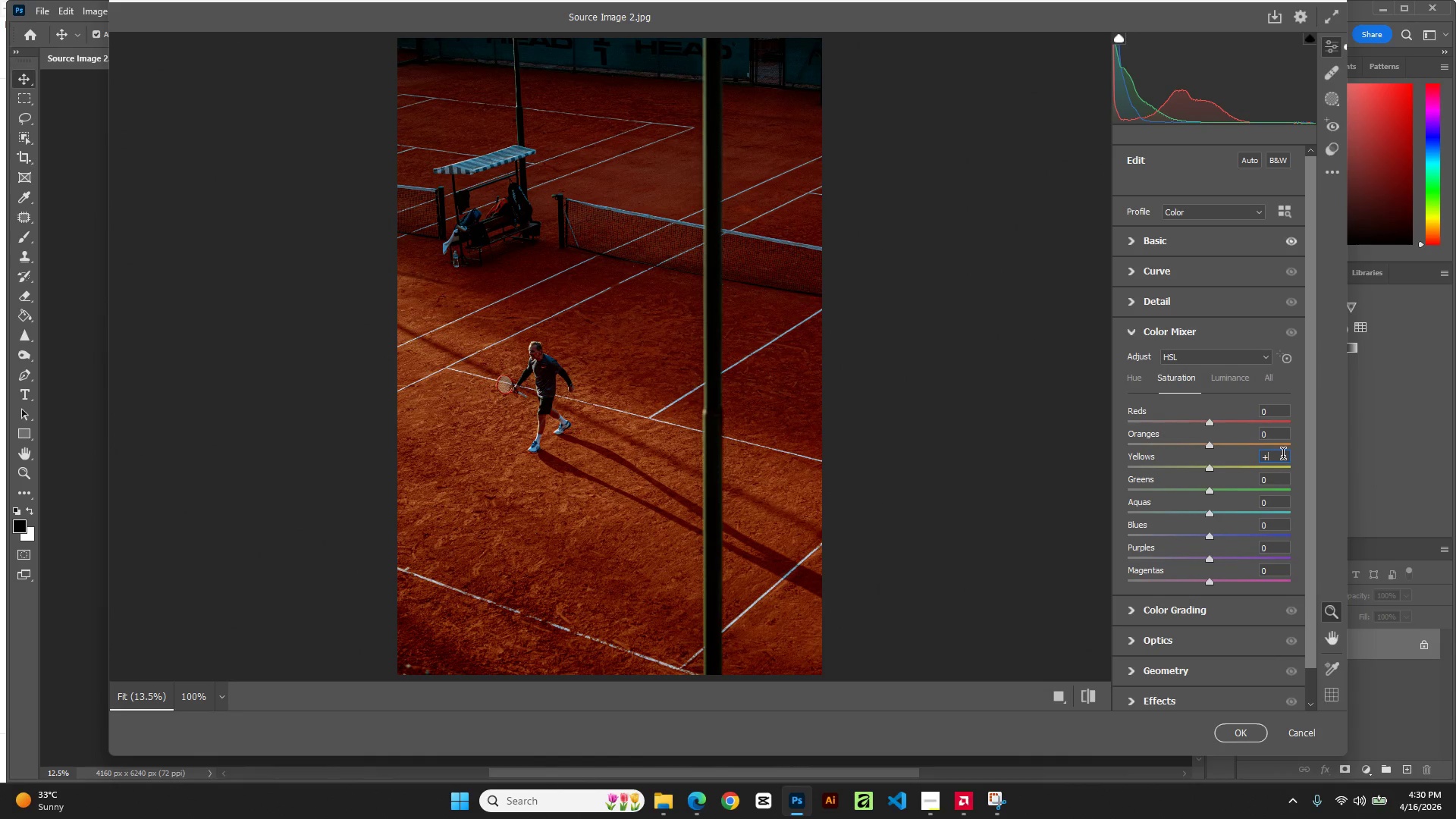 
key(Numpad5)
 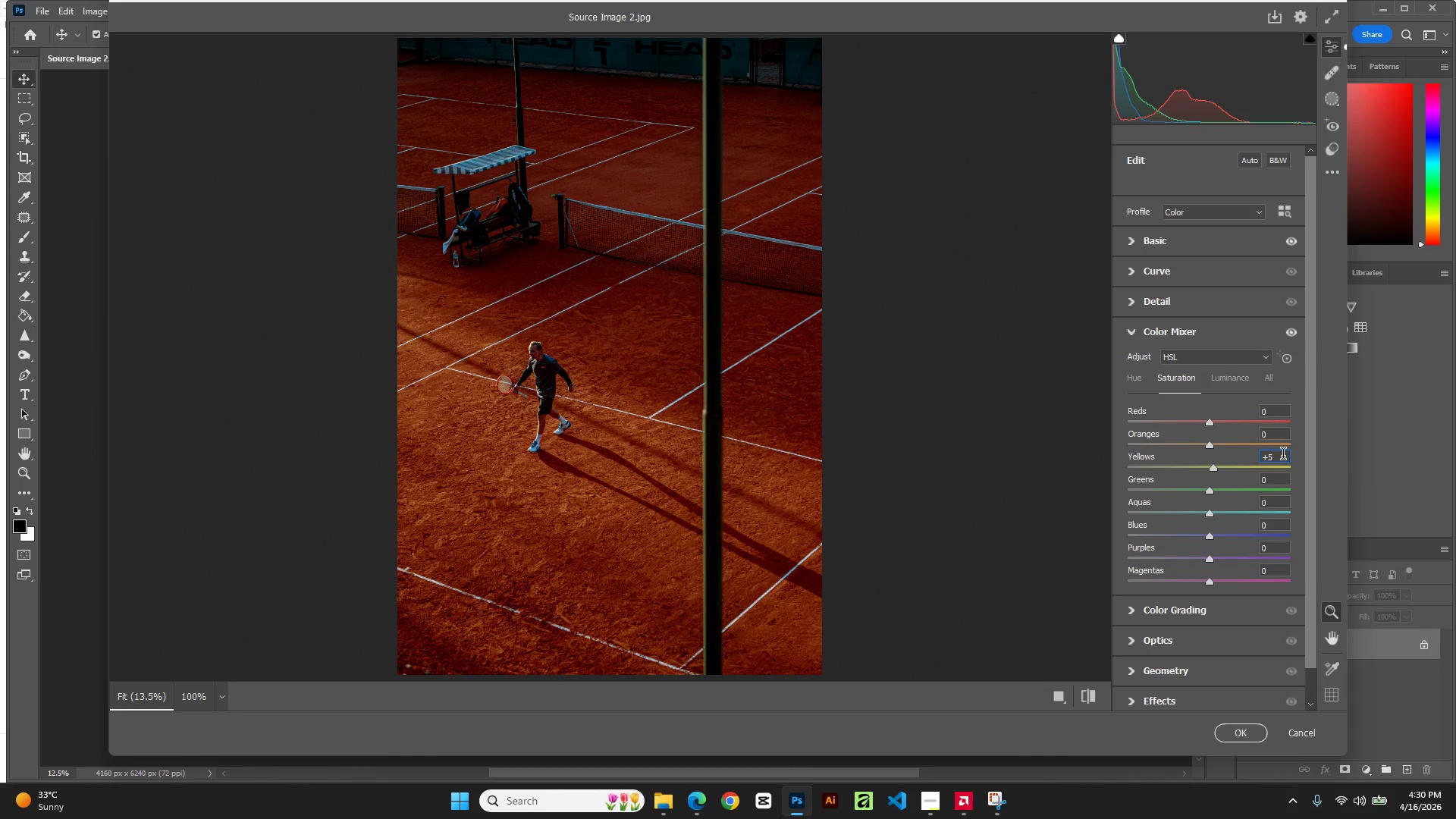 
key(Numpad0)
 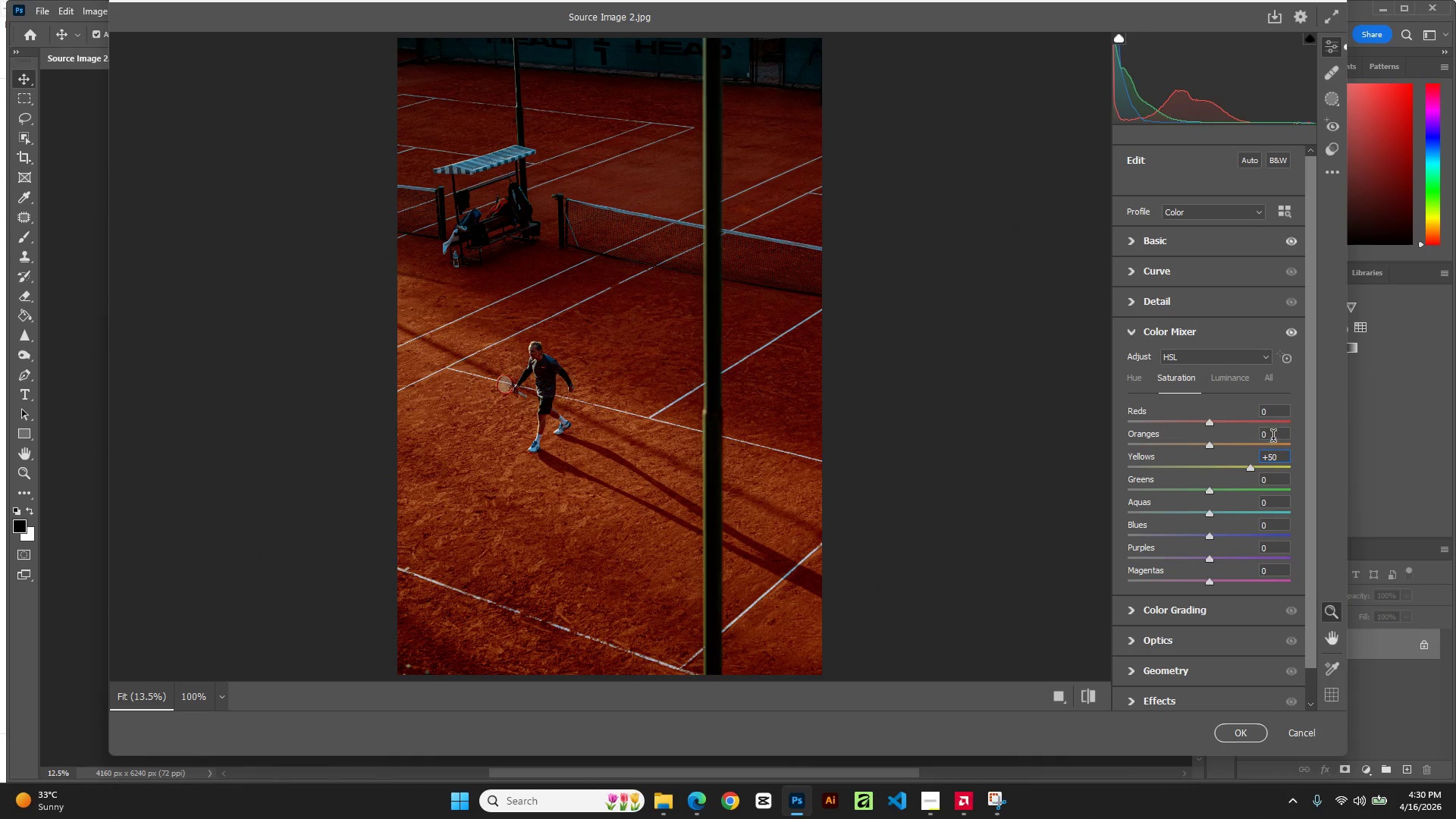 
double_click([1276, 432])
 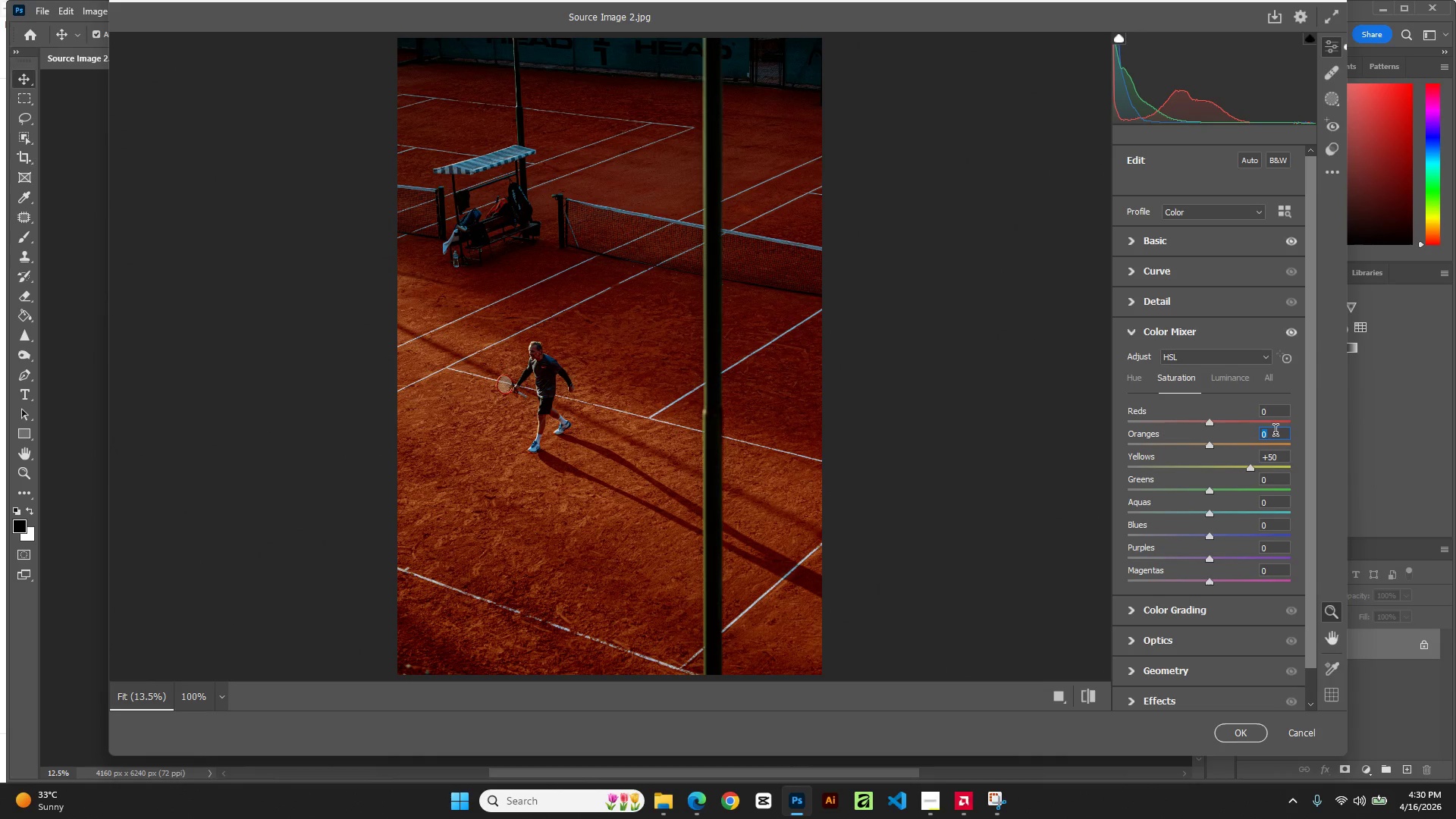 
key(NumpadSubtract)
 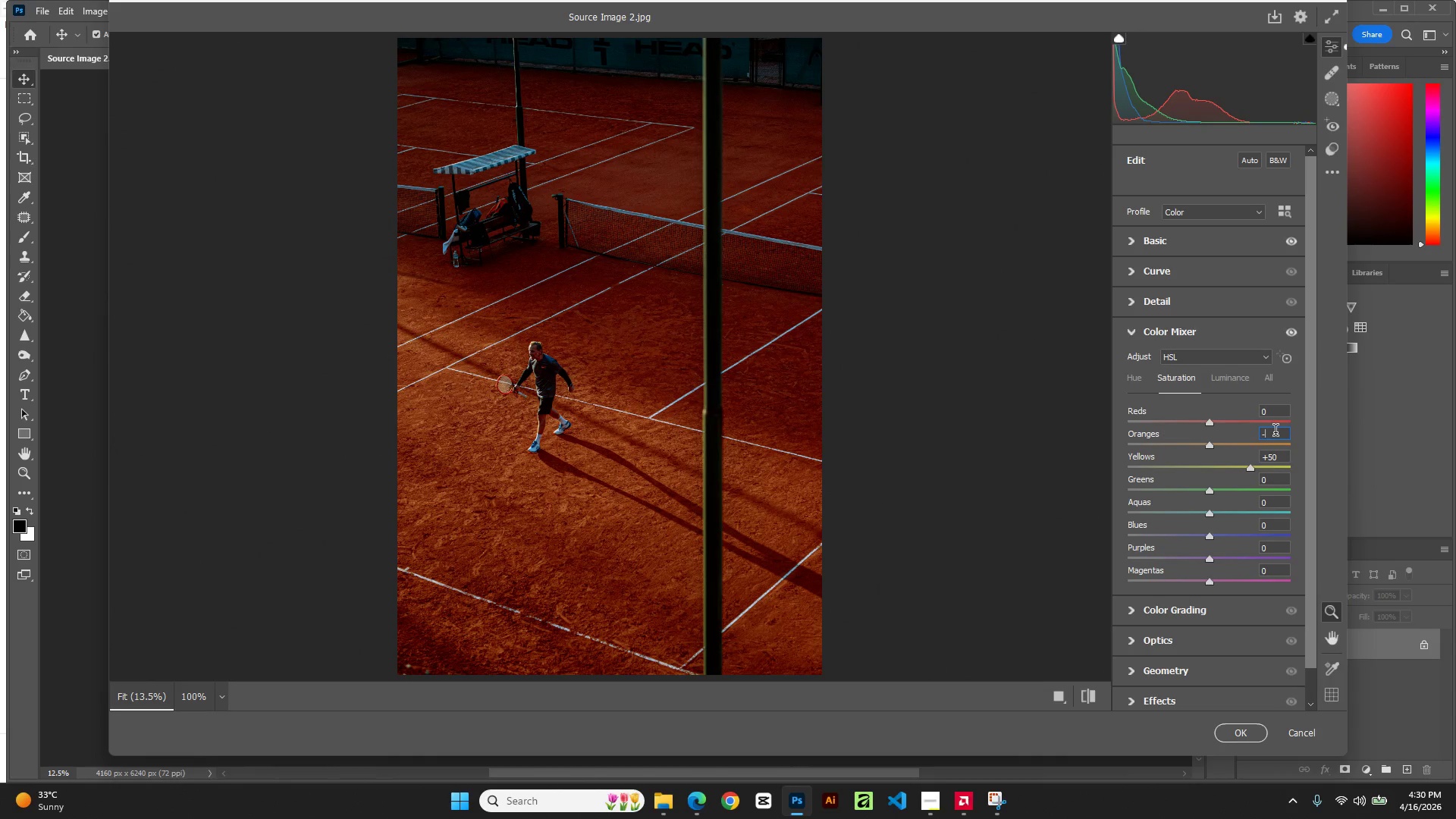 
key(Numpad1)
 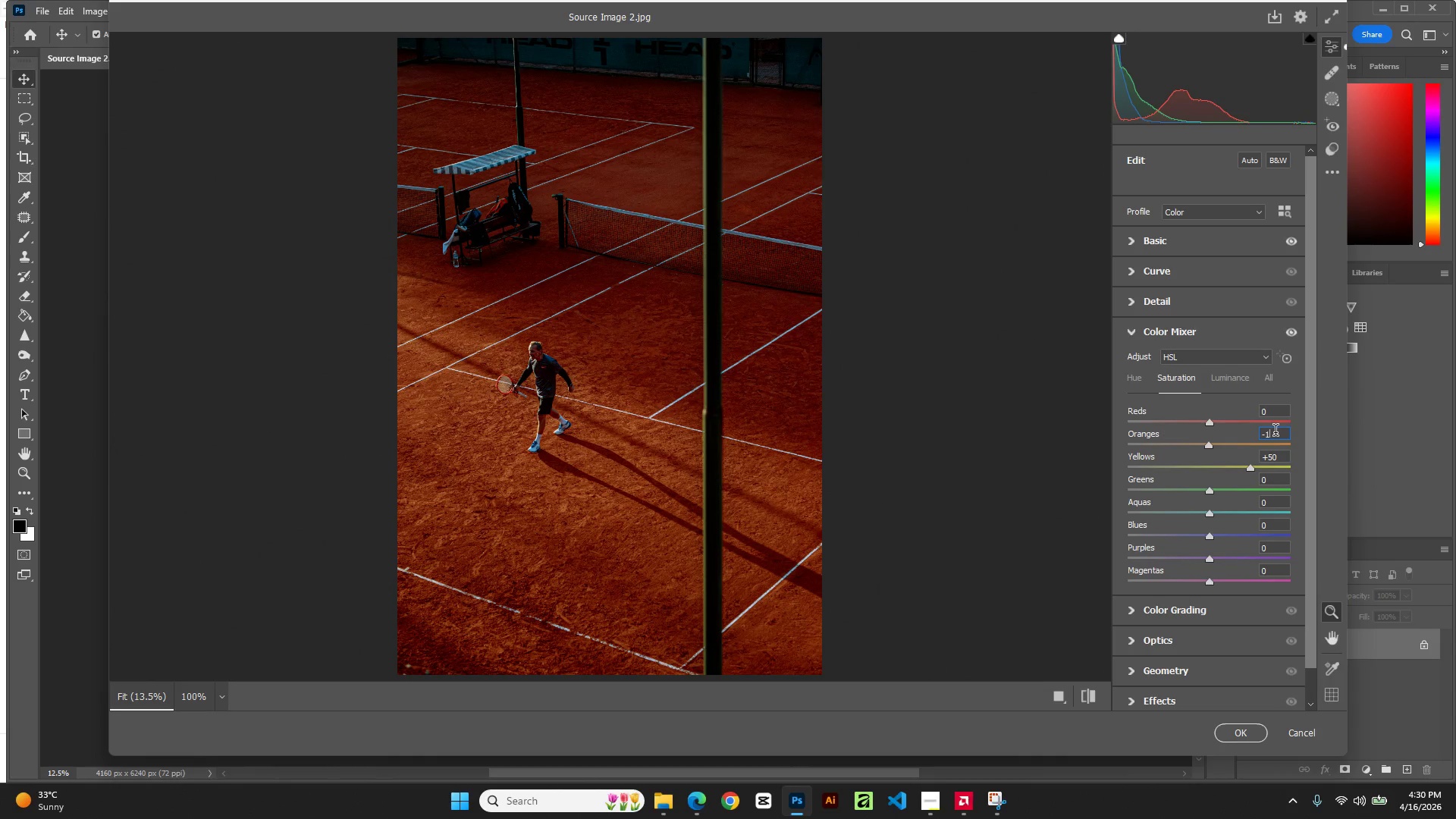 
key(Numpad0)
 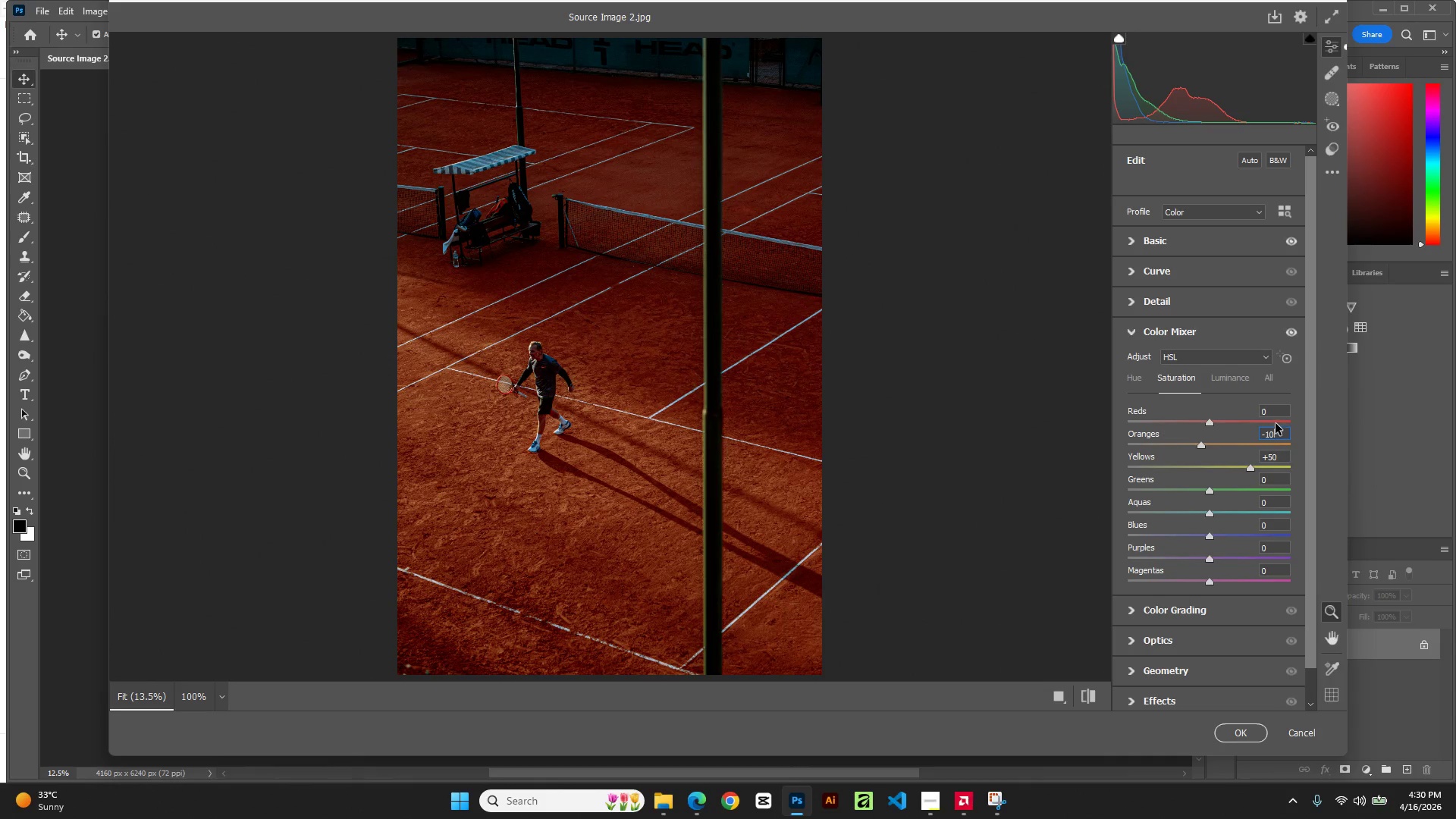 
double_click([1272, 408])
 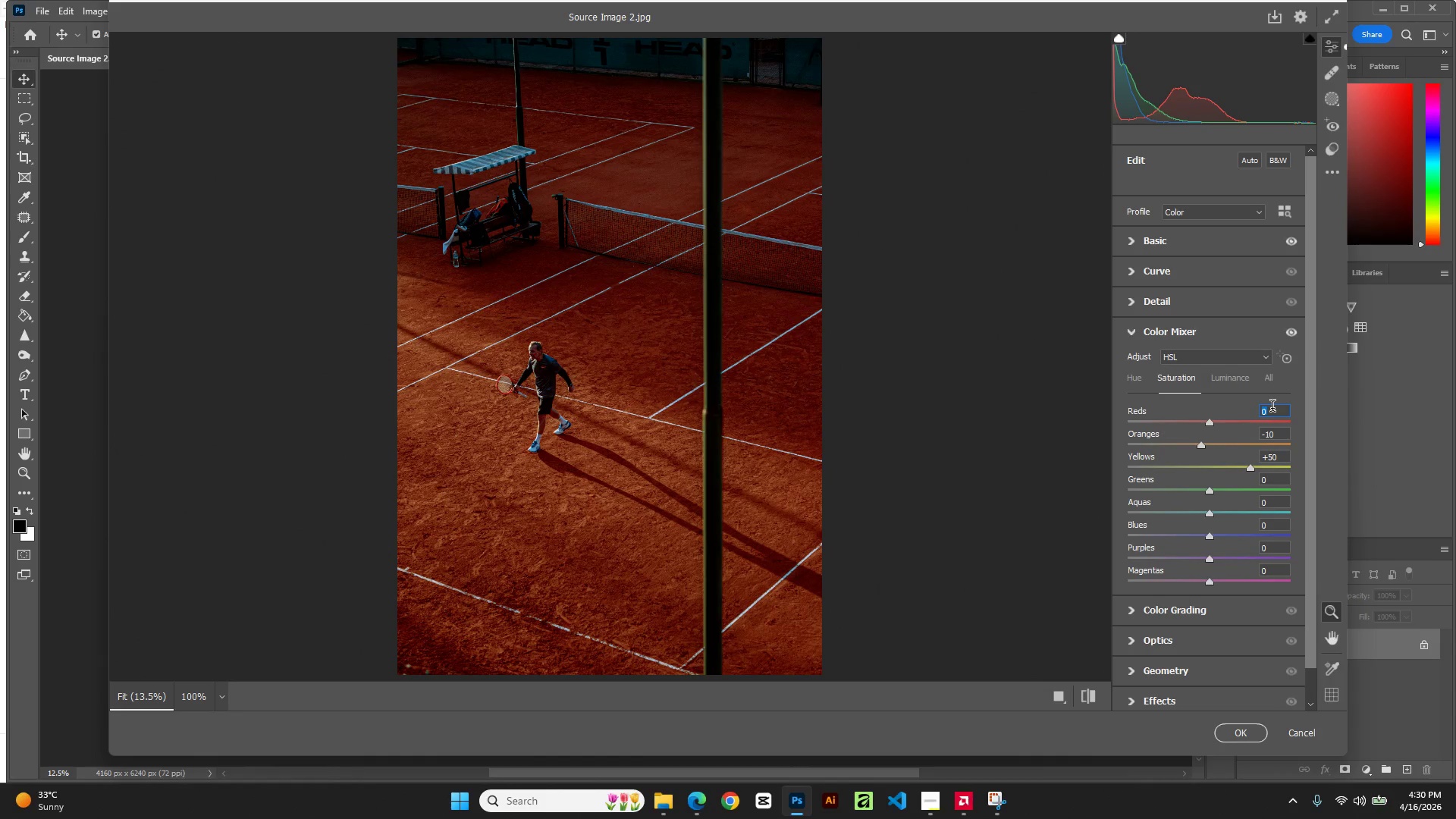 
key(NumpadAdd)
 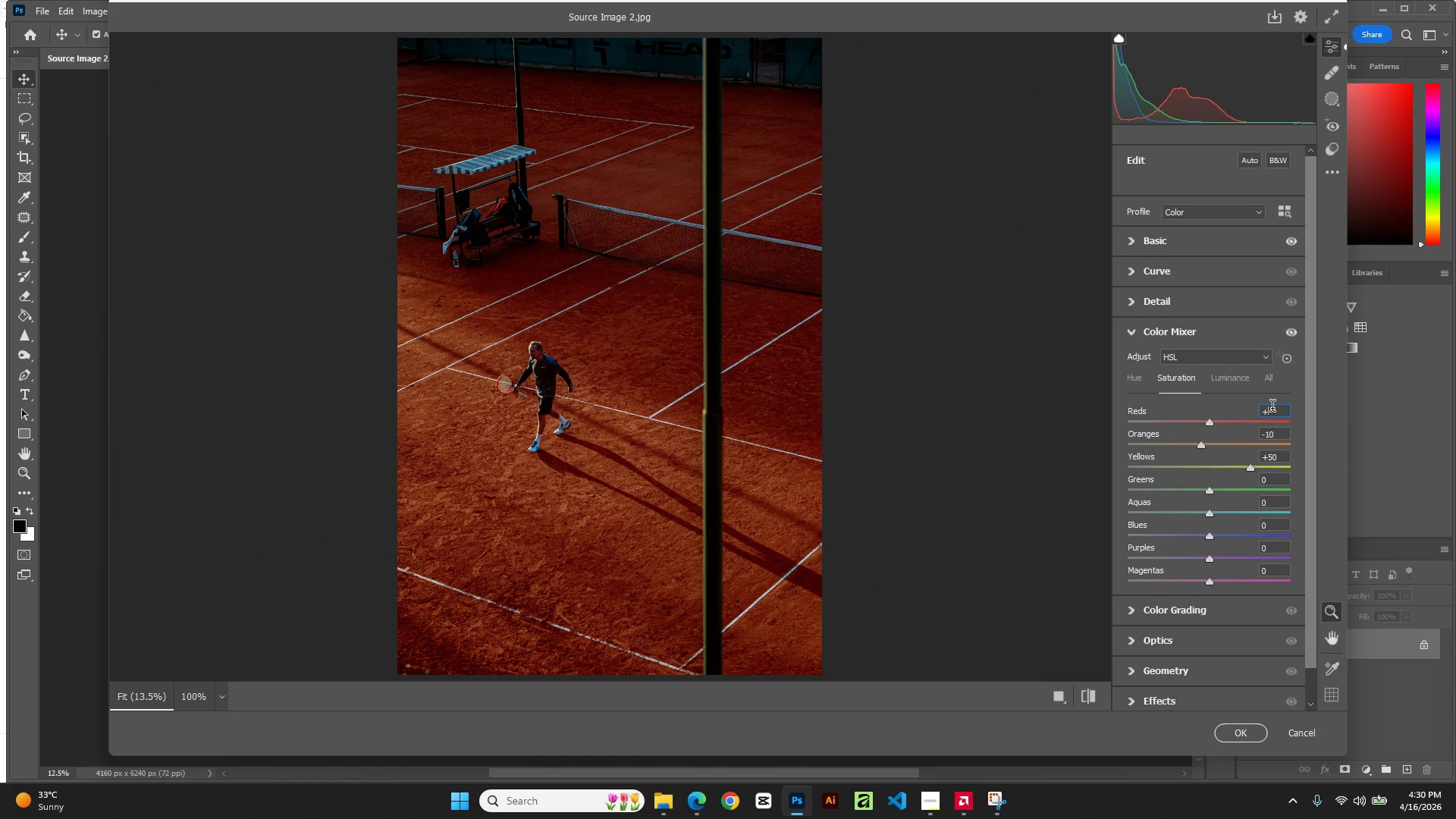 
key(Numpad1)
 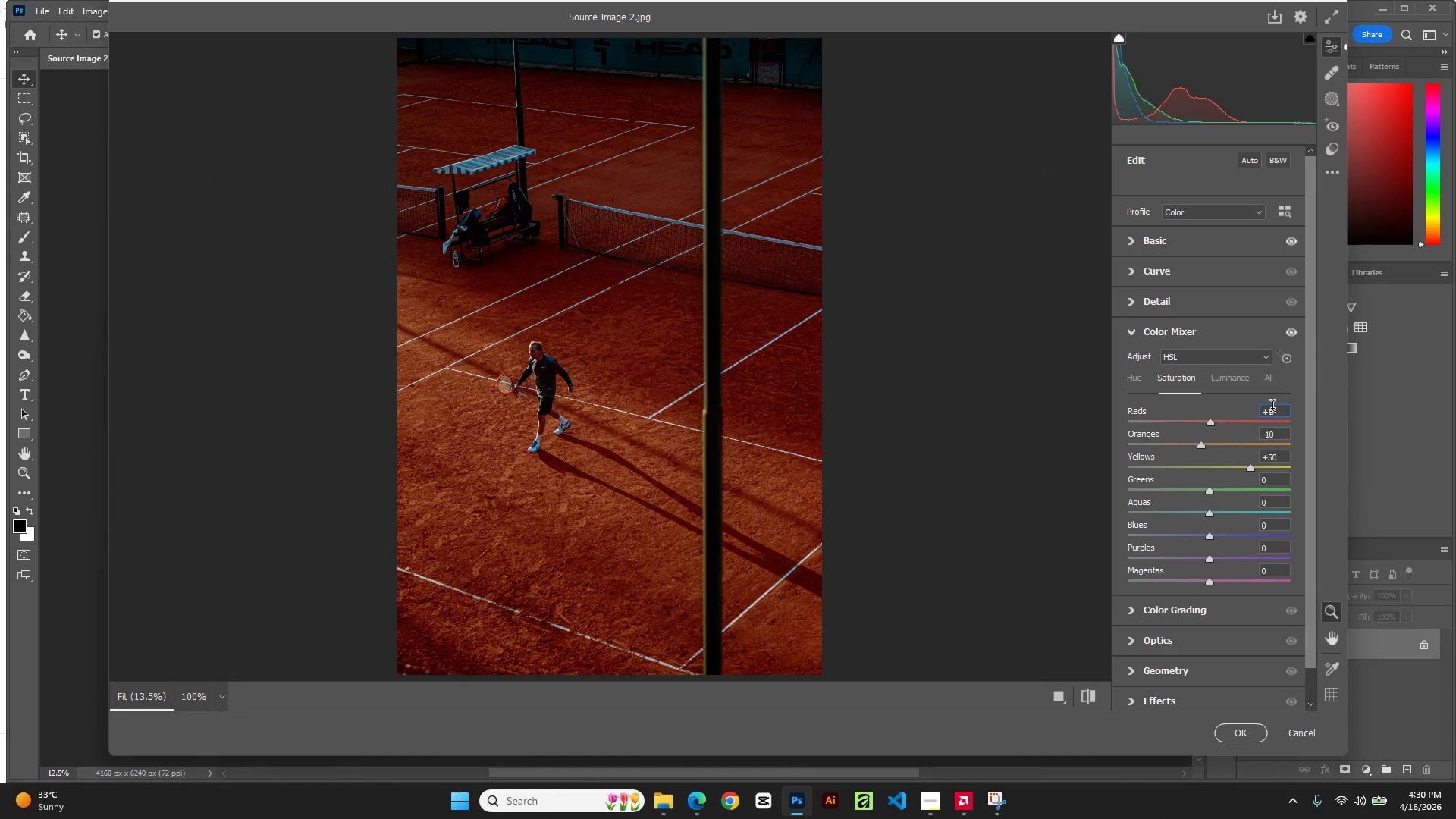 
key(Numpad0)
 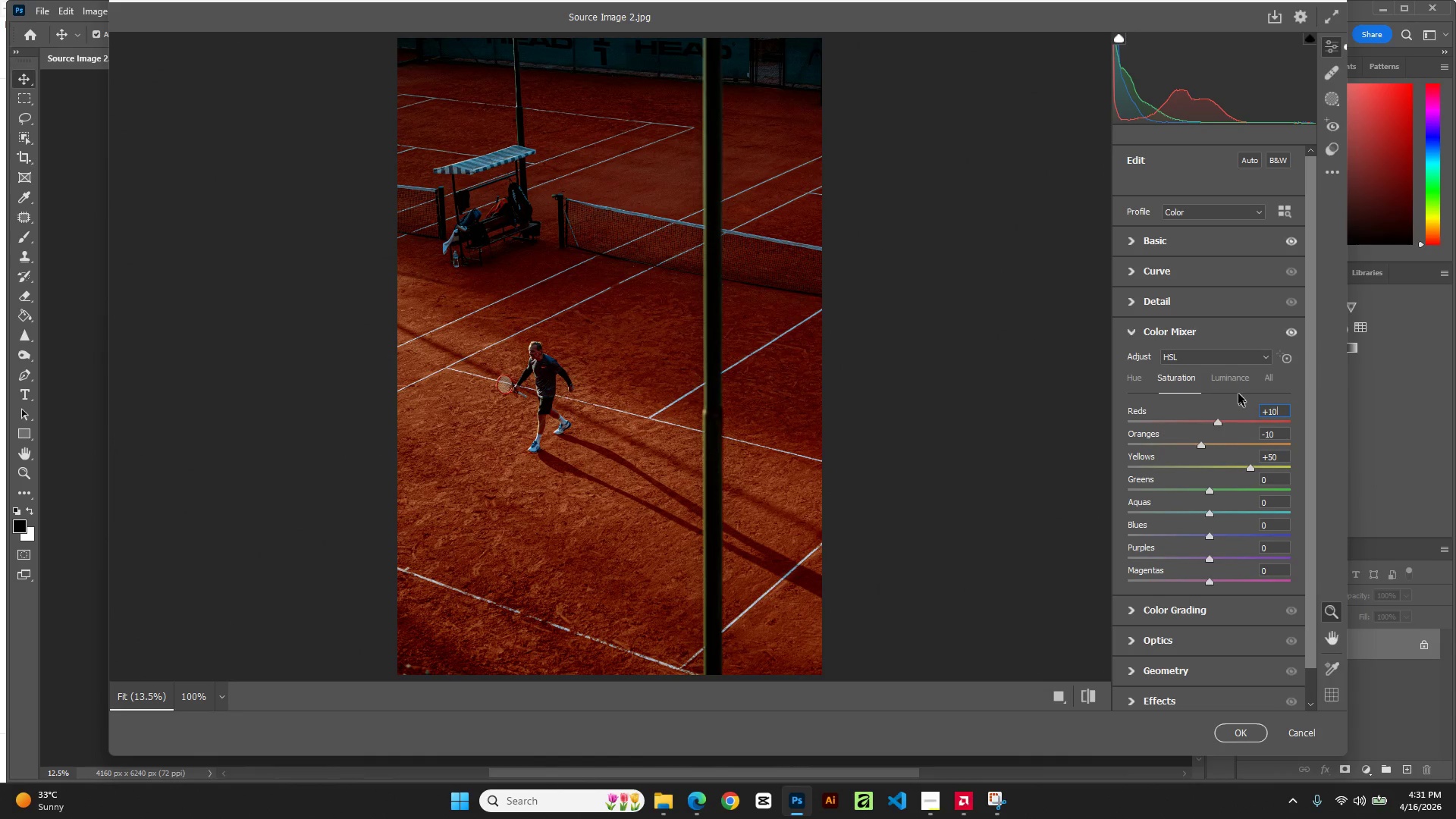 
left_click([1231, 374])
 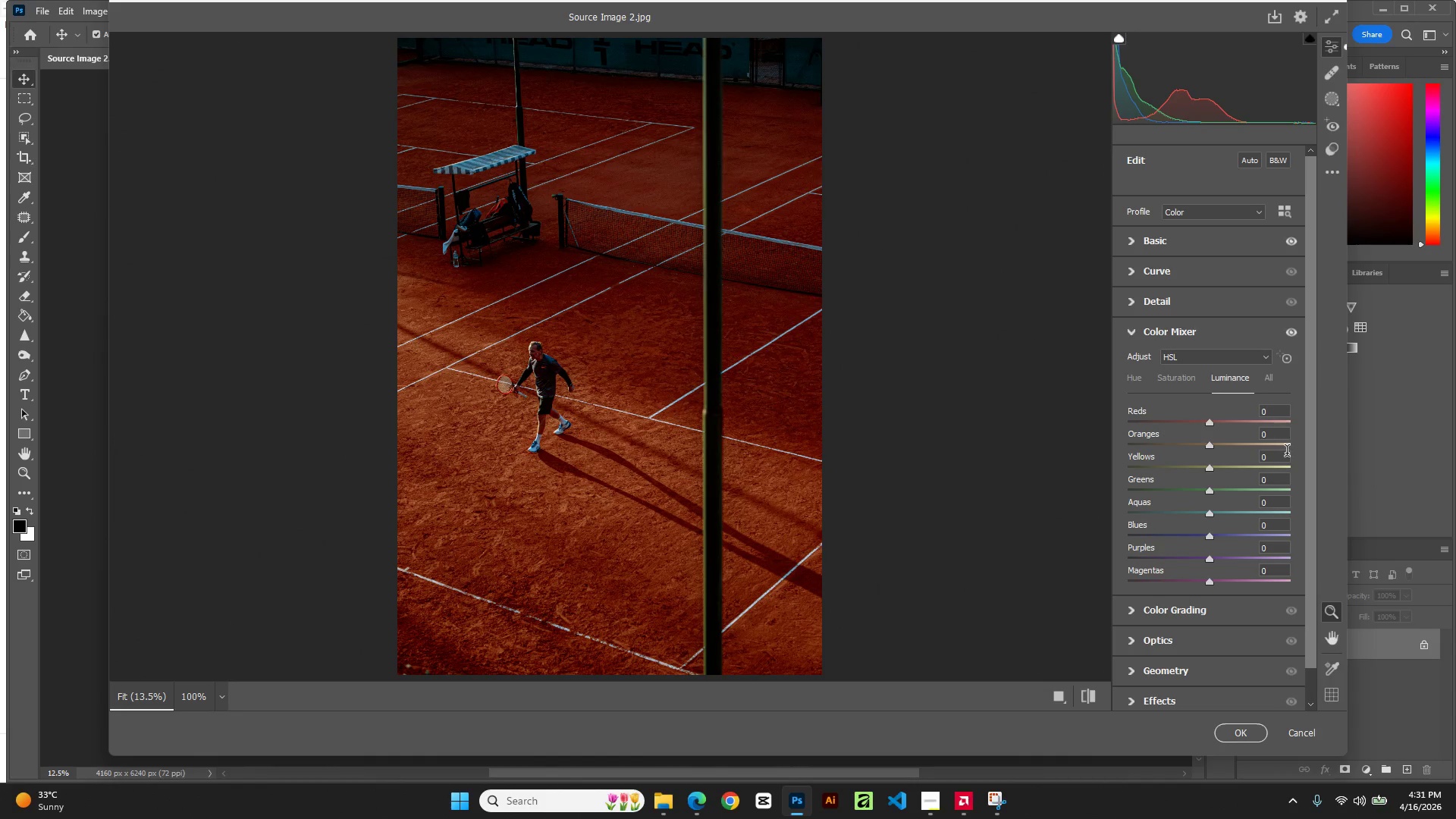 
double_click([1279, 453])
 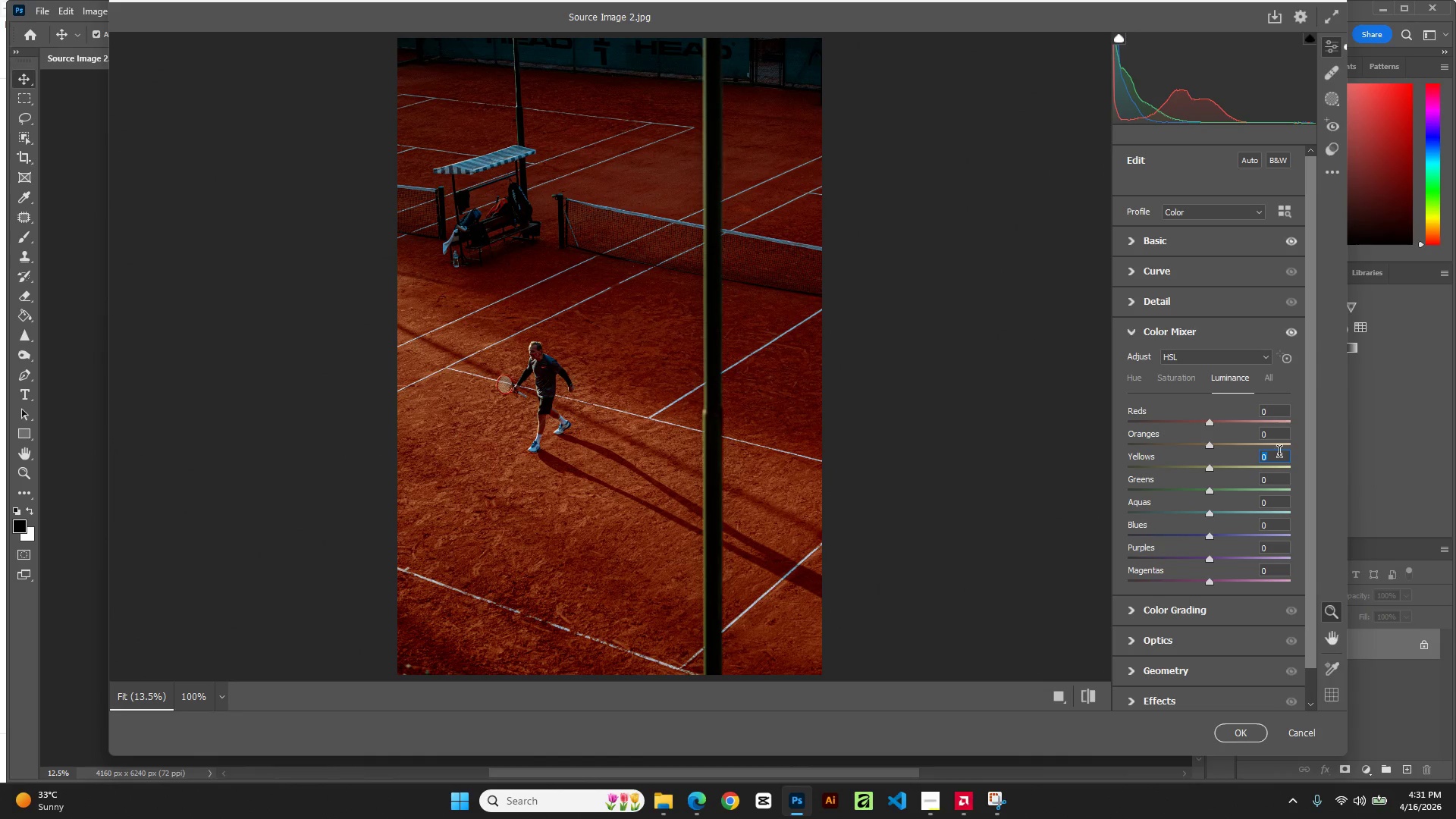 
key(NumpadAdd)
 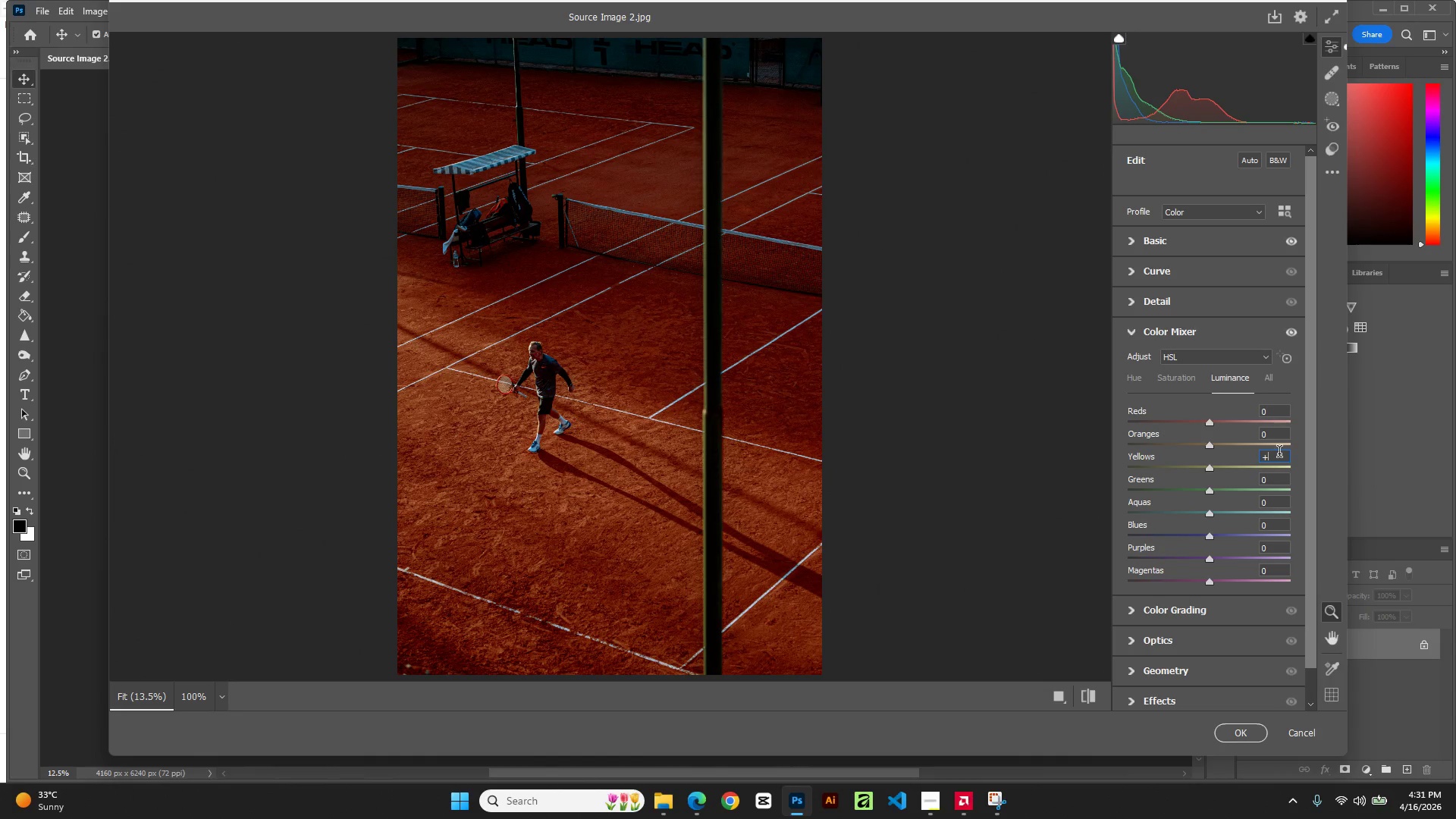 
key(Numpad1)
 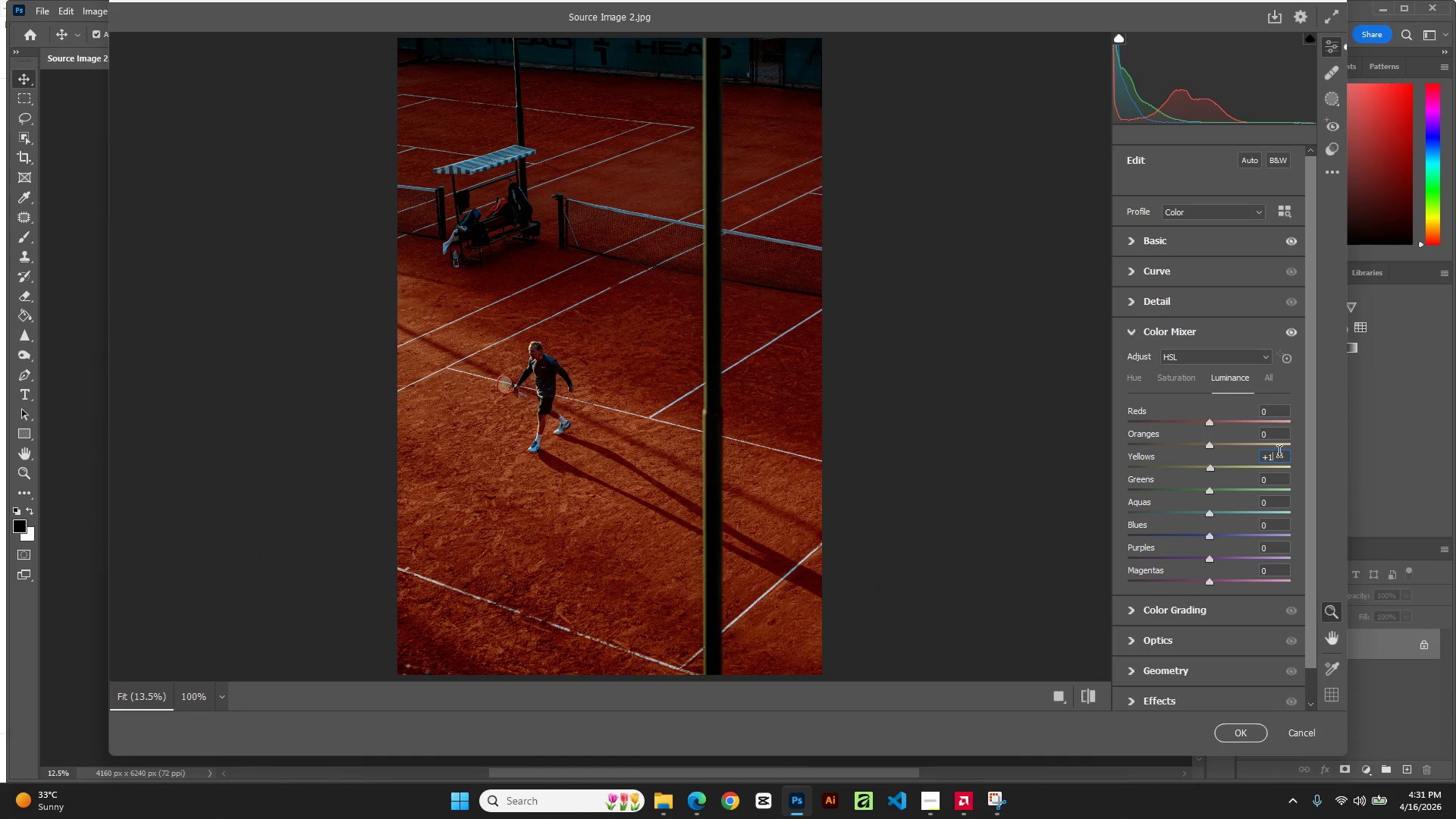 
key(Numpad0)
 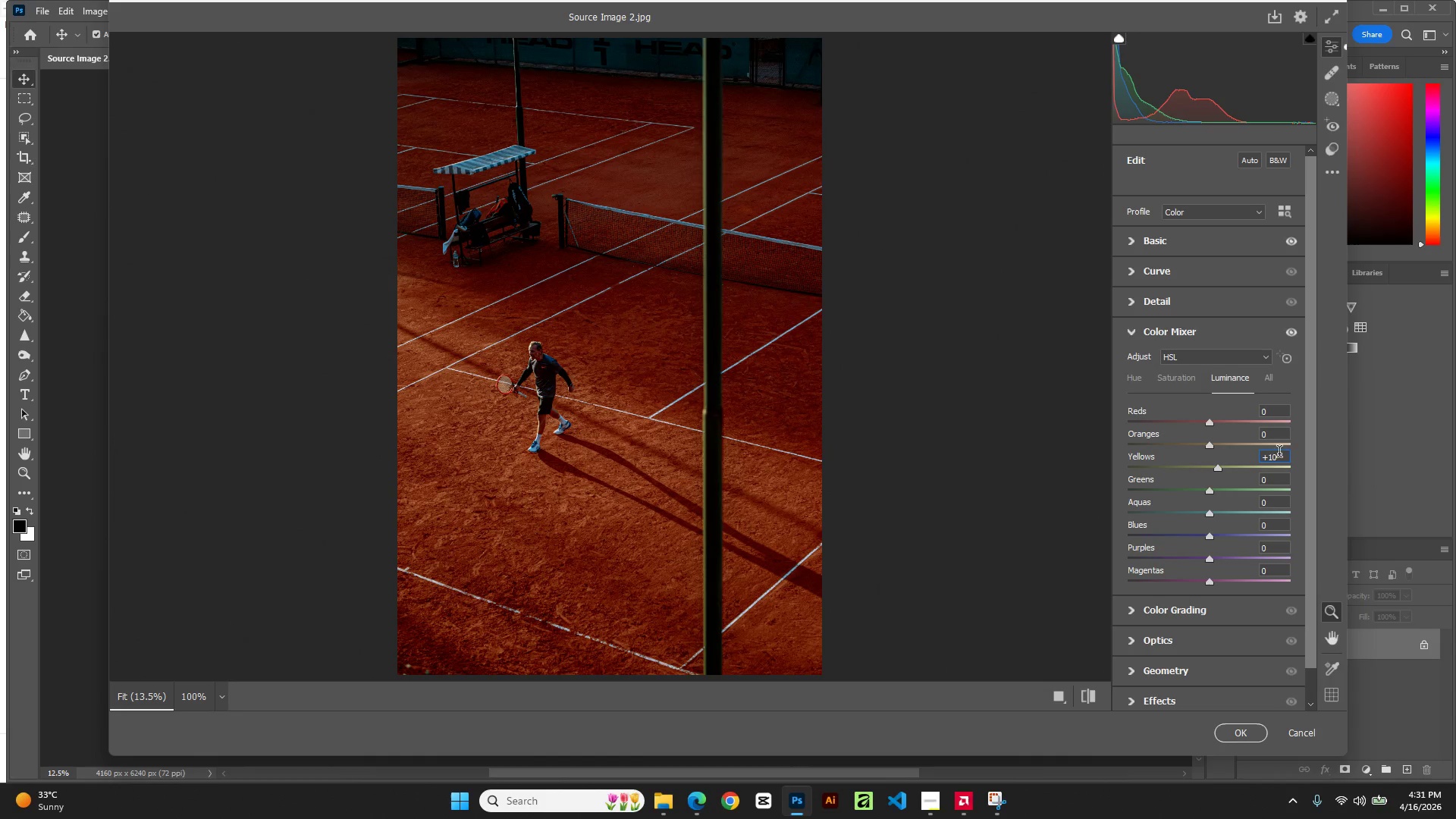 
double_click([1281, 433])
 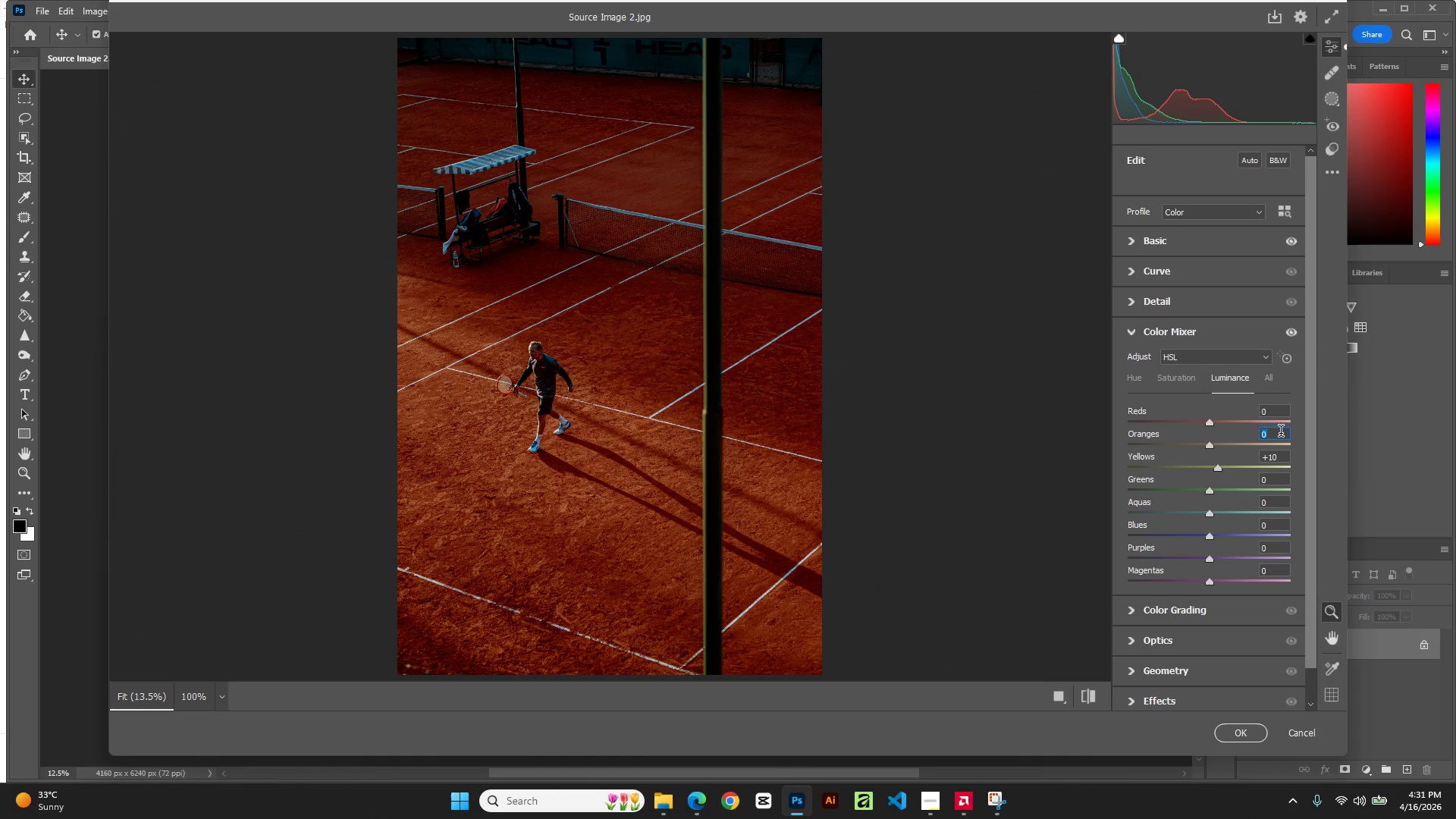 
key(NumpadAdd)
 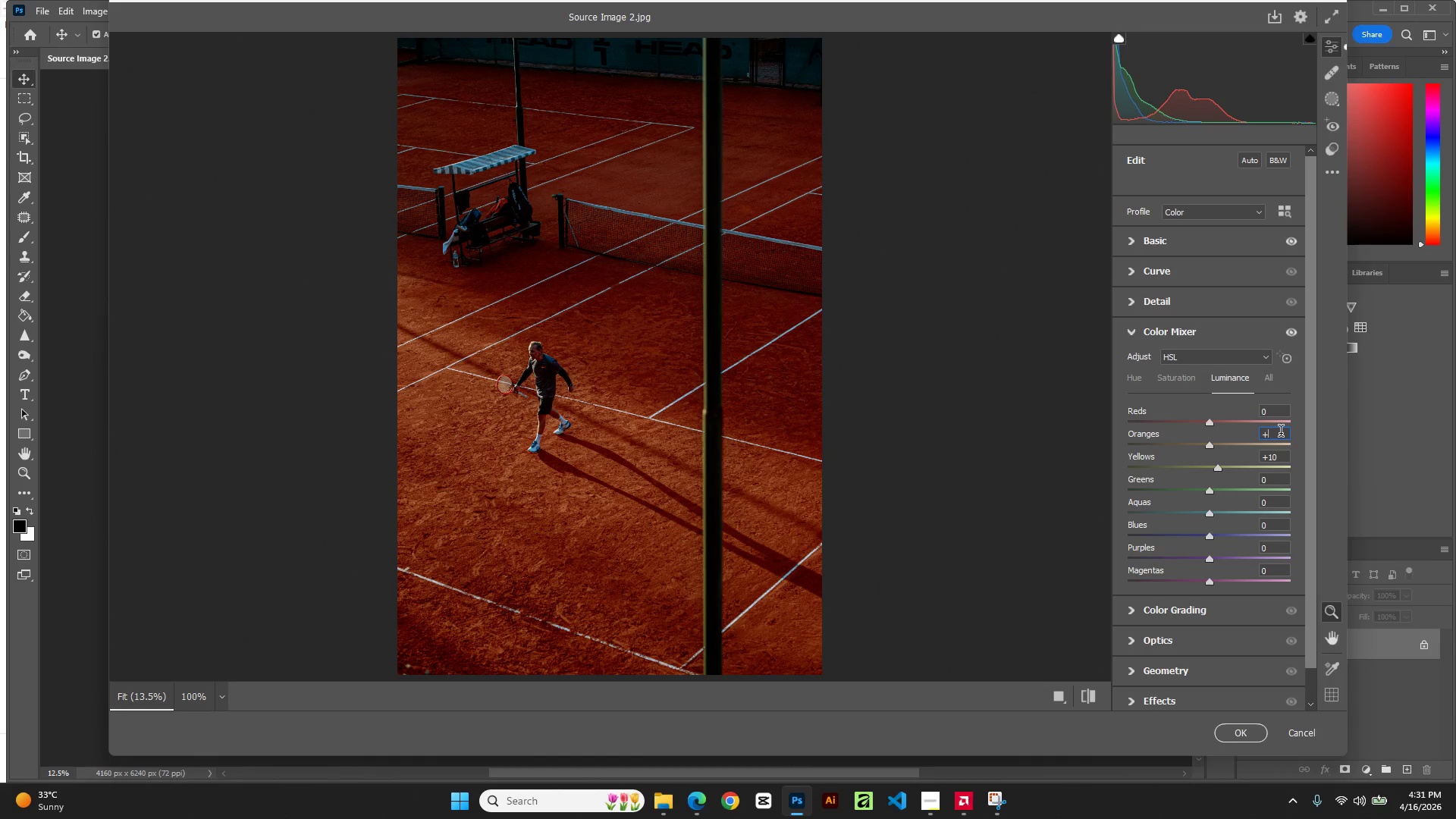 
key(Numpad1)
 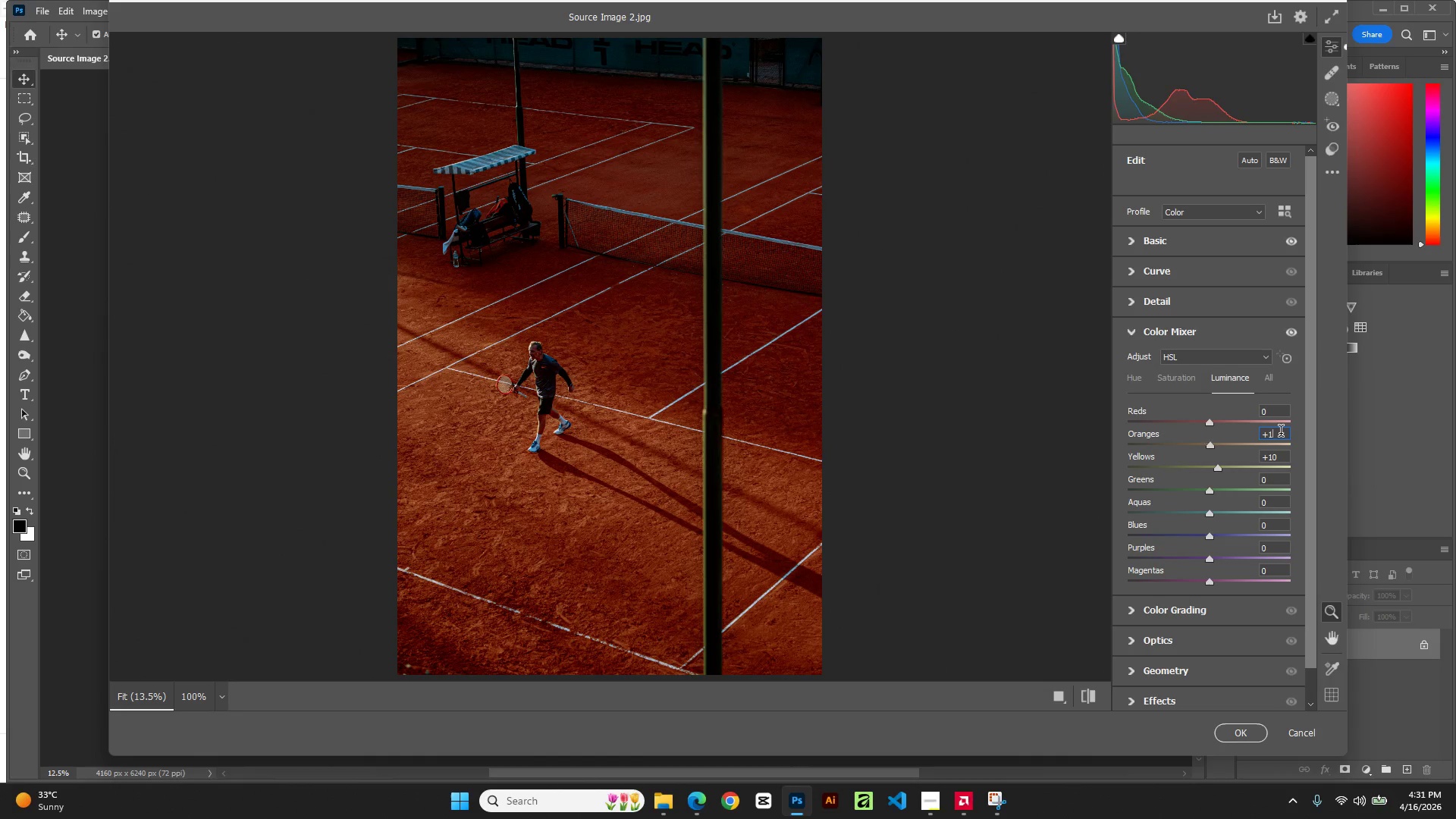 
key(Numpad0)
 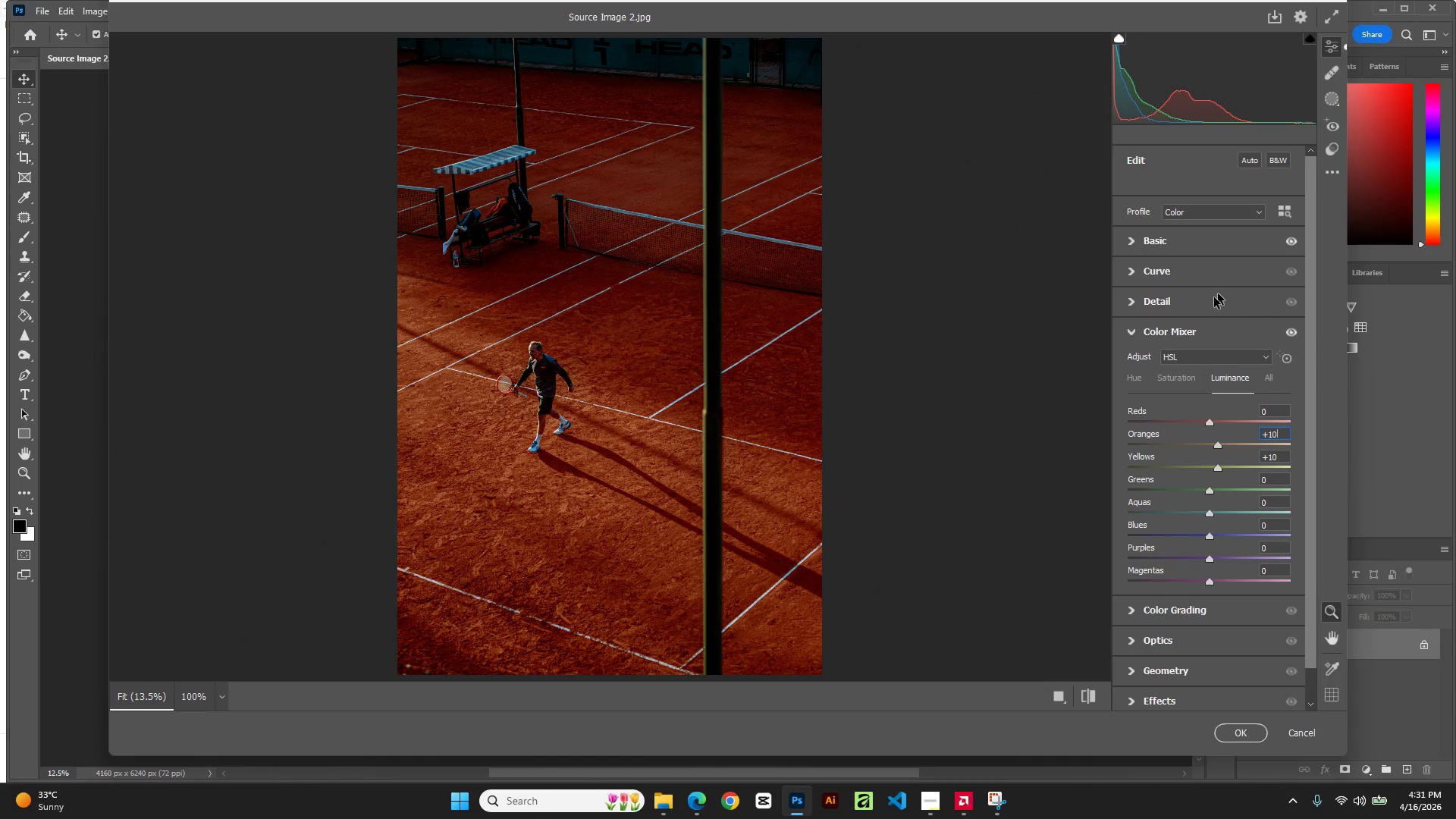 
left_click([1134, 335])
 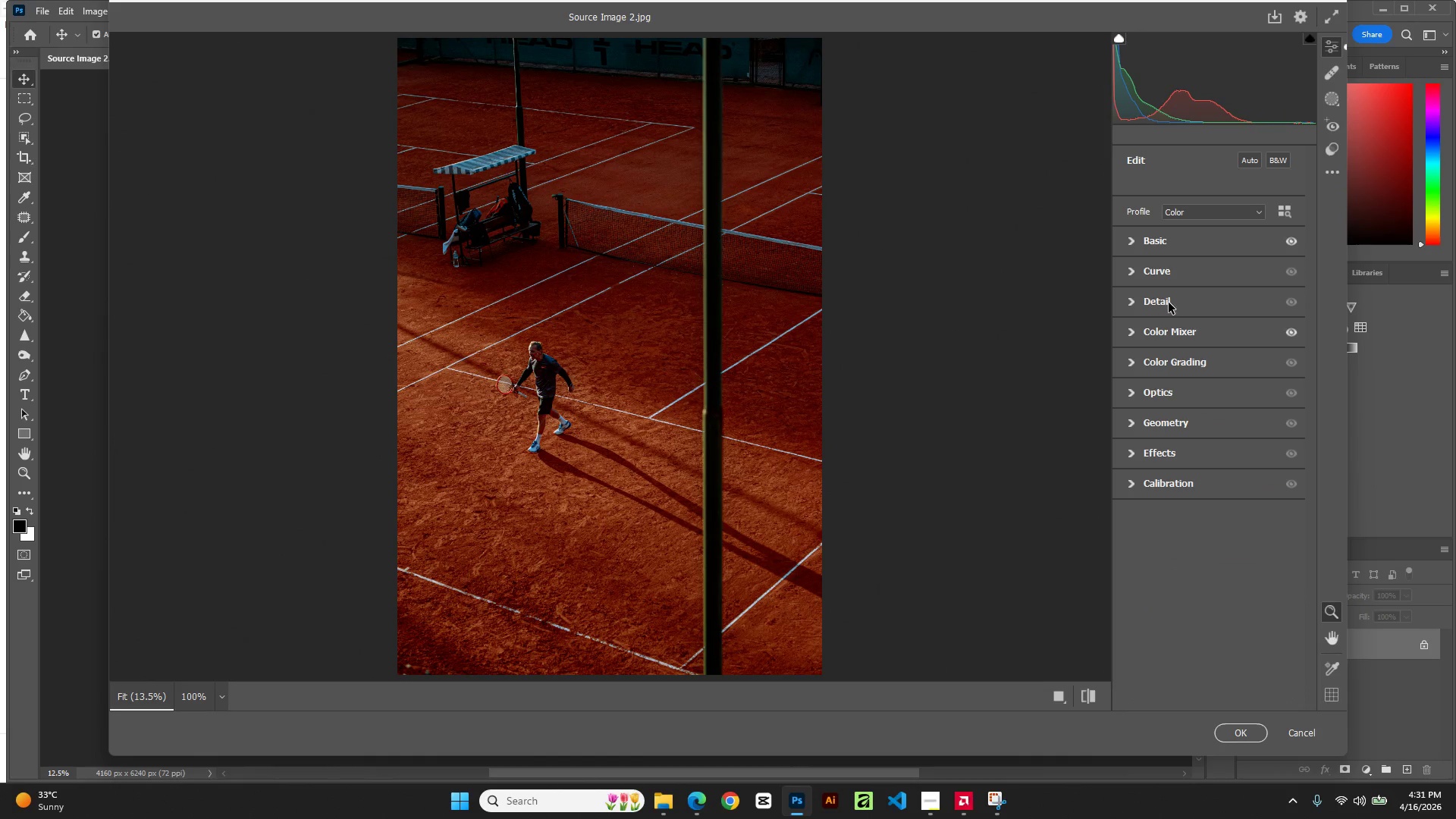 
left_click([1164, 303])
 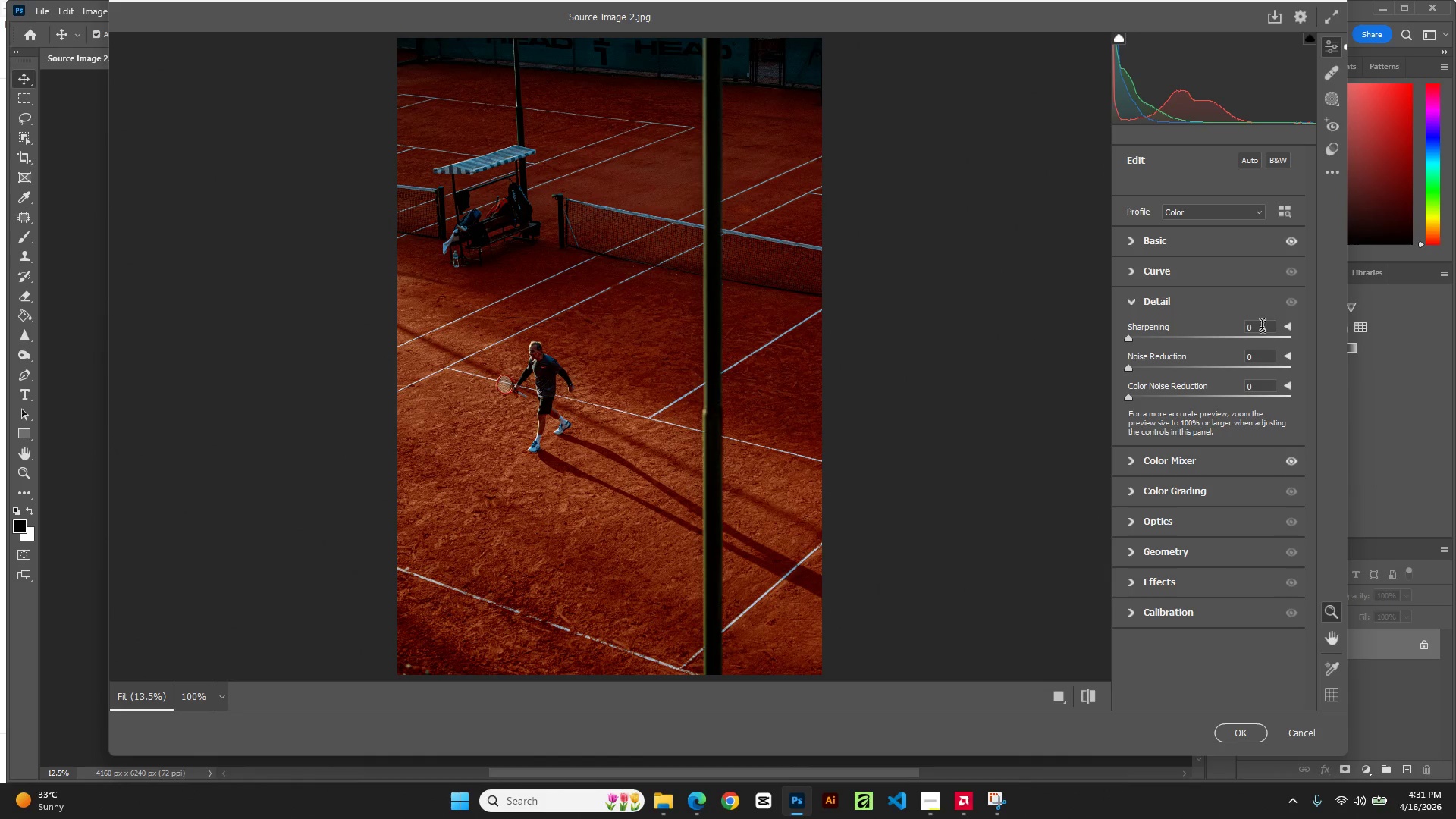 
double_click([1260, 324])
 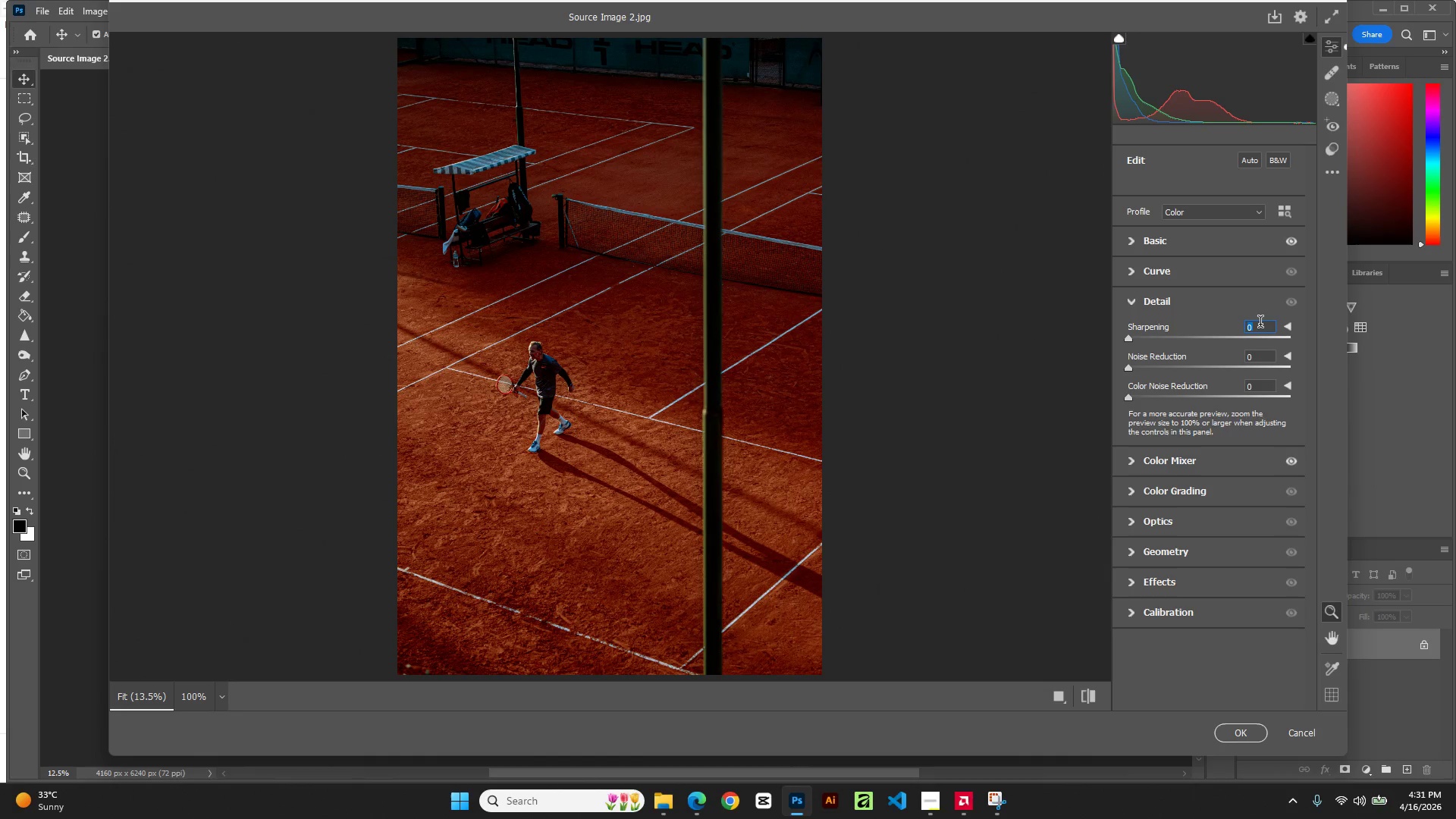 
key(Numpad6)
 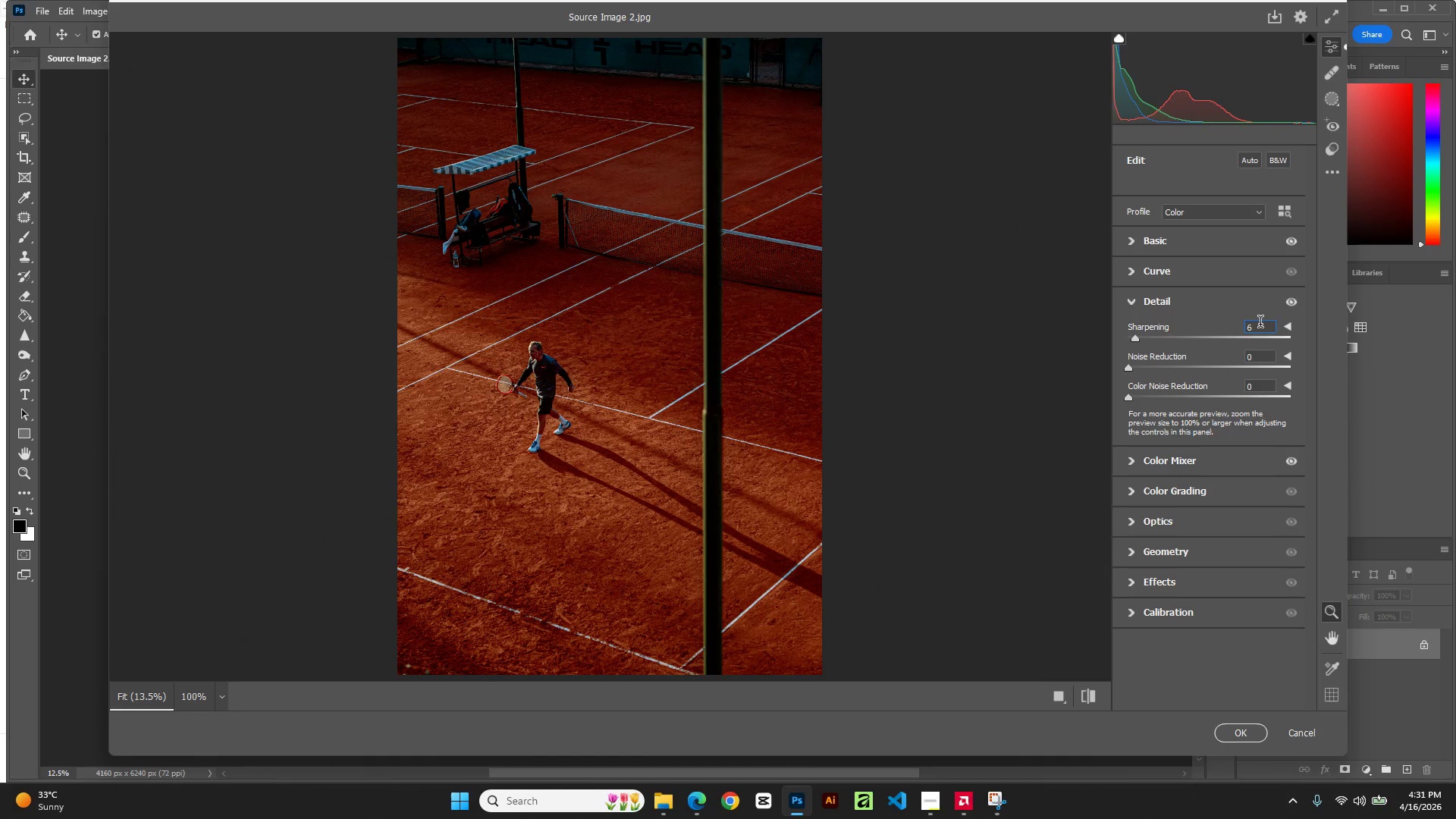 
key(Numpad0)
 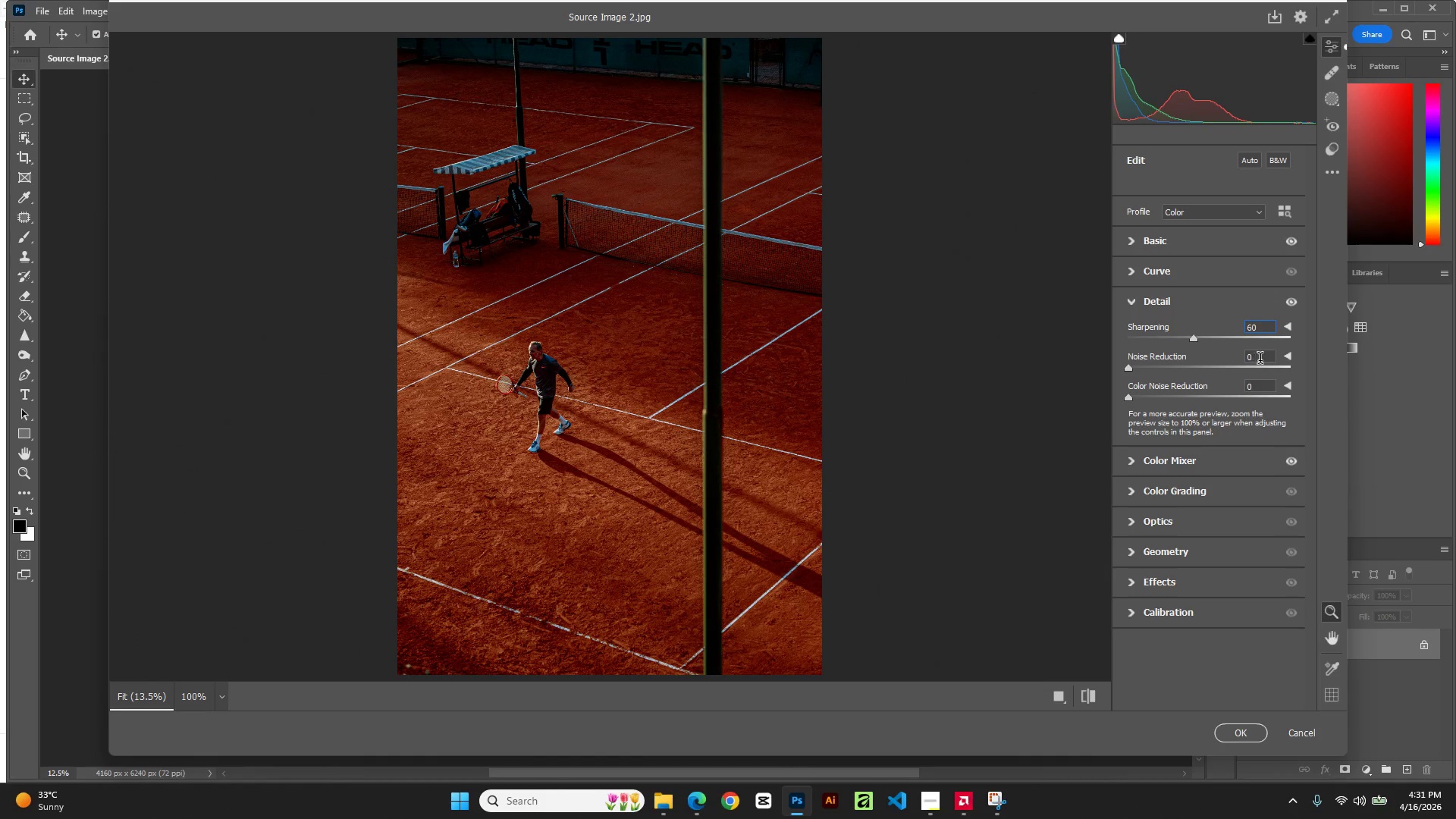 
double_click([1264, 360])
 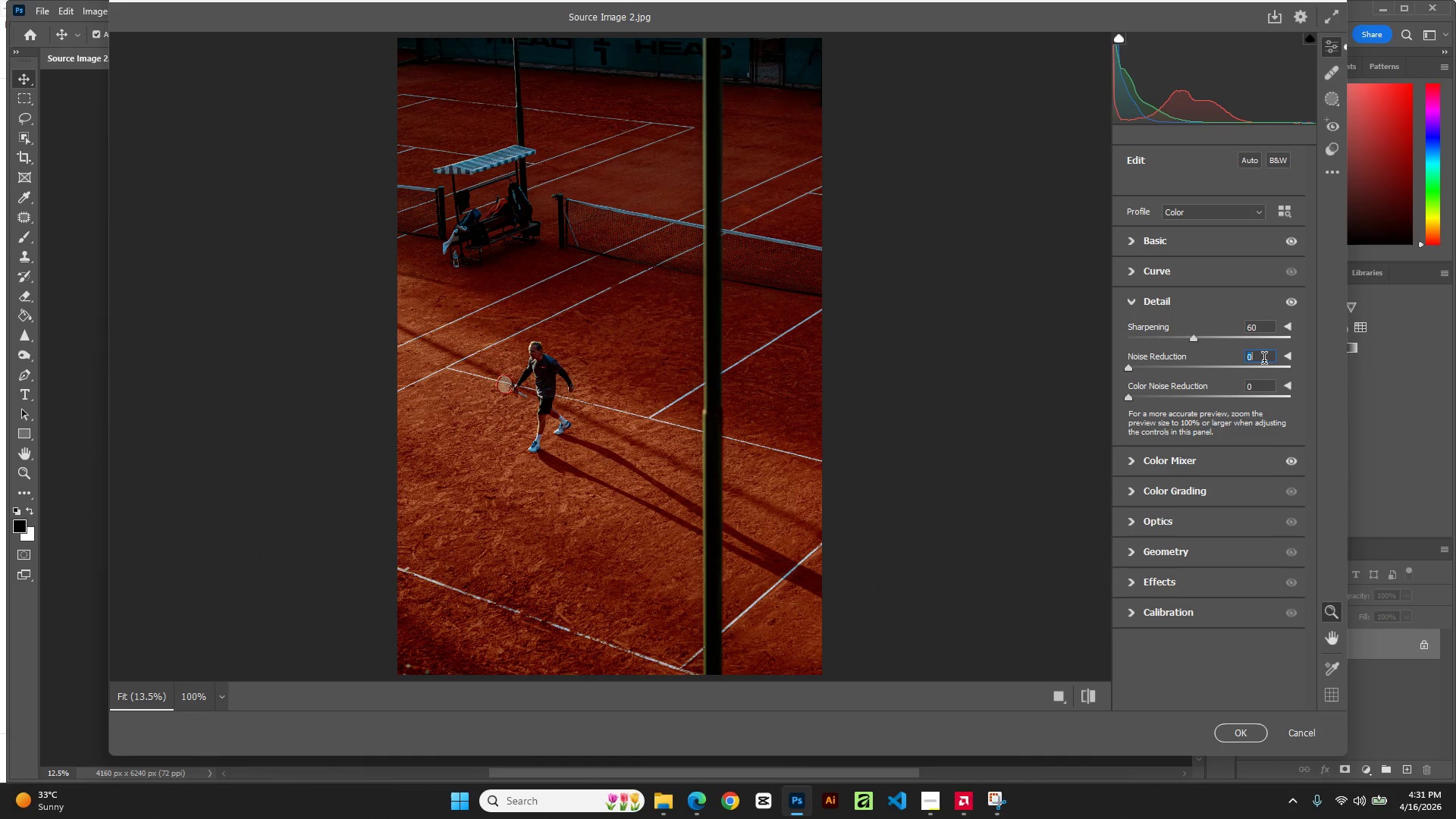 
key(Numpad7)
 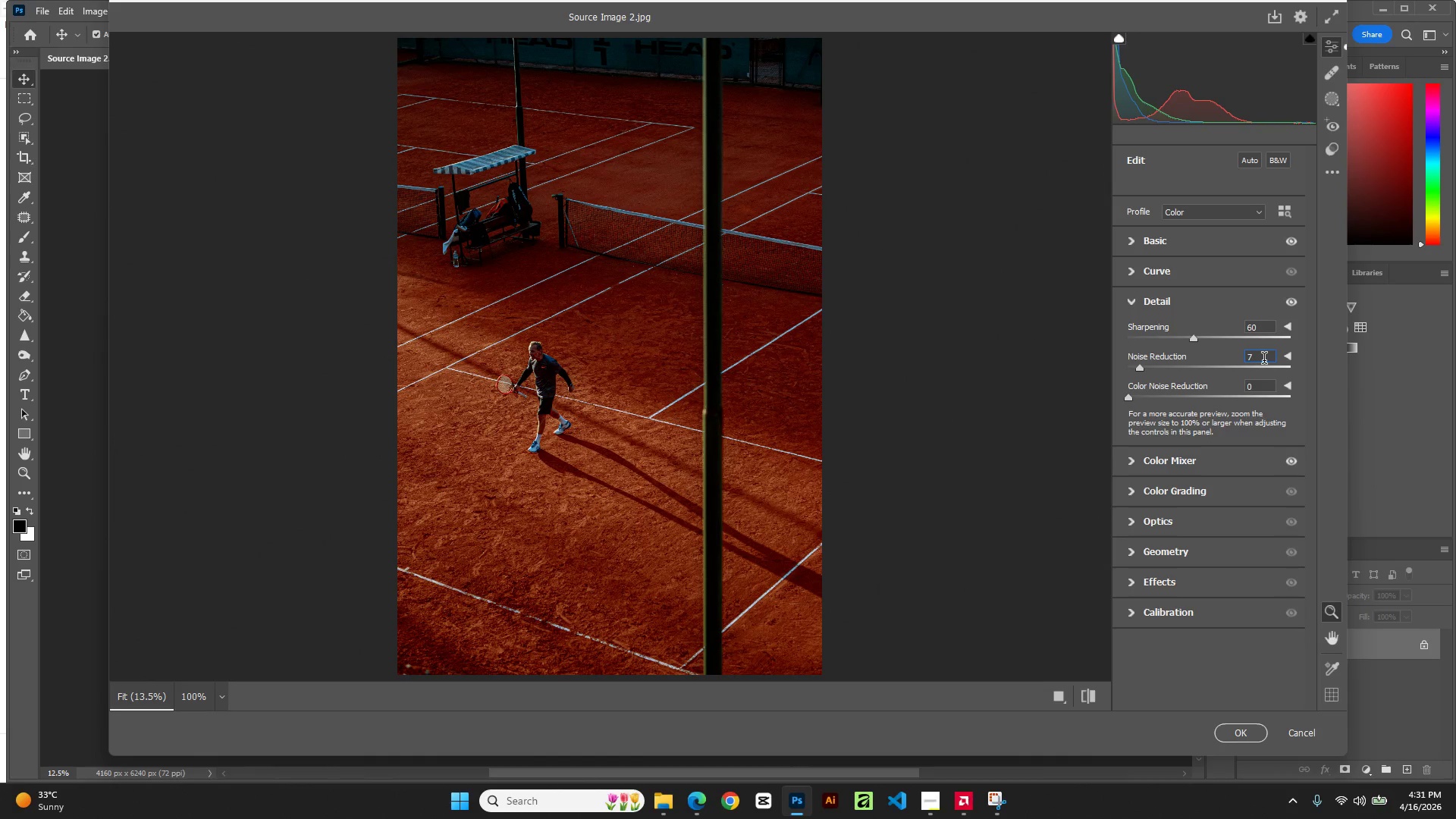 
key(Numpad0)
 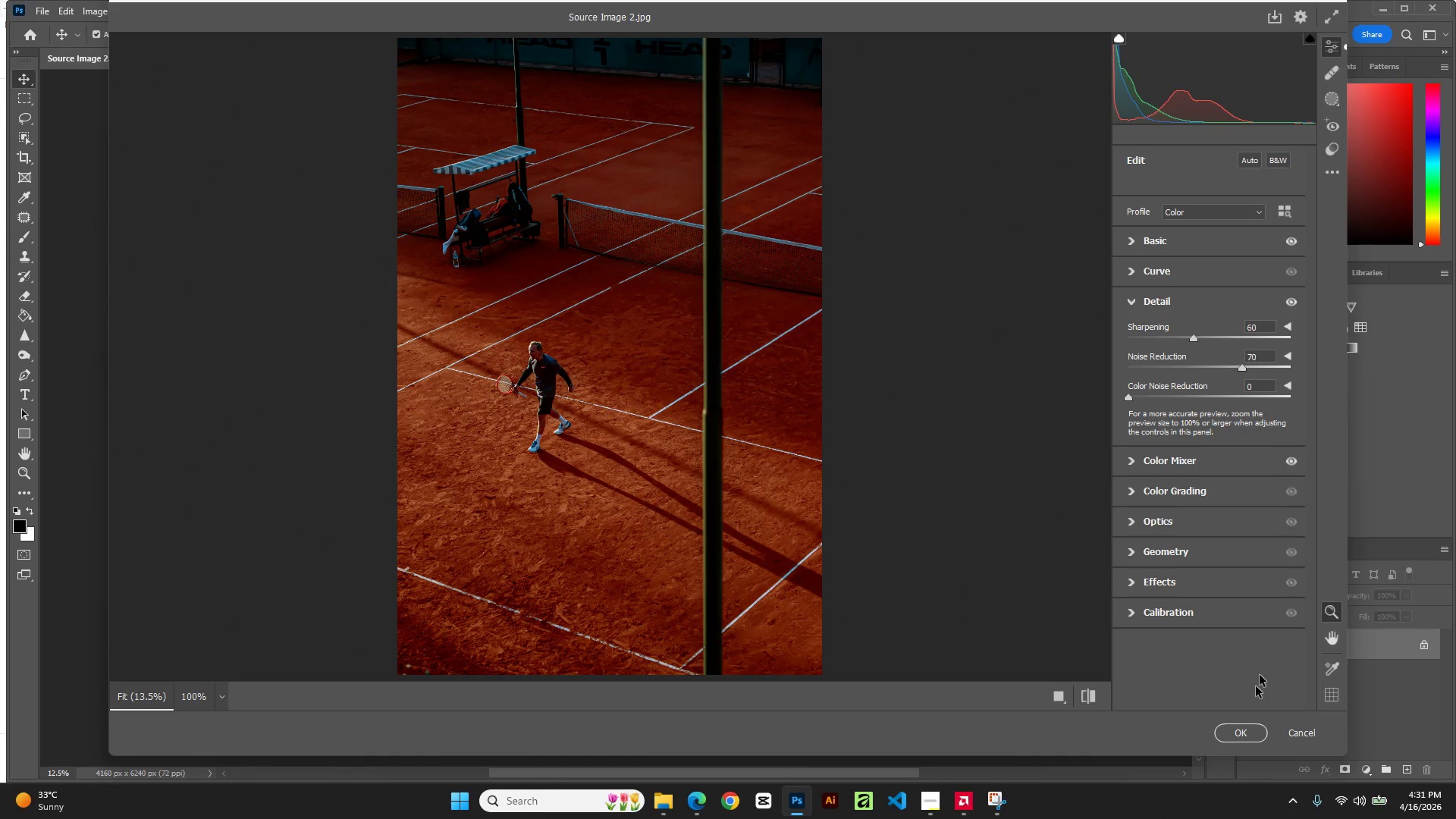 
wait(7.26)
 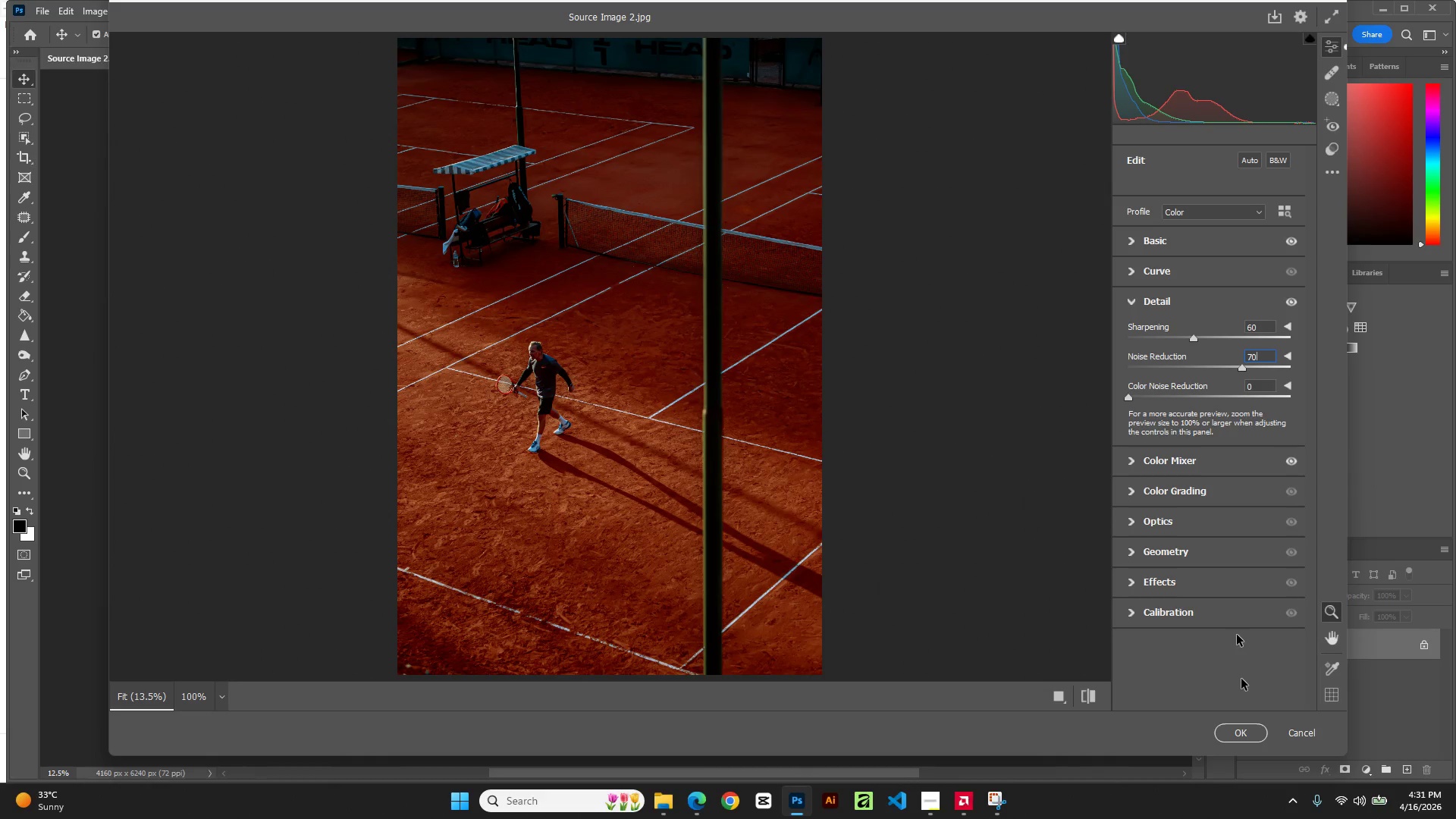 
mouse_move([1244, 720])
 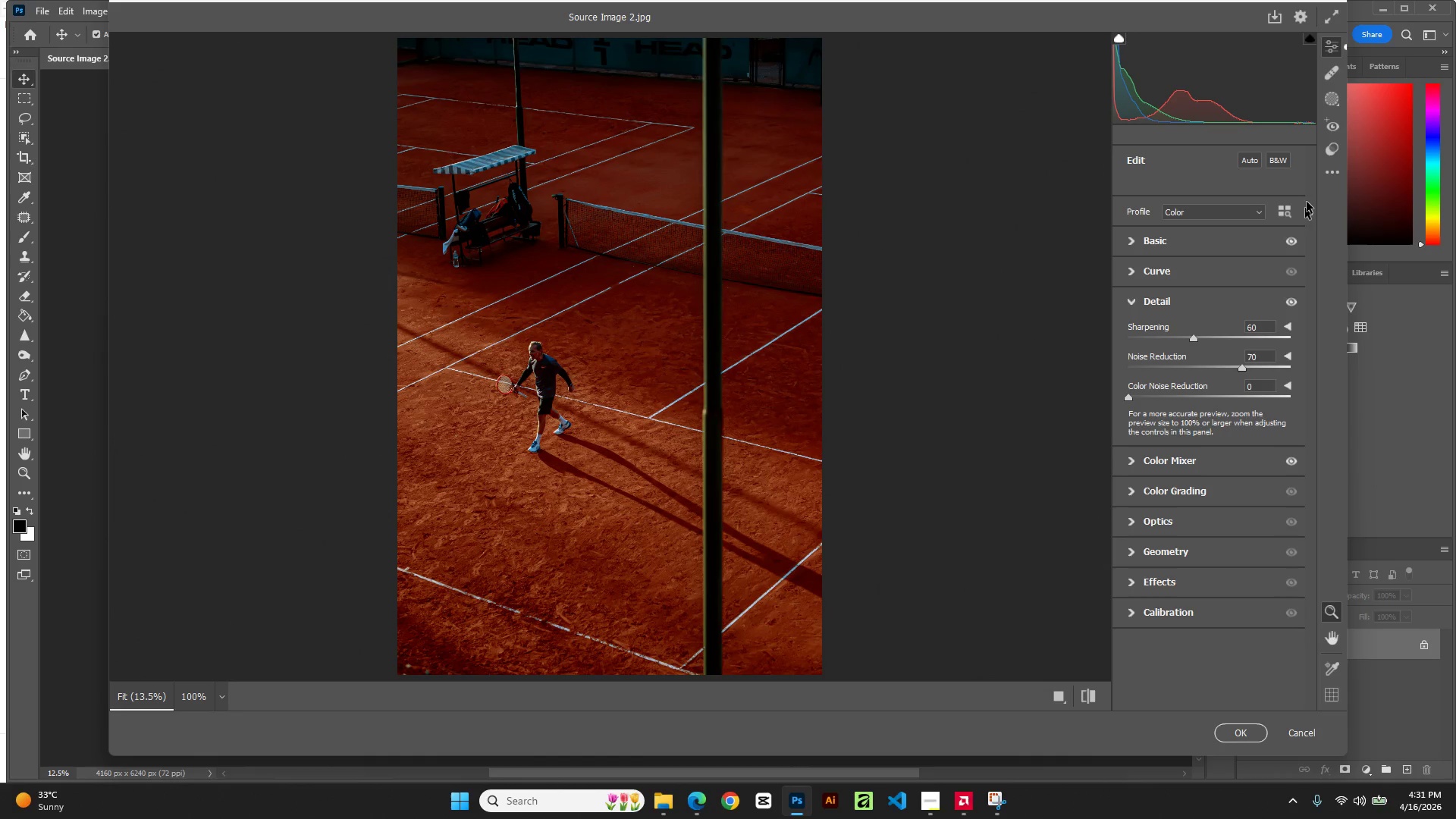 
wait(6.77)
 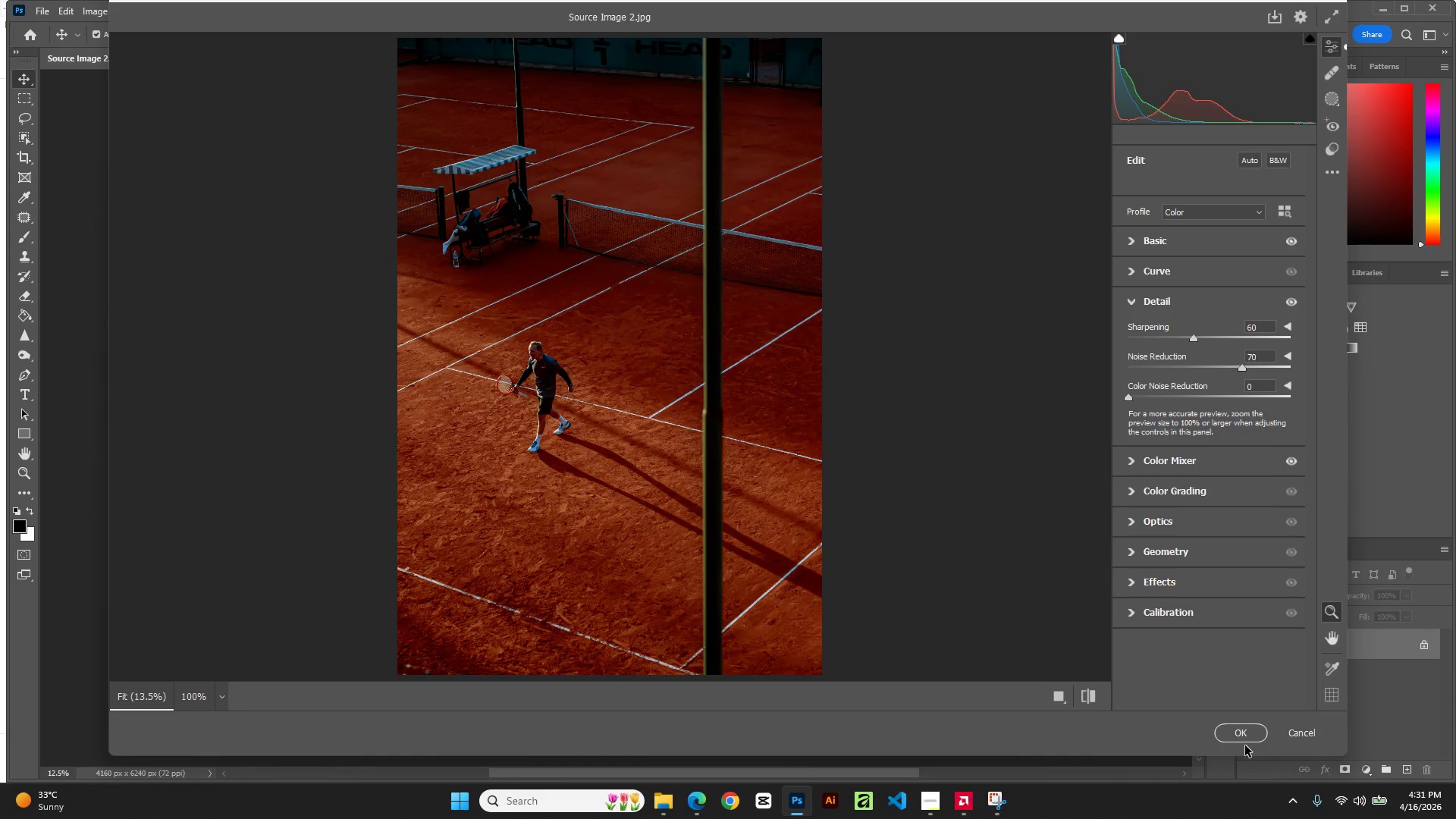 
left_click([1333, 169])
 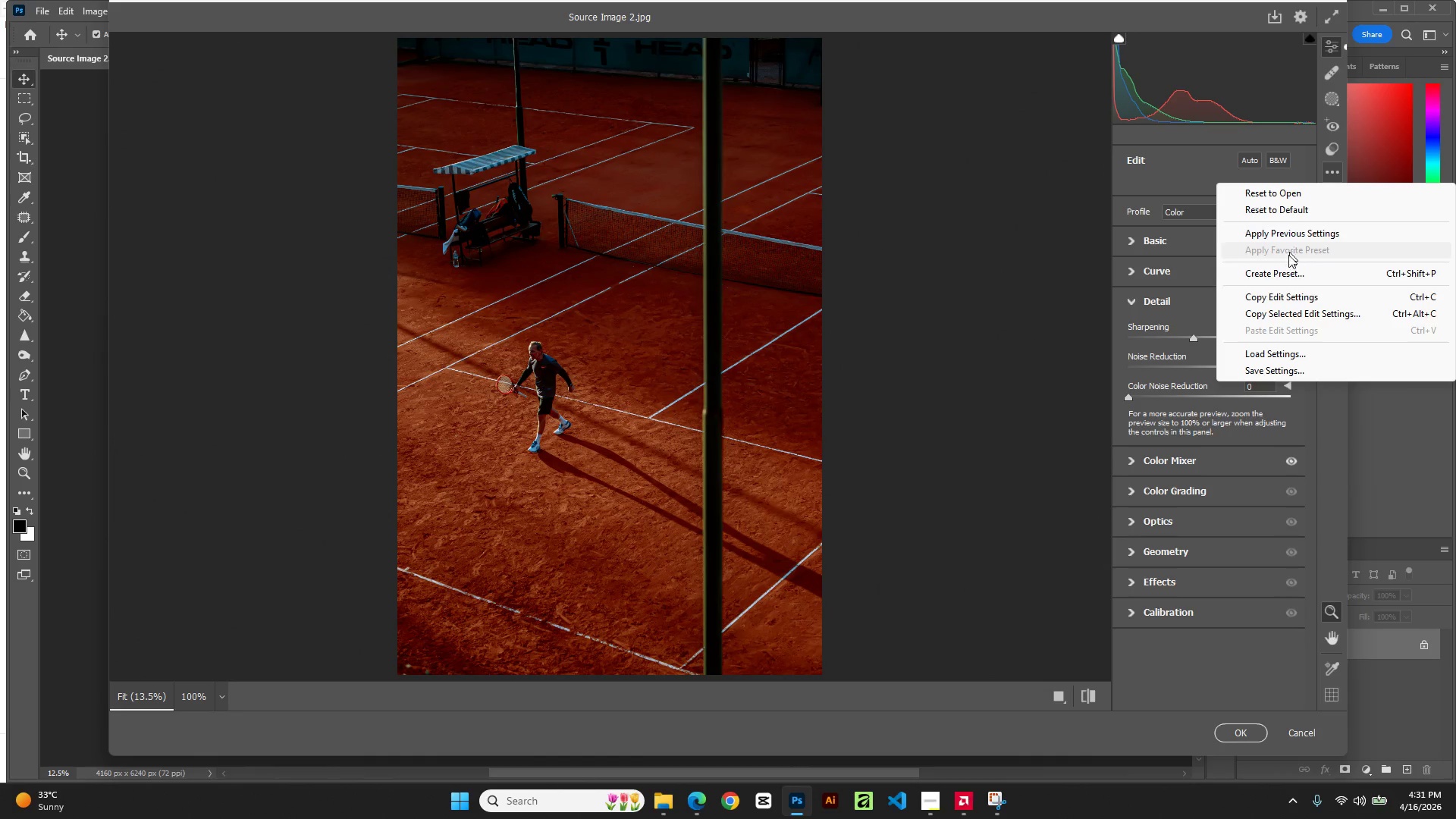 
left_click([1279, 281])
 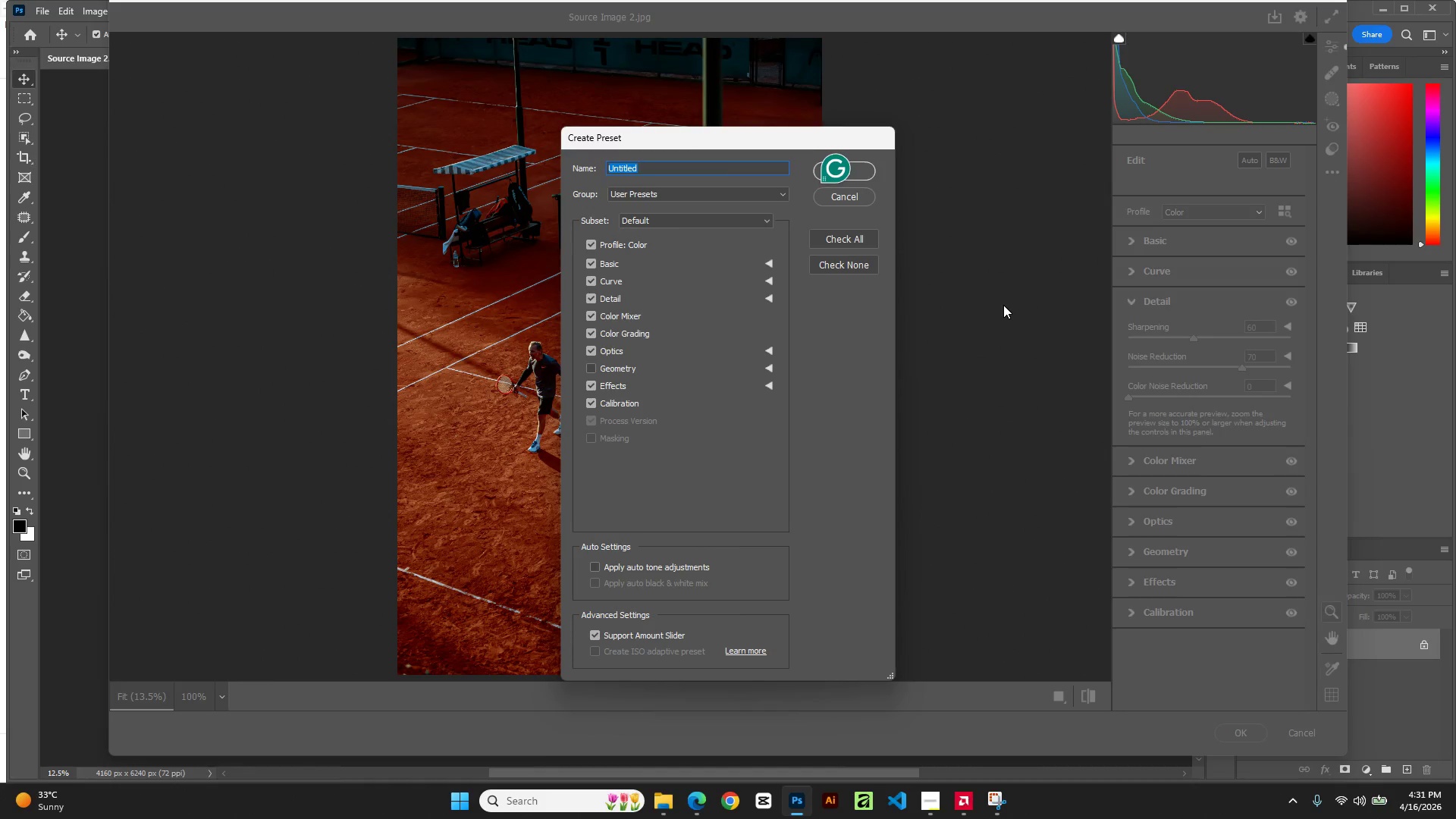 
wait(5.92)
 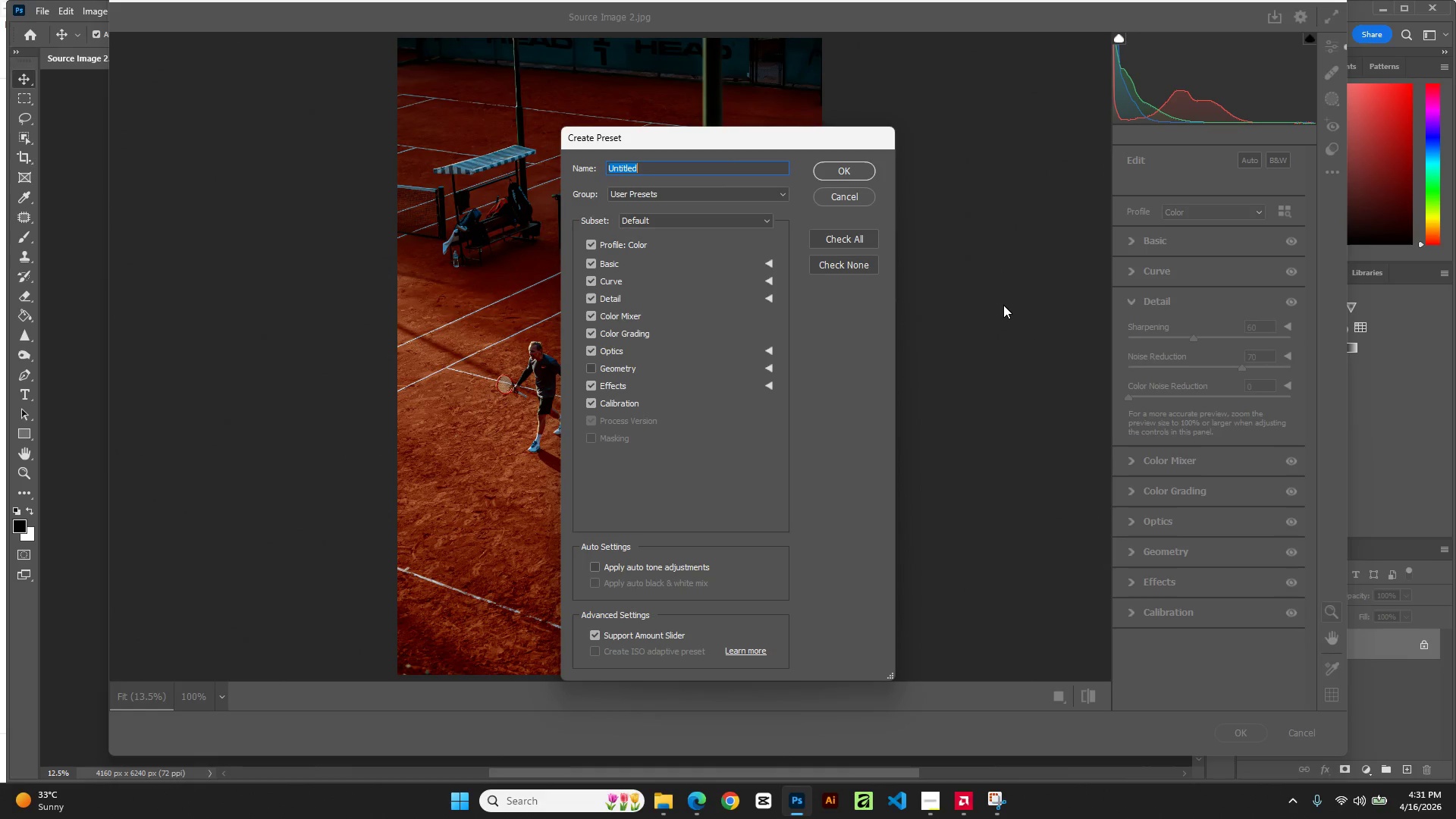 
type(Clay Court Action Pop v1)
 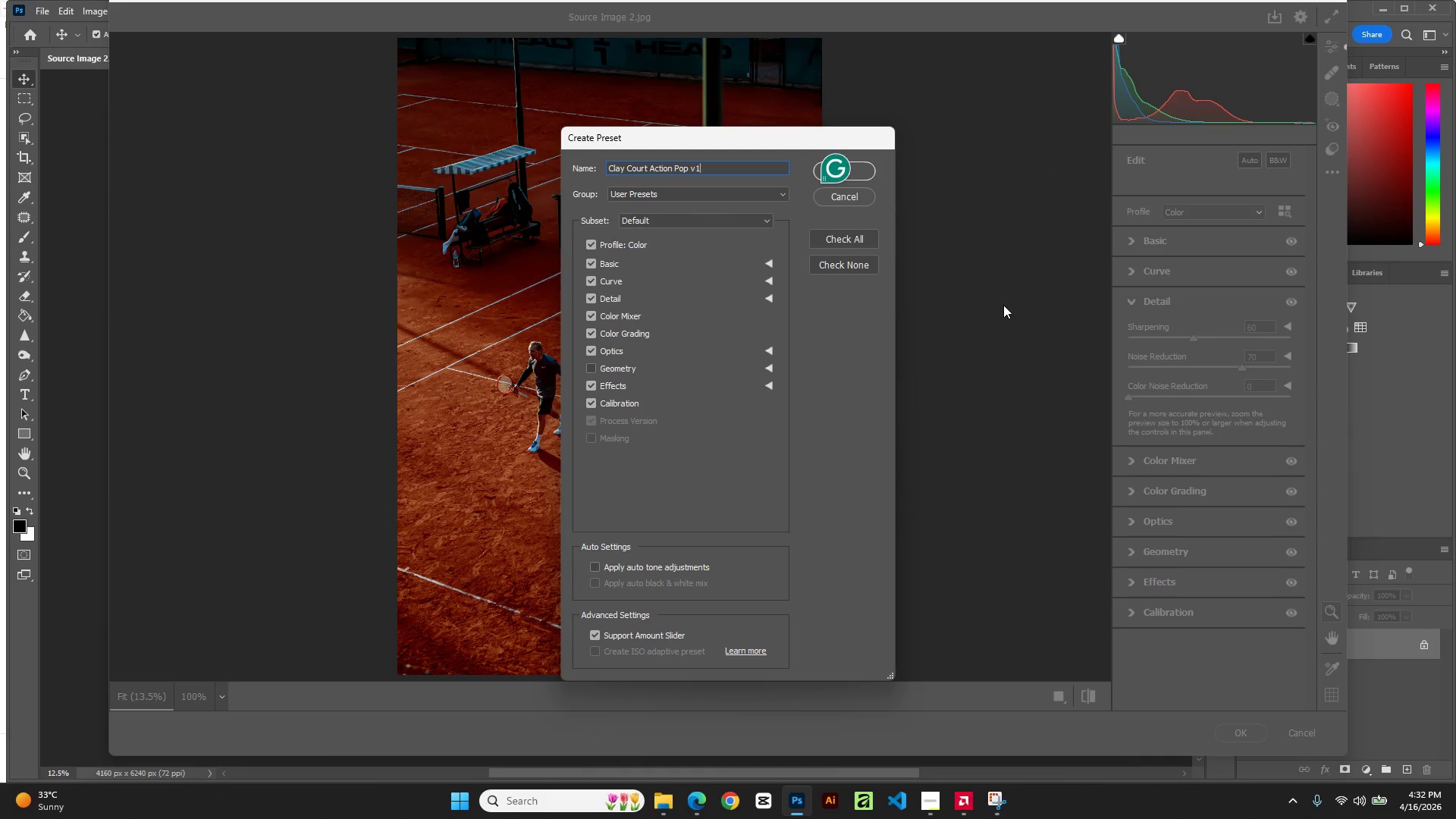 
mouse_move([764, 198])
 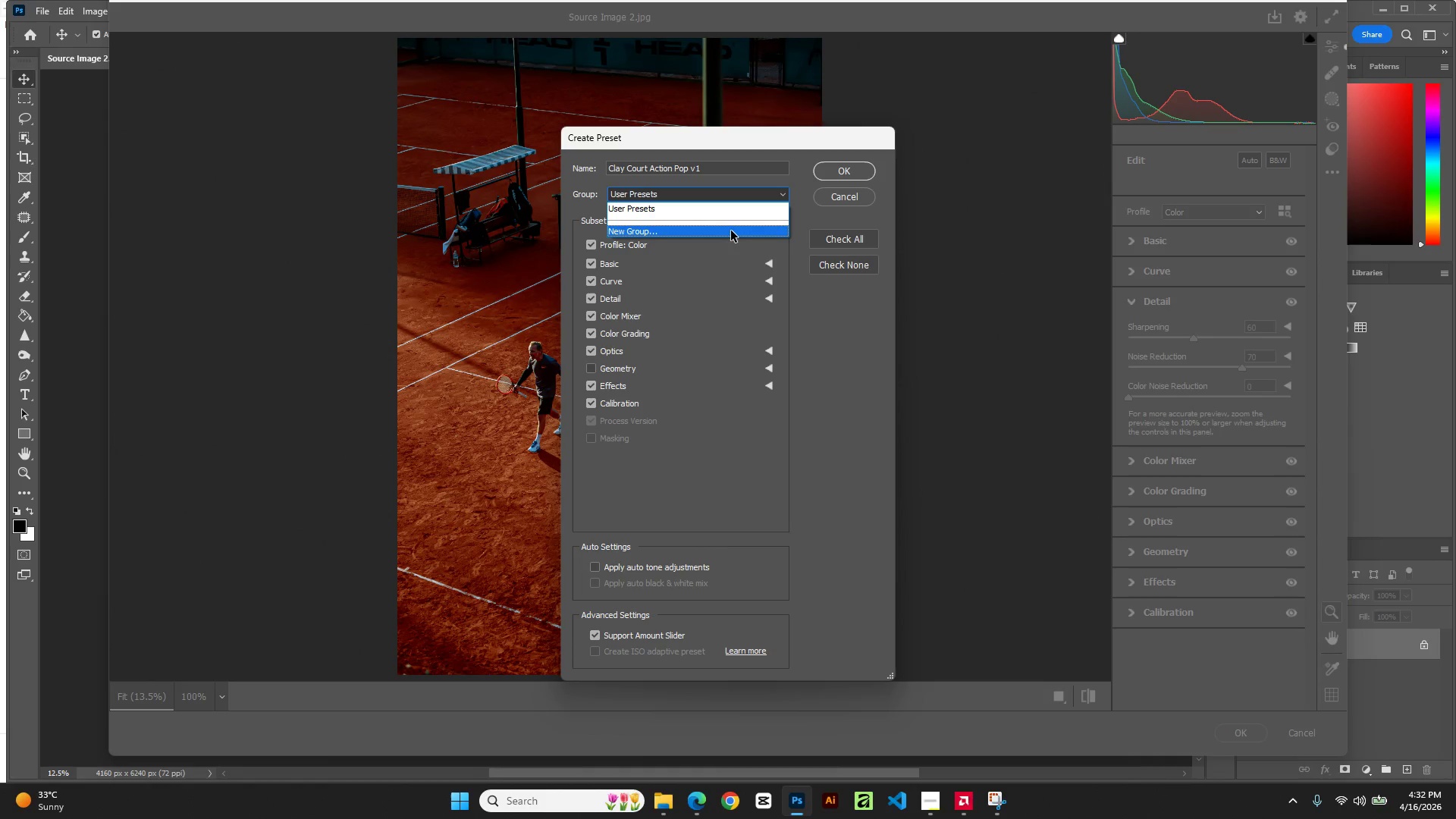 
left_click([731, 231])
 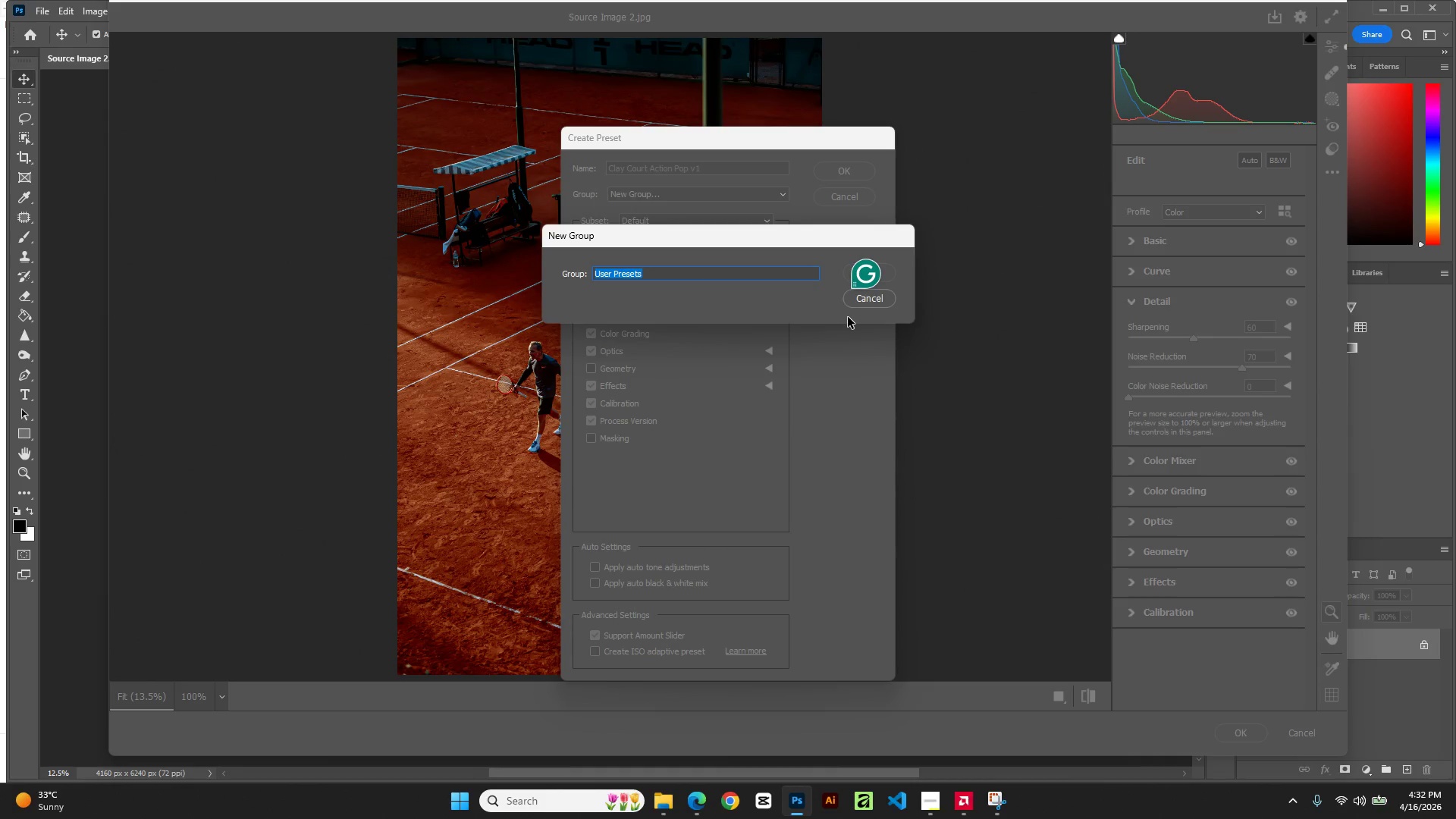 
type(Tennis Court)
 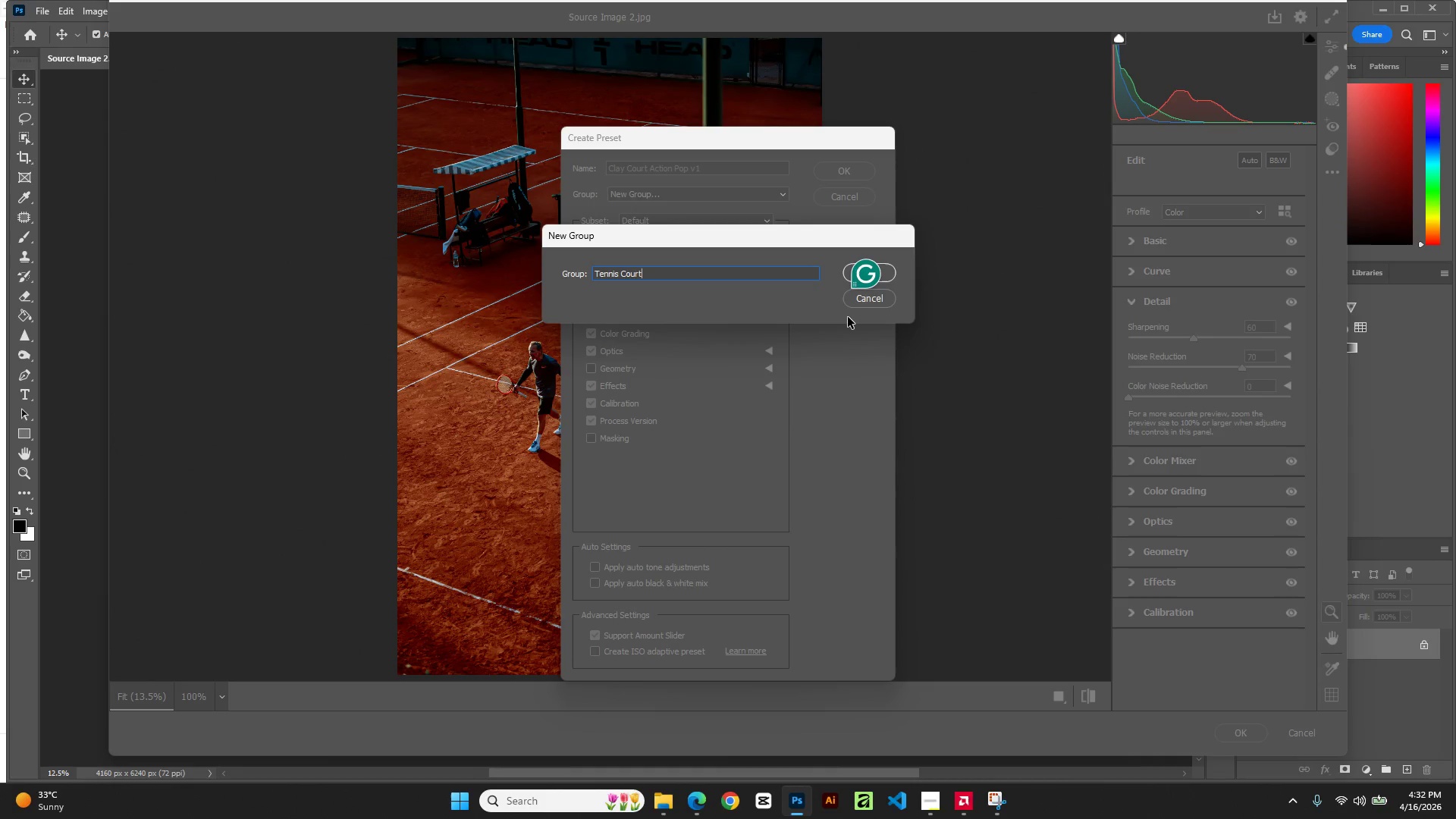 
right_click([862, 274])
 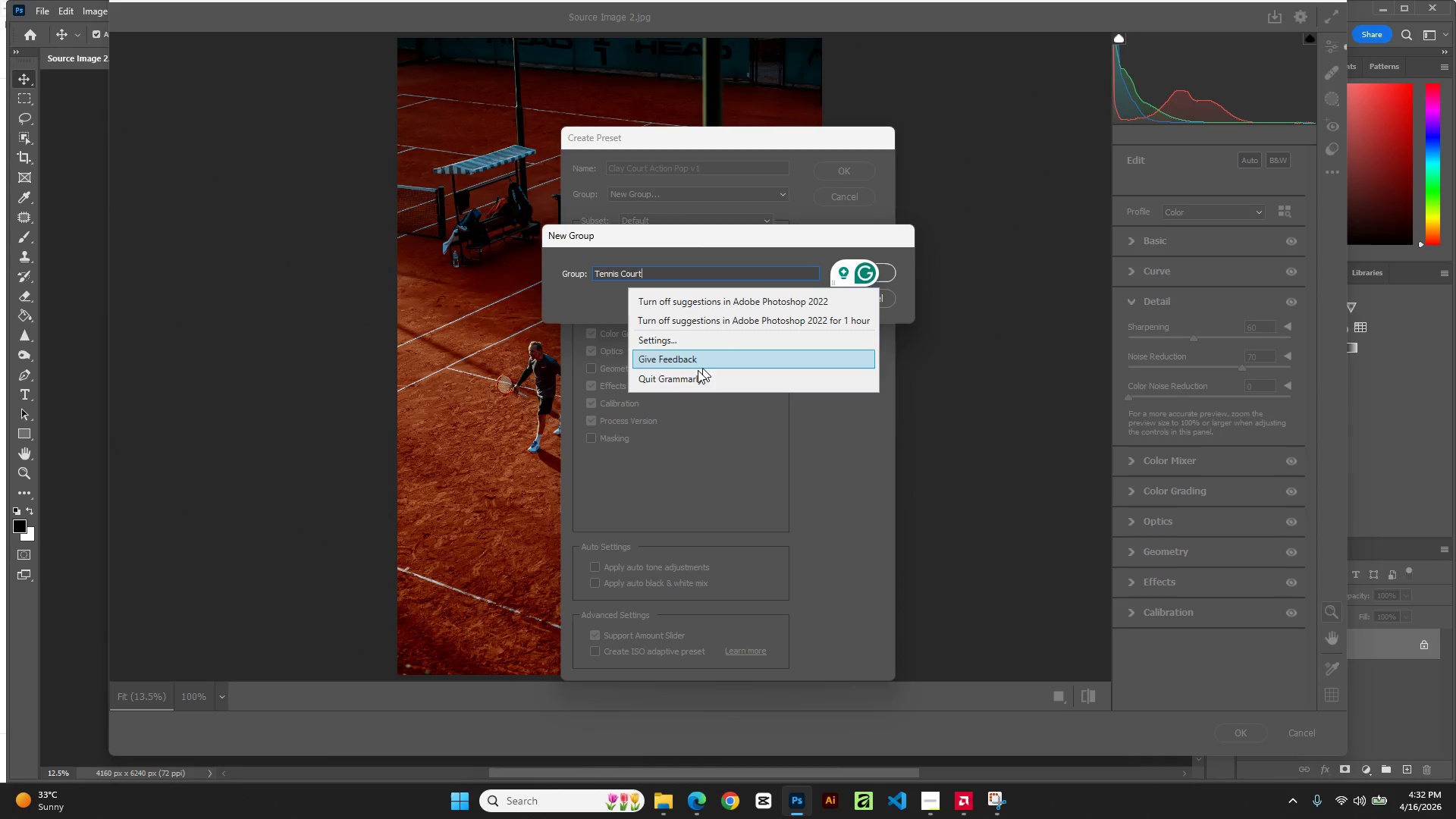 
left_click([670, 387])
 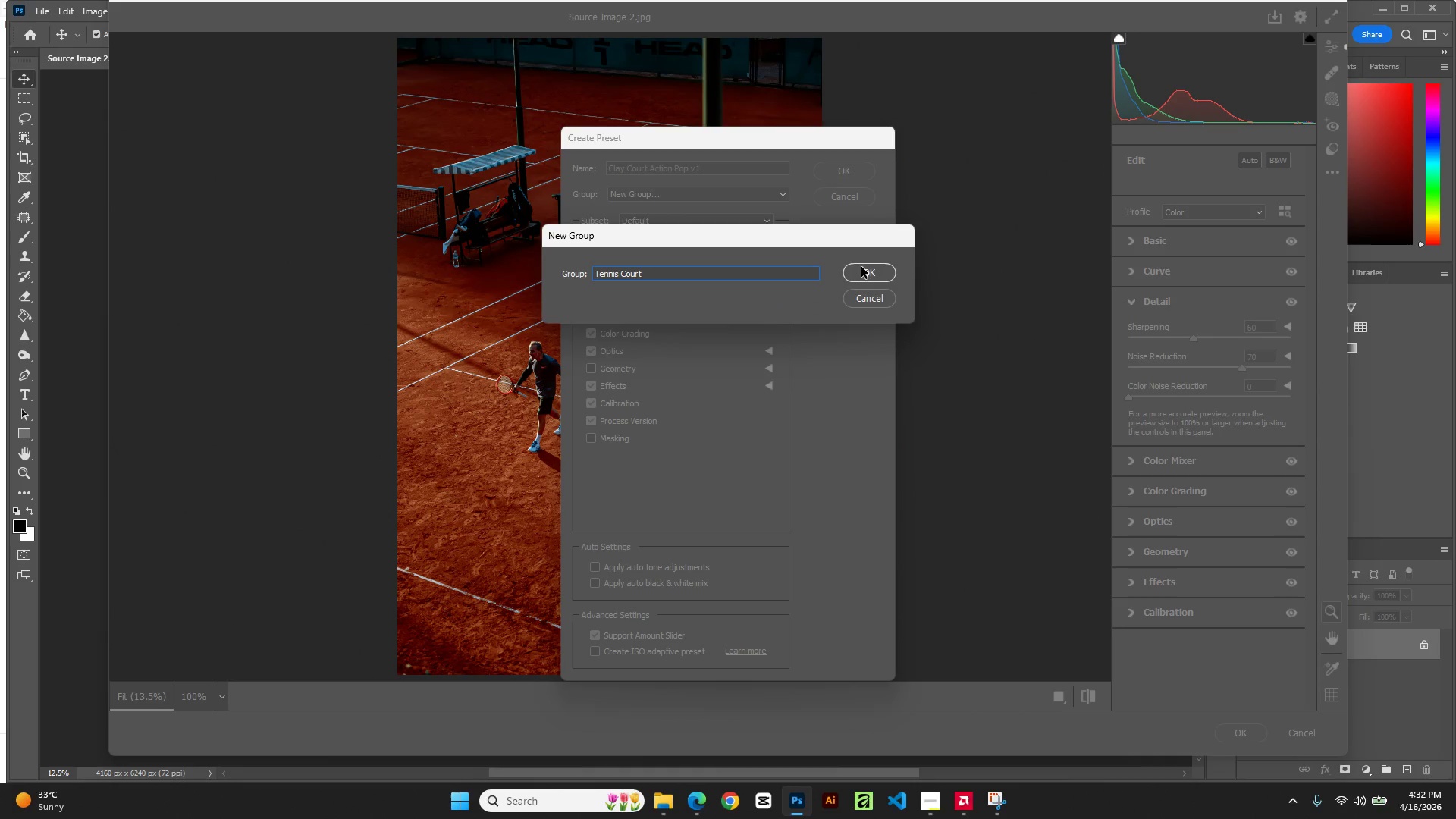 
left_click([863, 269])
 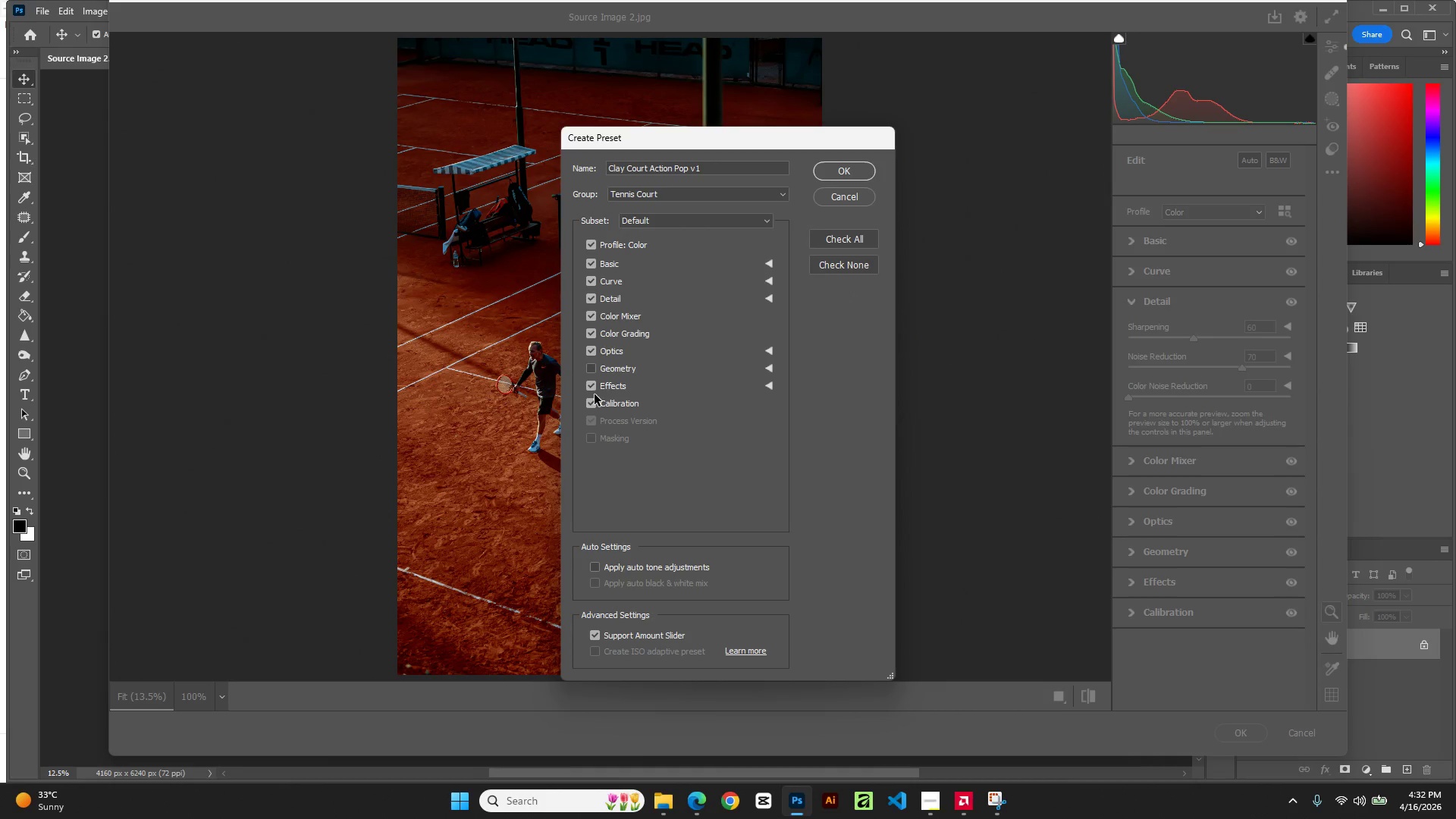 
wait(10.5)
 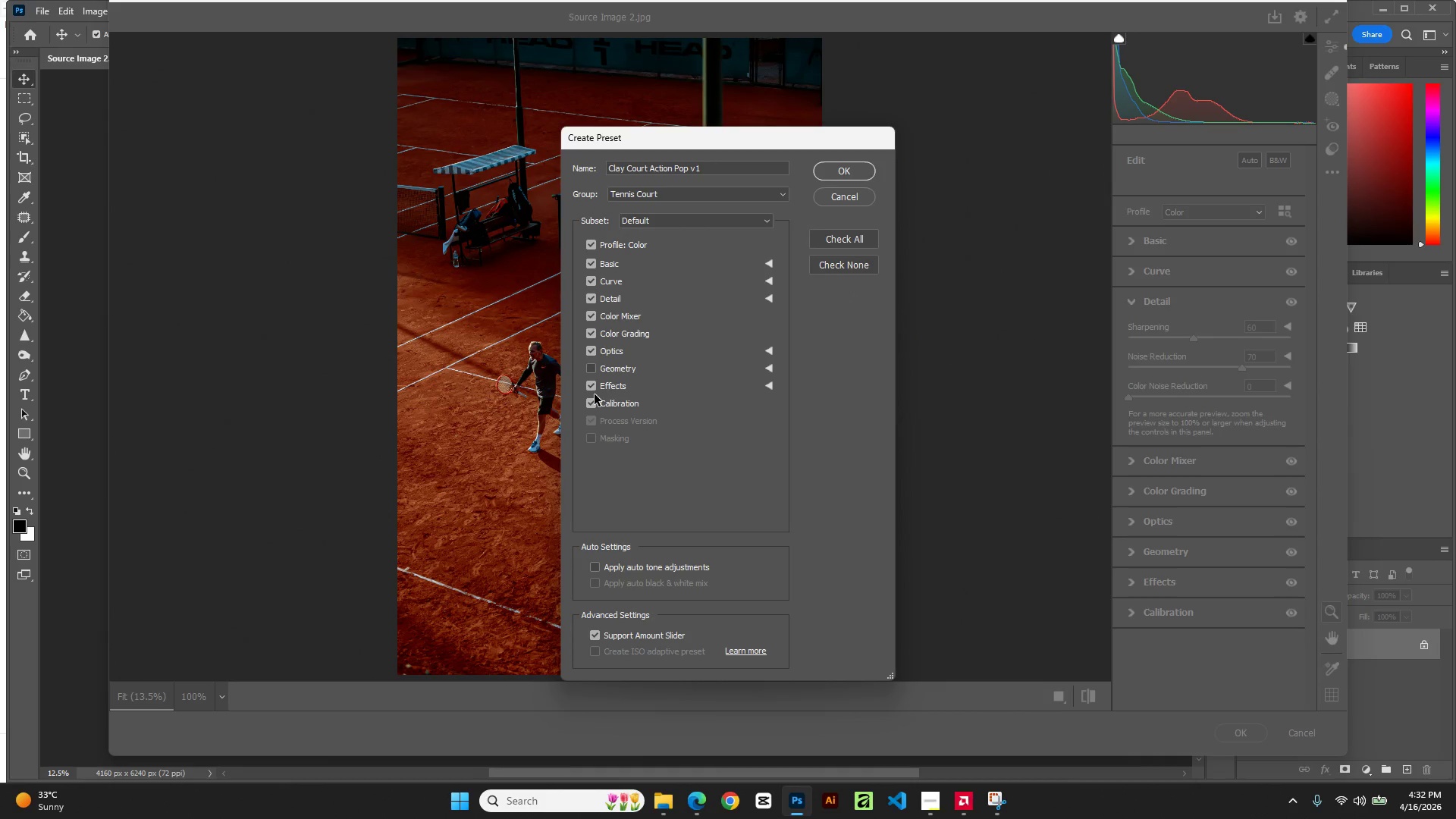 
left_click([852, 173])
 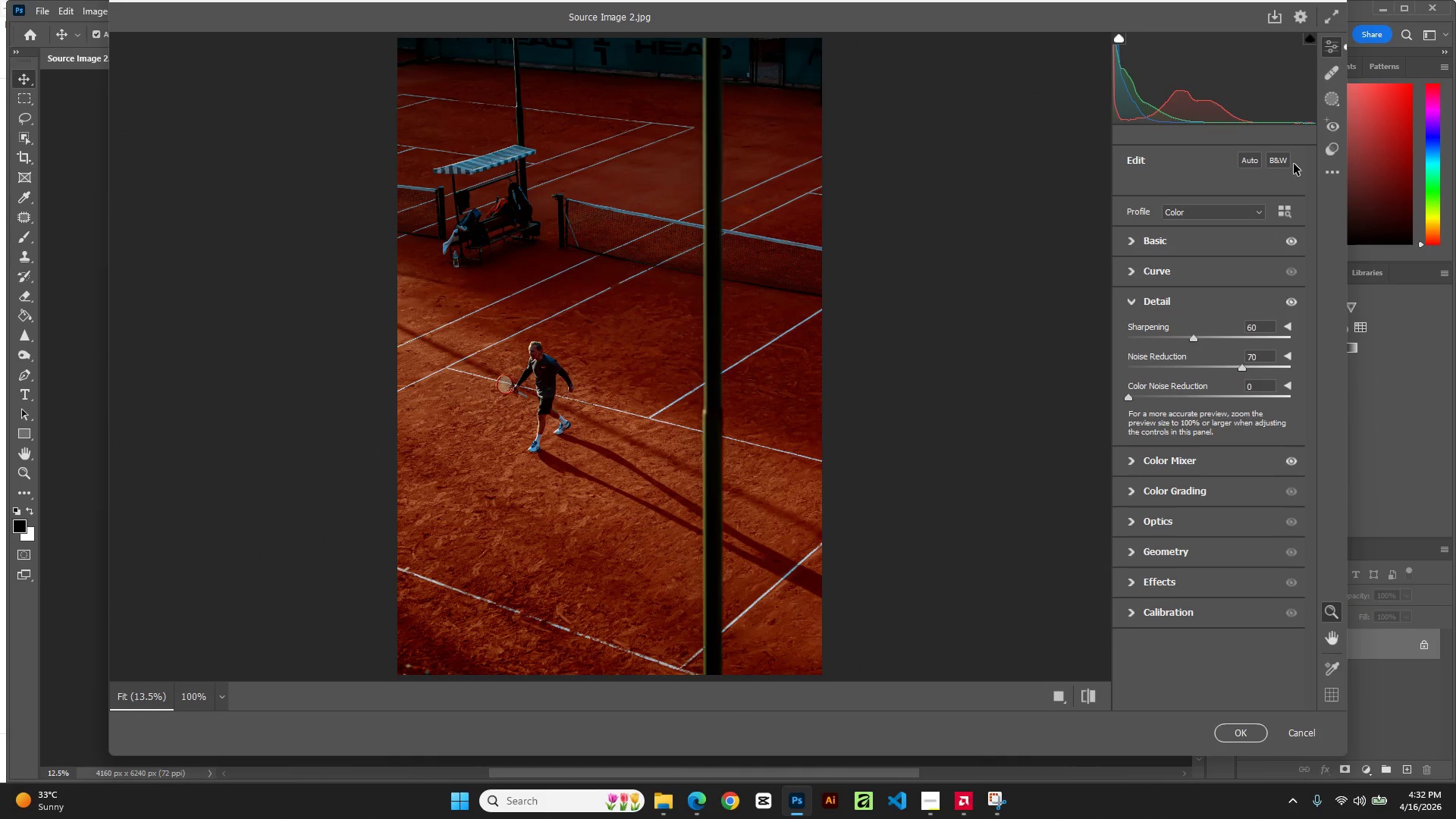 
left_click([1338, 176])
 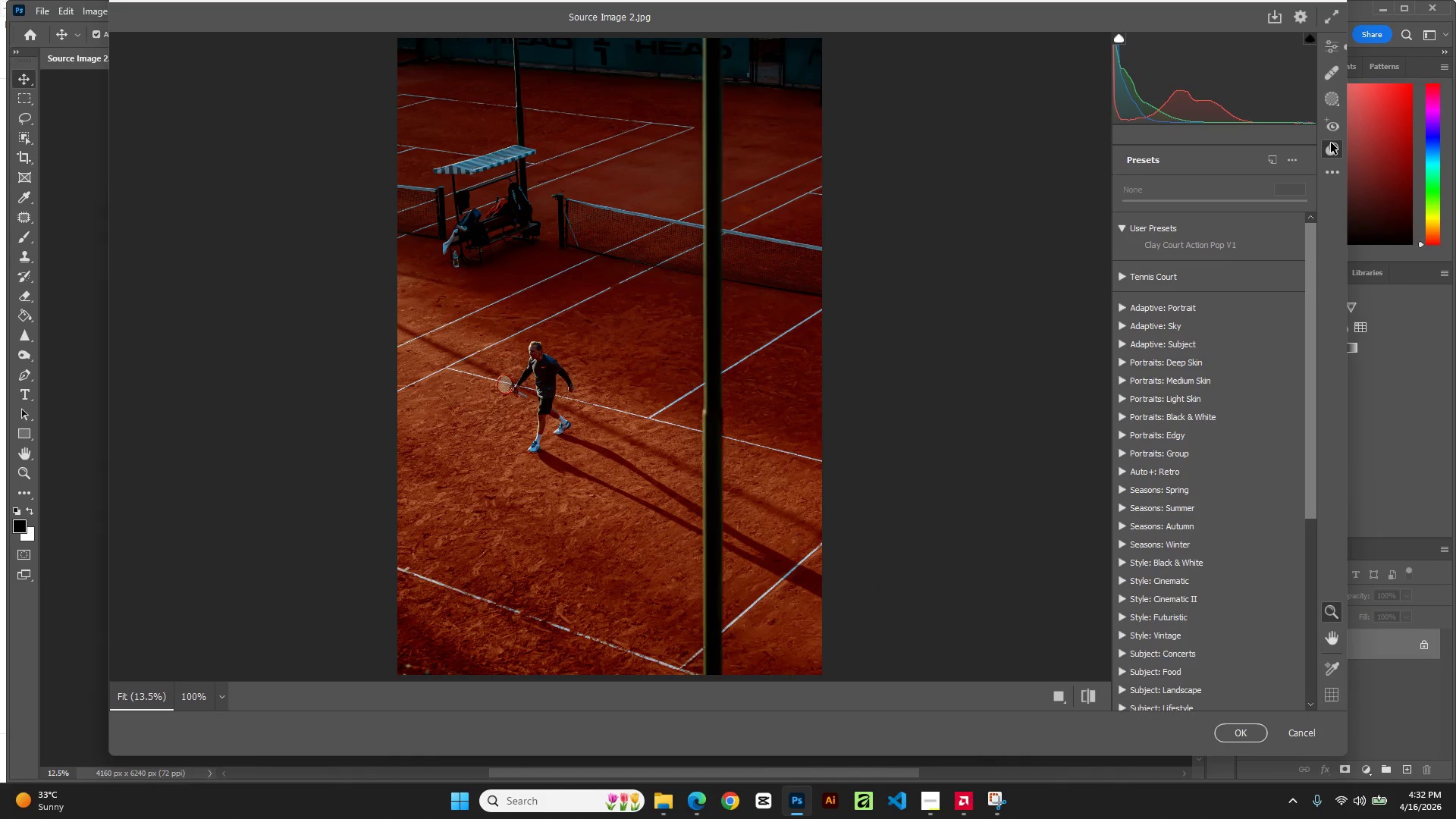 
scroll: coordinate [1165, 358], scroll_direction: up, amount: 2.0
 